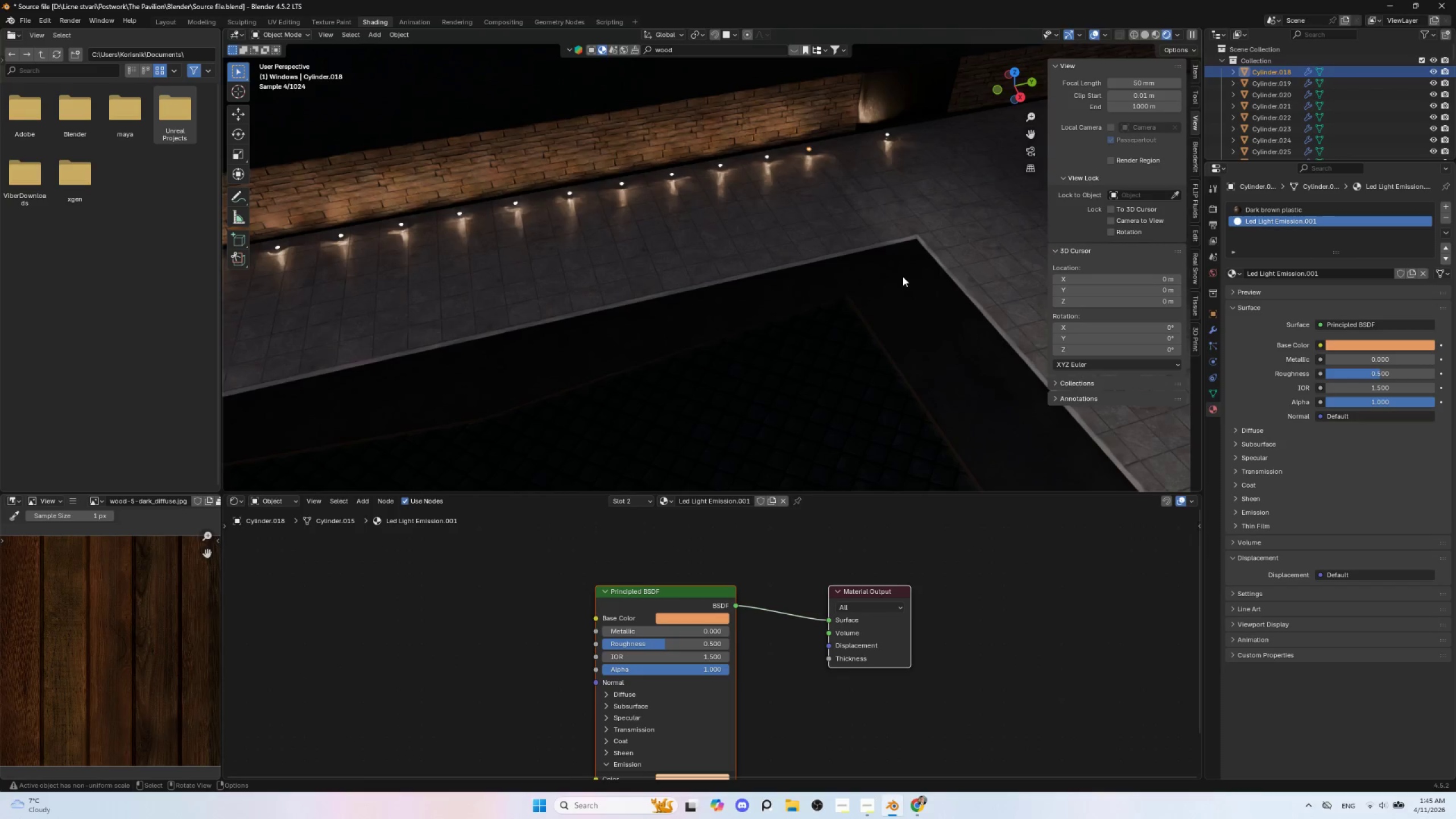 
scroll: coordinate [704, 320], scroll_direction: down, amount: 1.0
 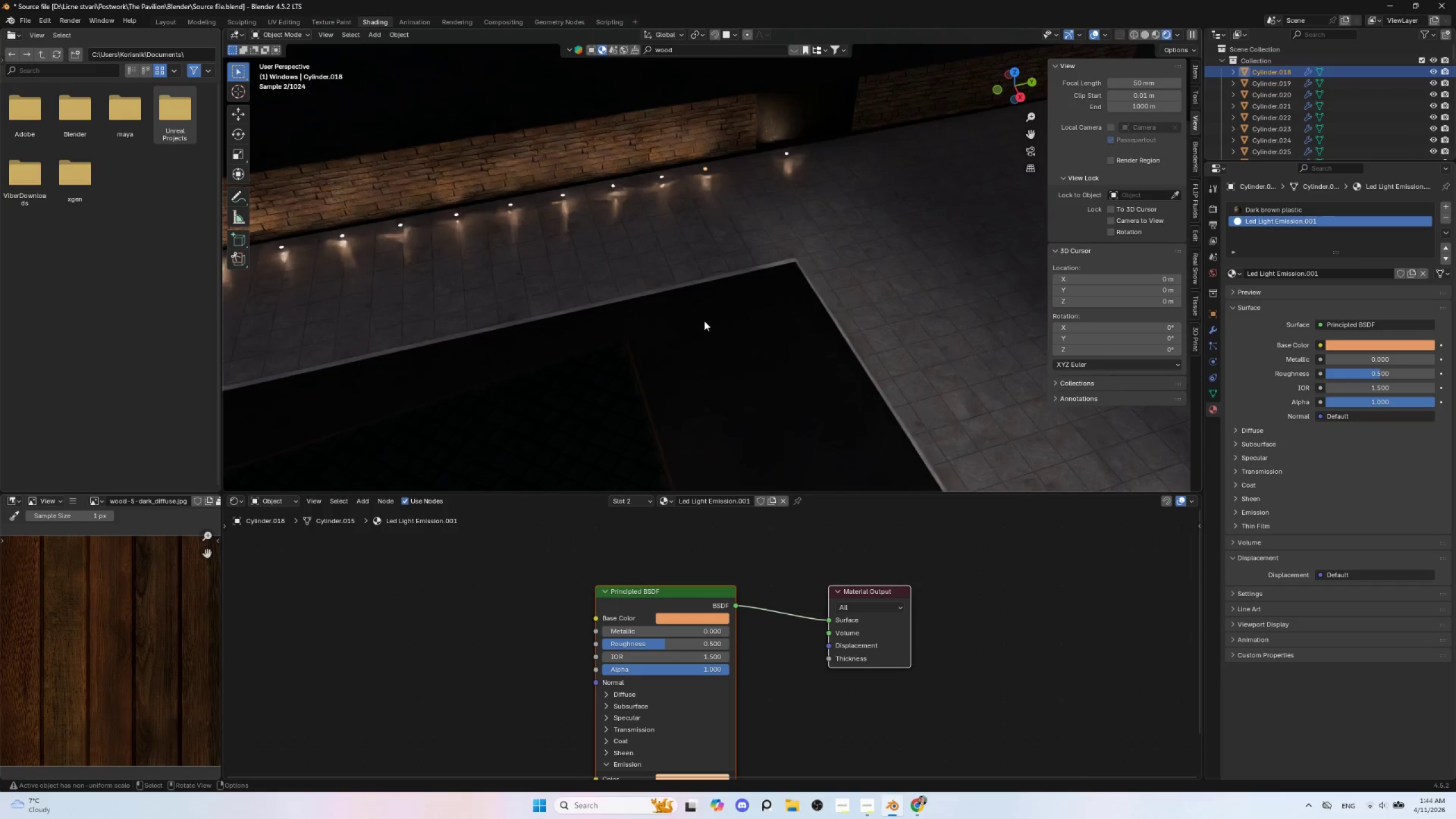 
hold_key(key=ShiftLeft, duration=0.41)
 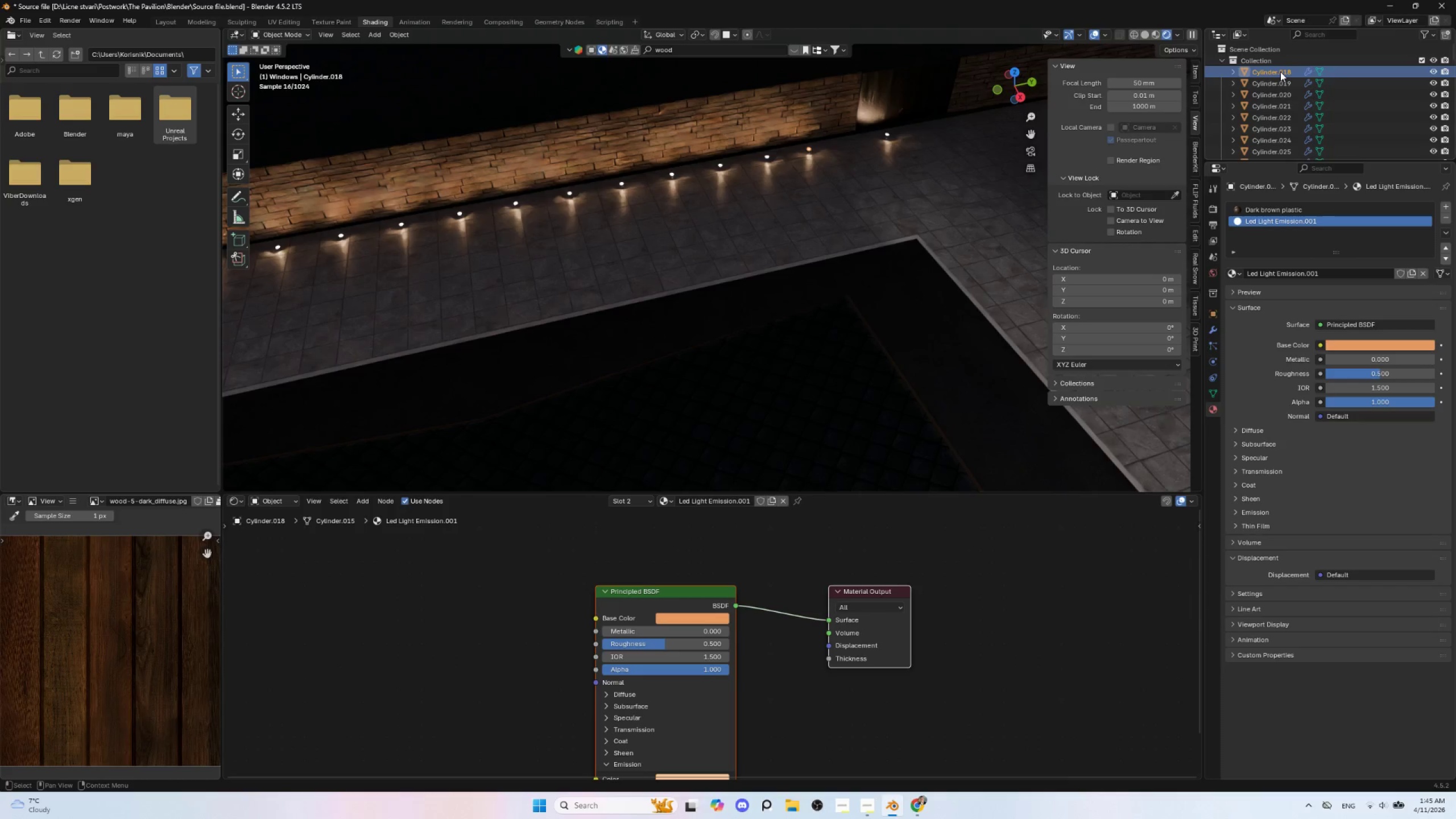 
double_click([1280, 72])
 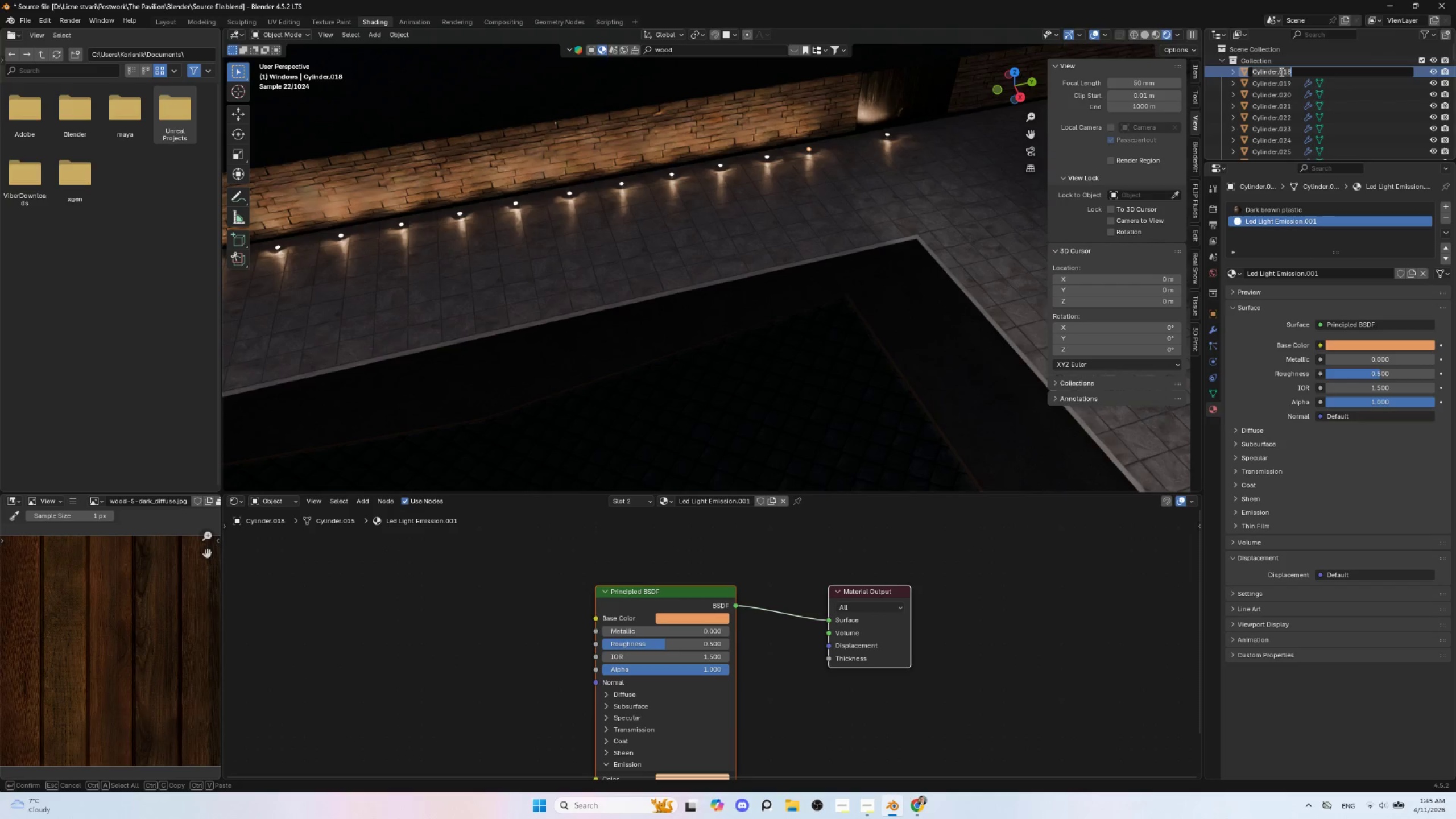 
key(Control+V)
 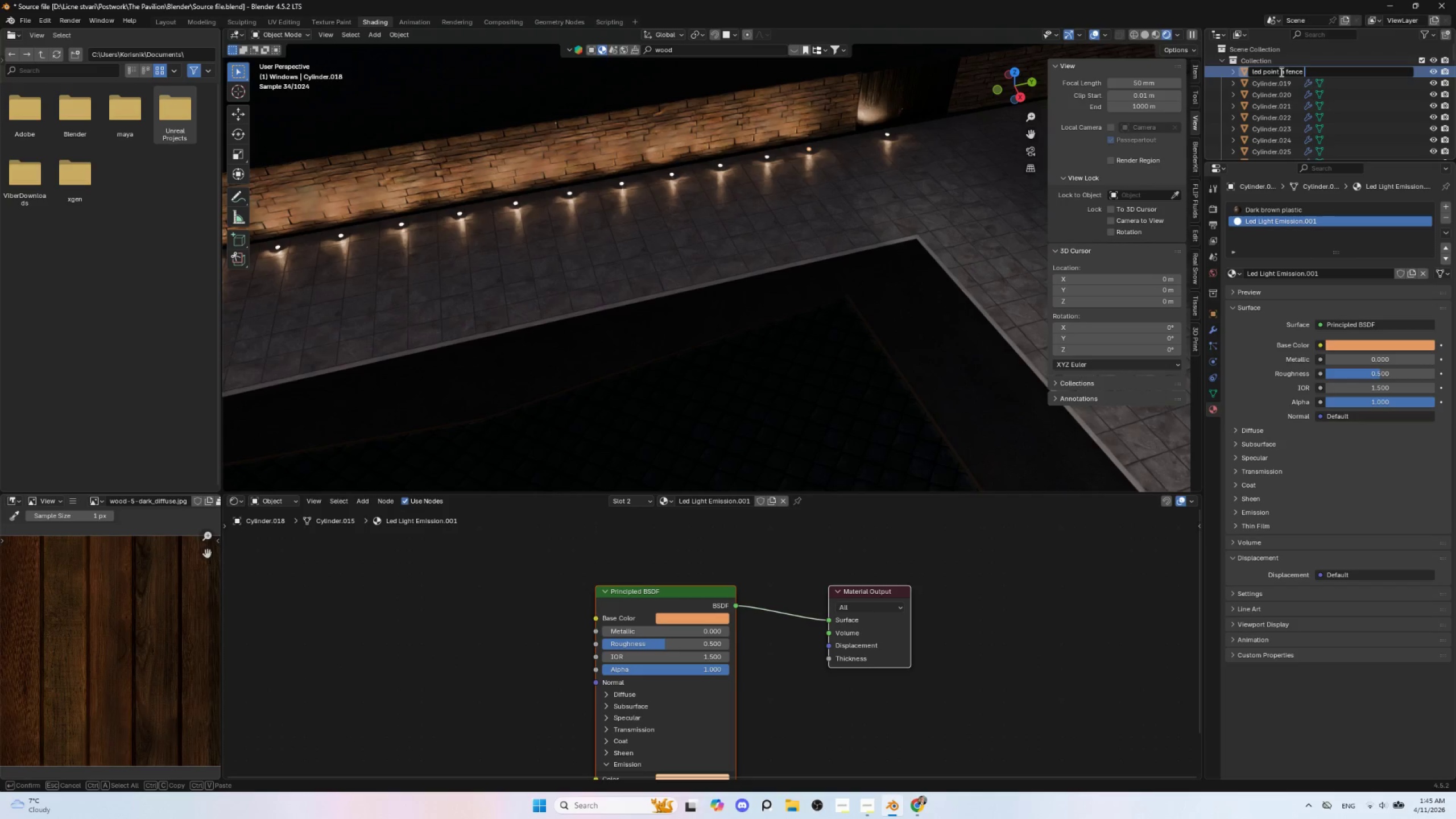 
key(Space)
 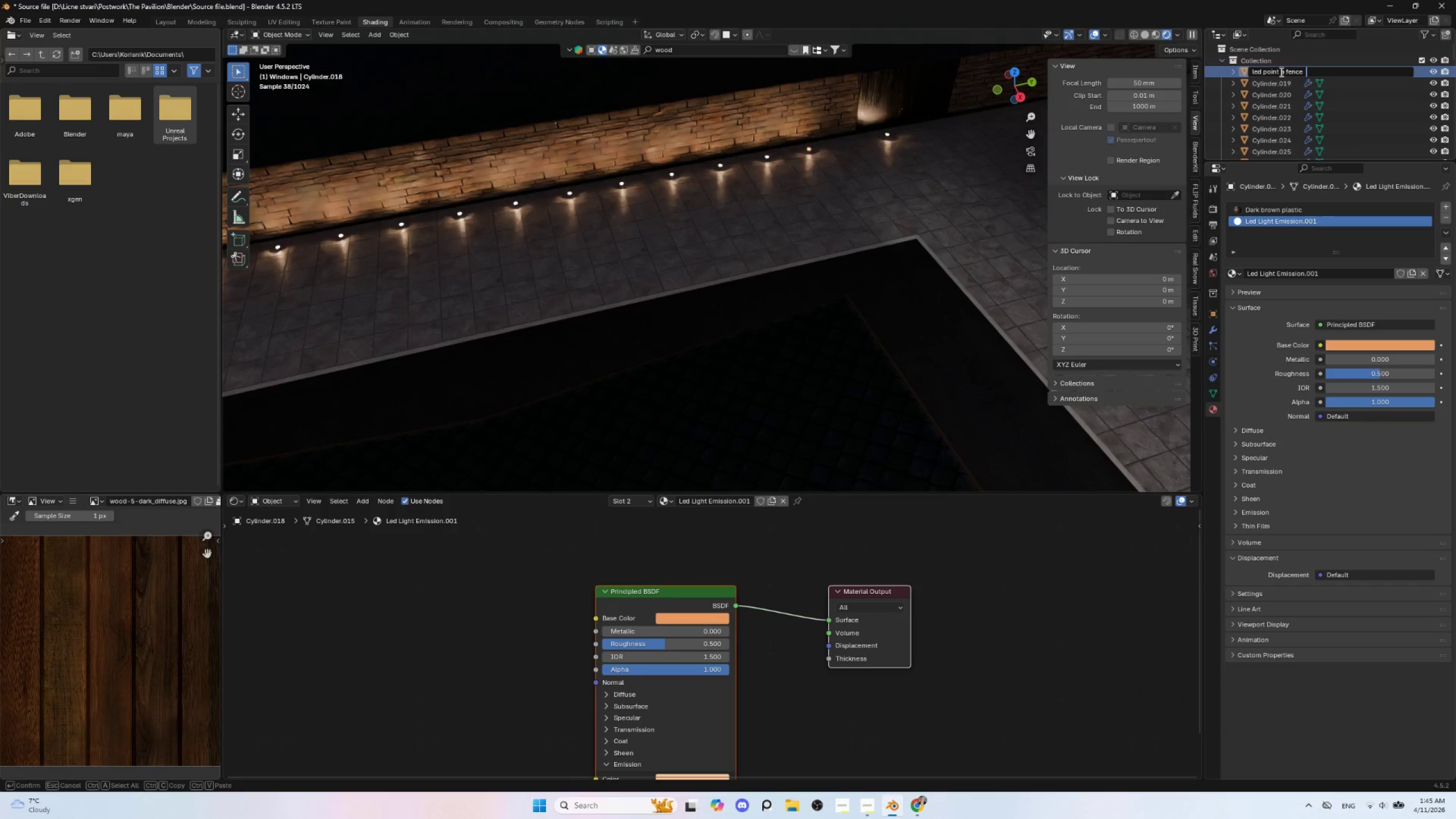 
key(2)
 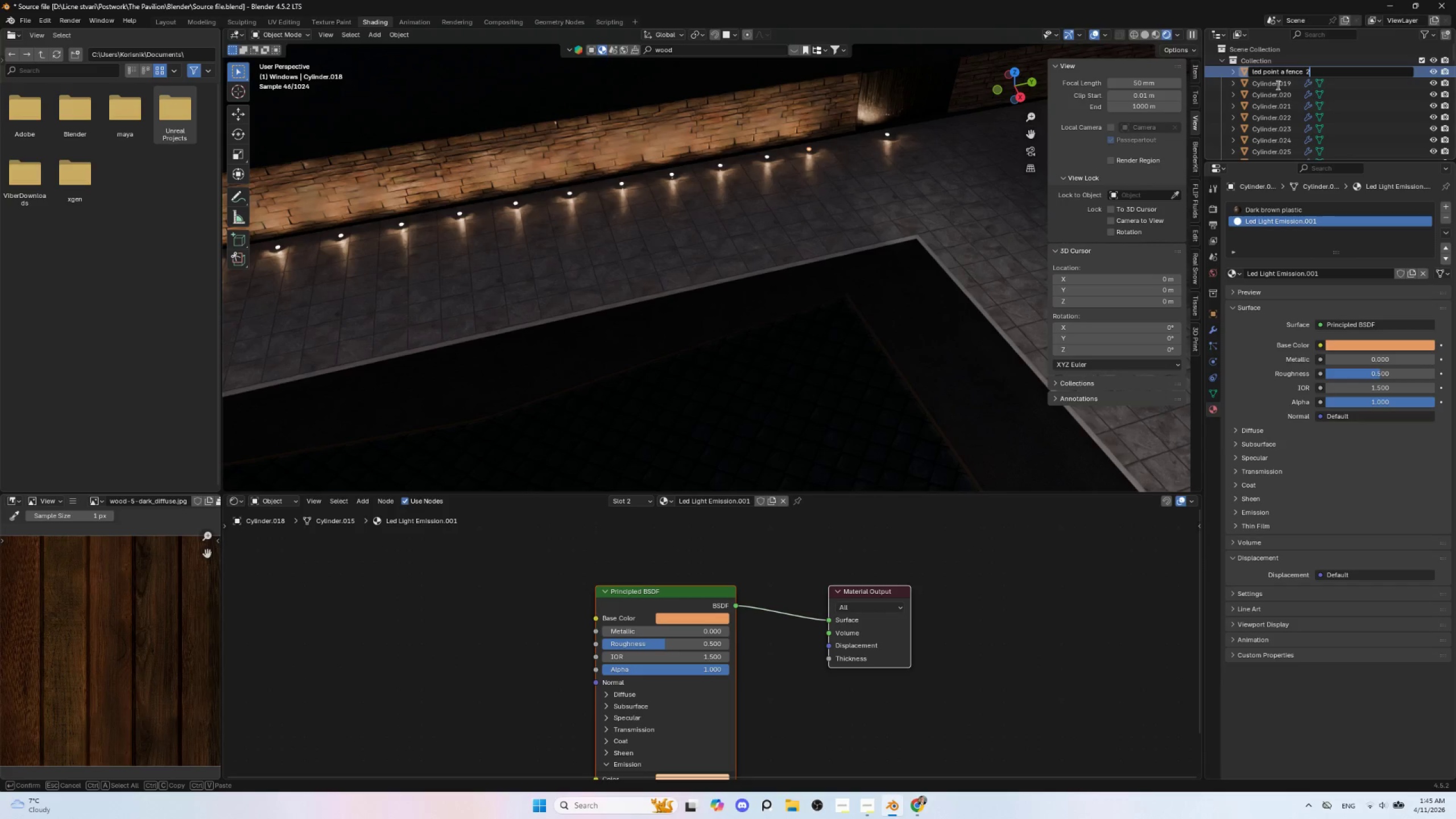 
left_click([1277, 85])
 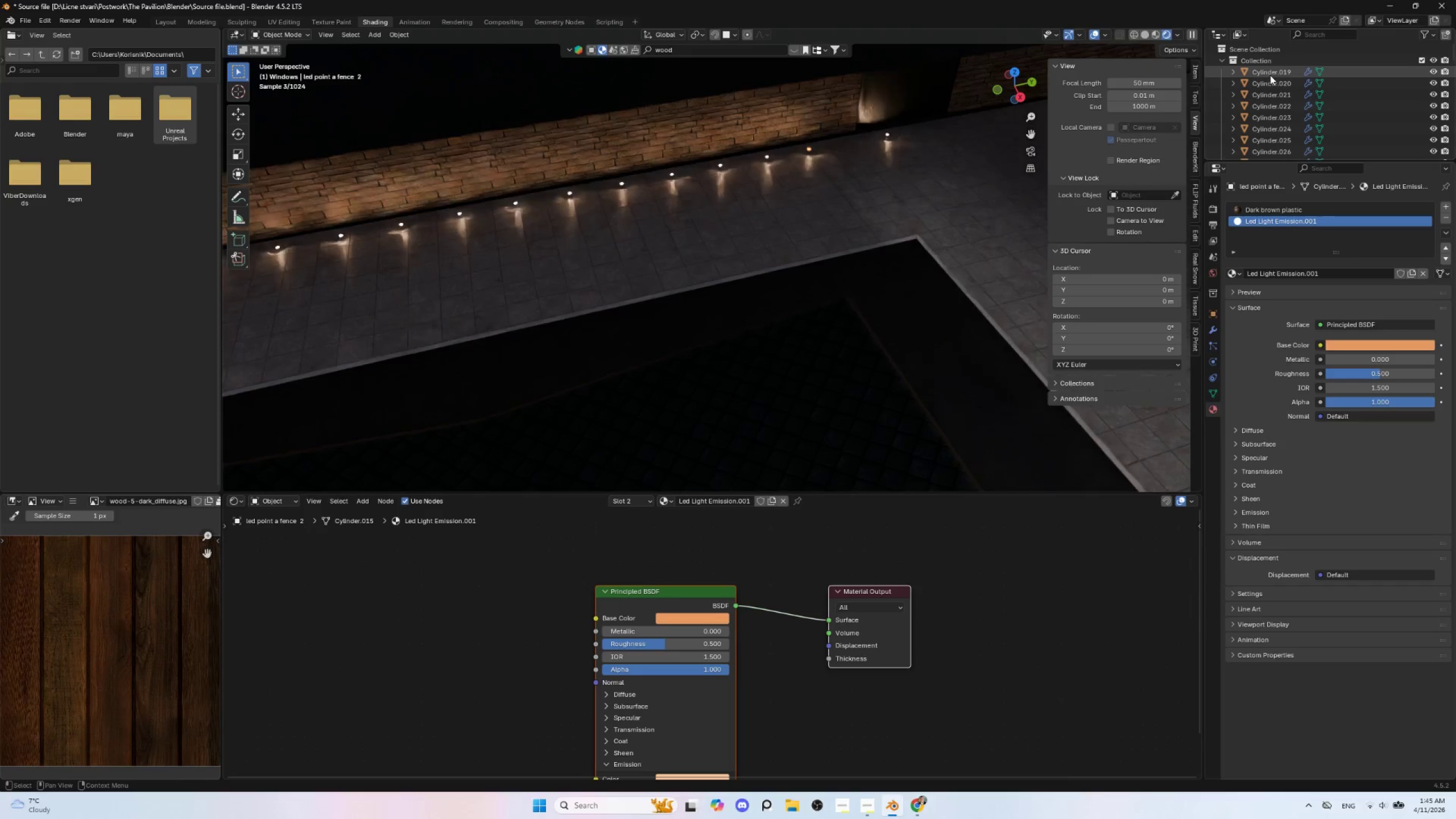 
left_click([1270, 75])
 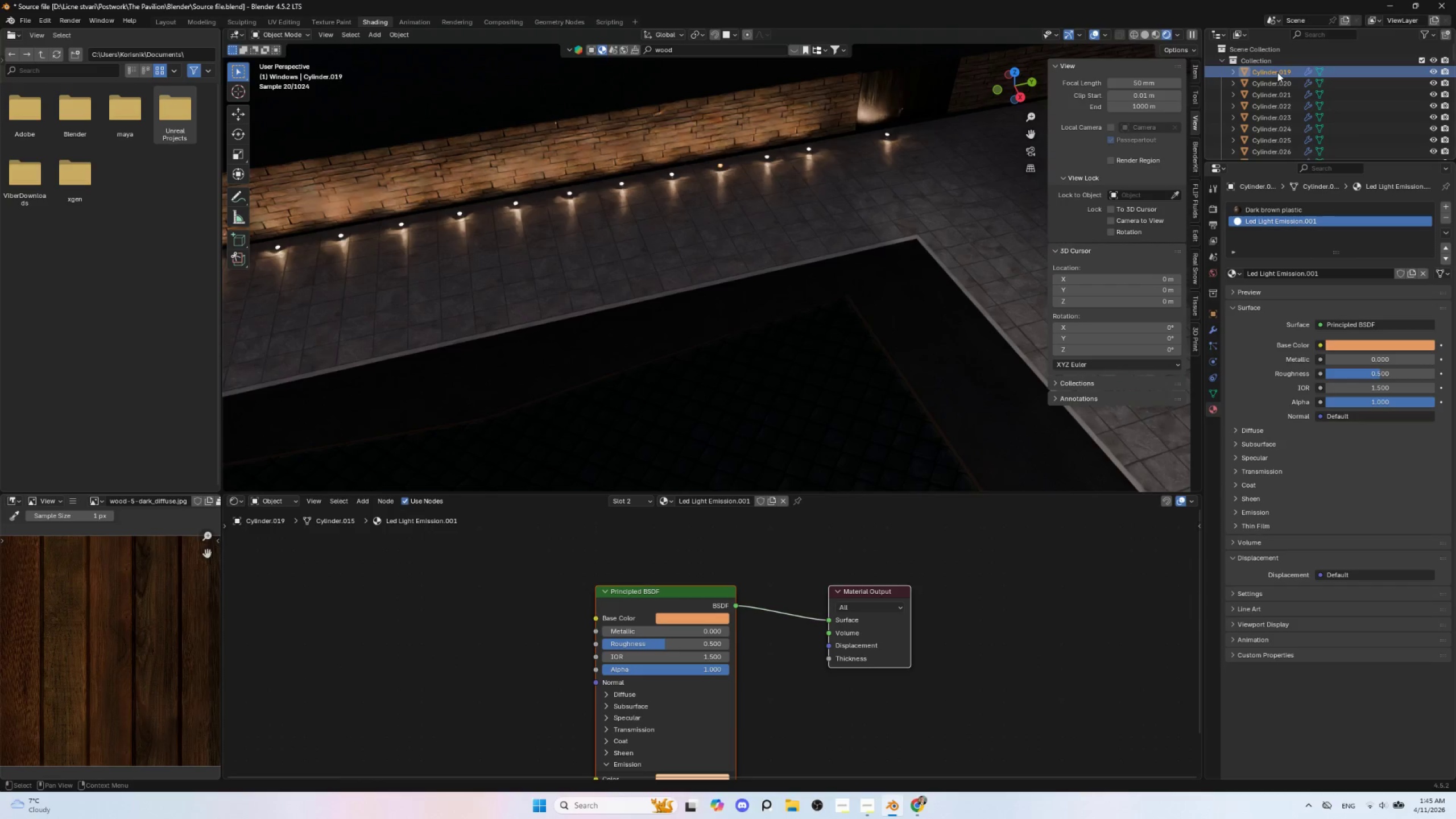 
double_click([1277, 72])
 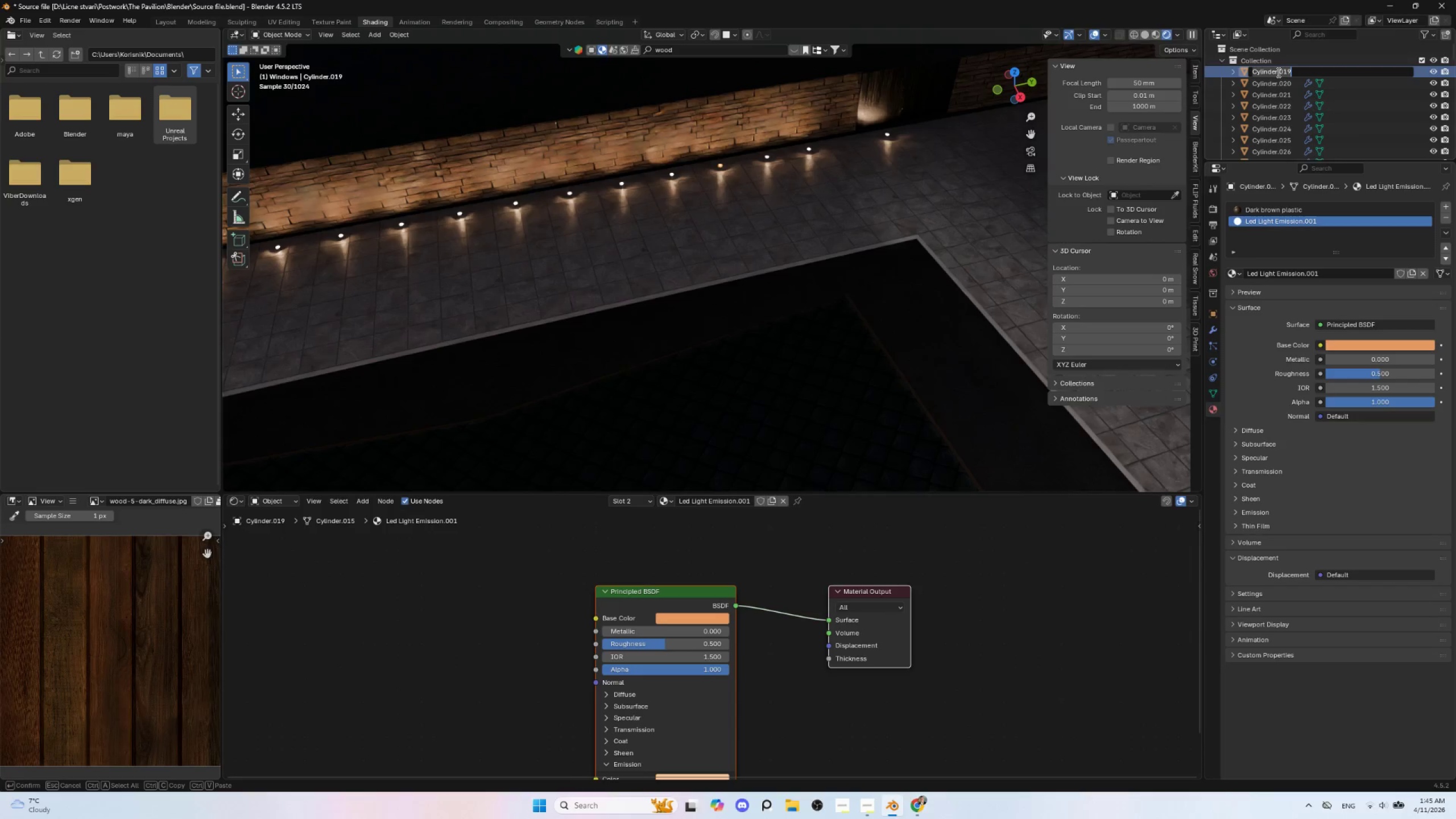 
key(Control+V)
 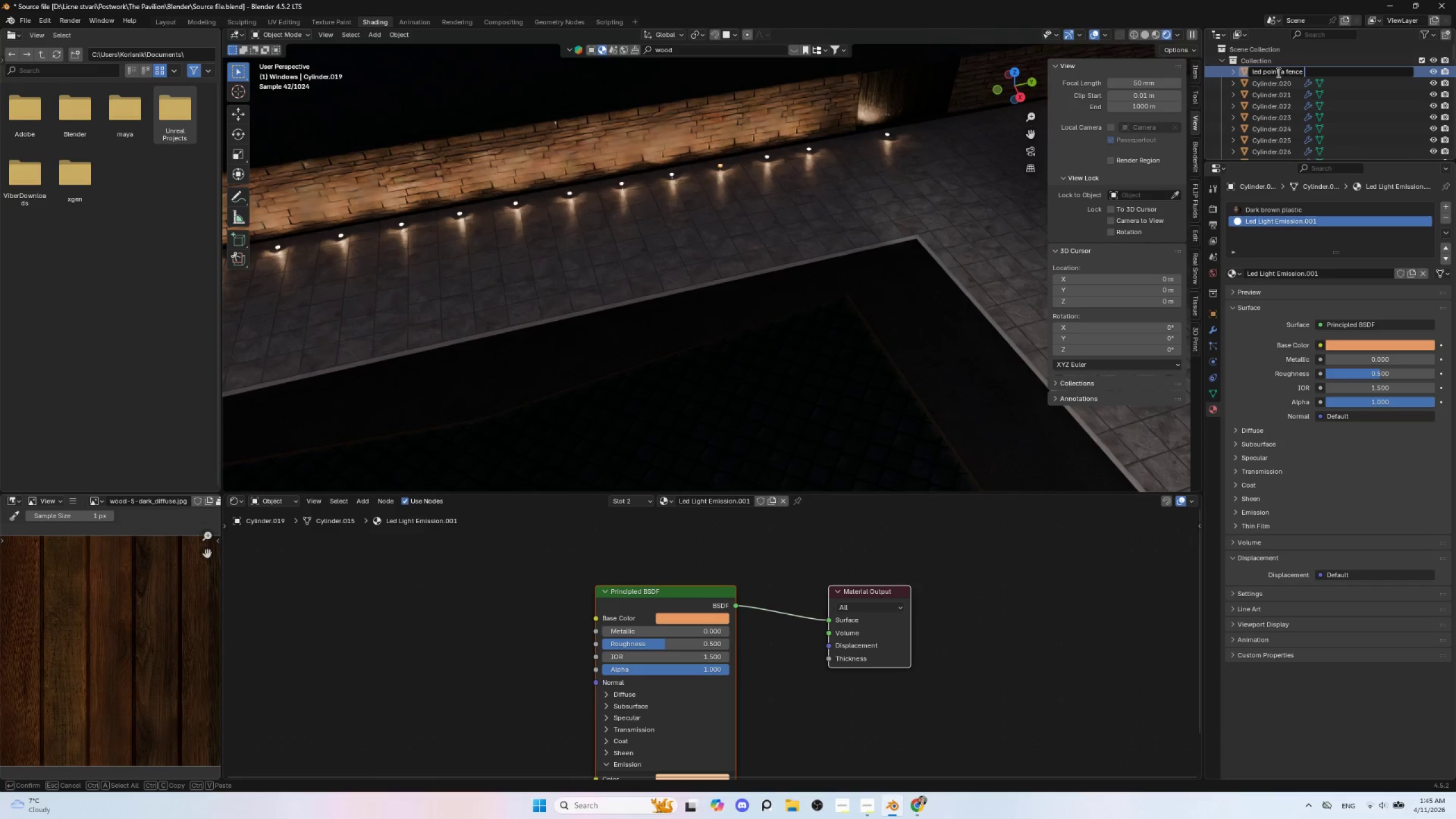 
key(Space)
 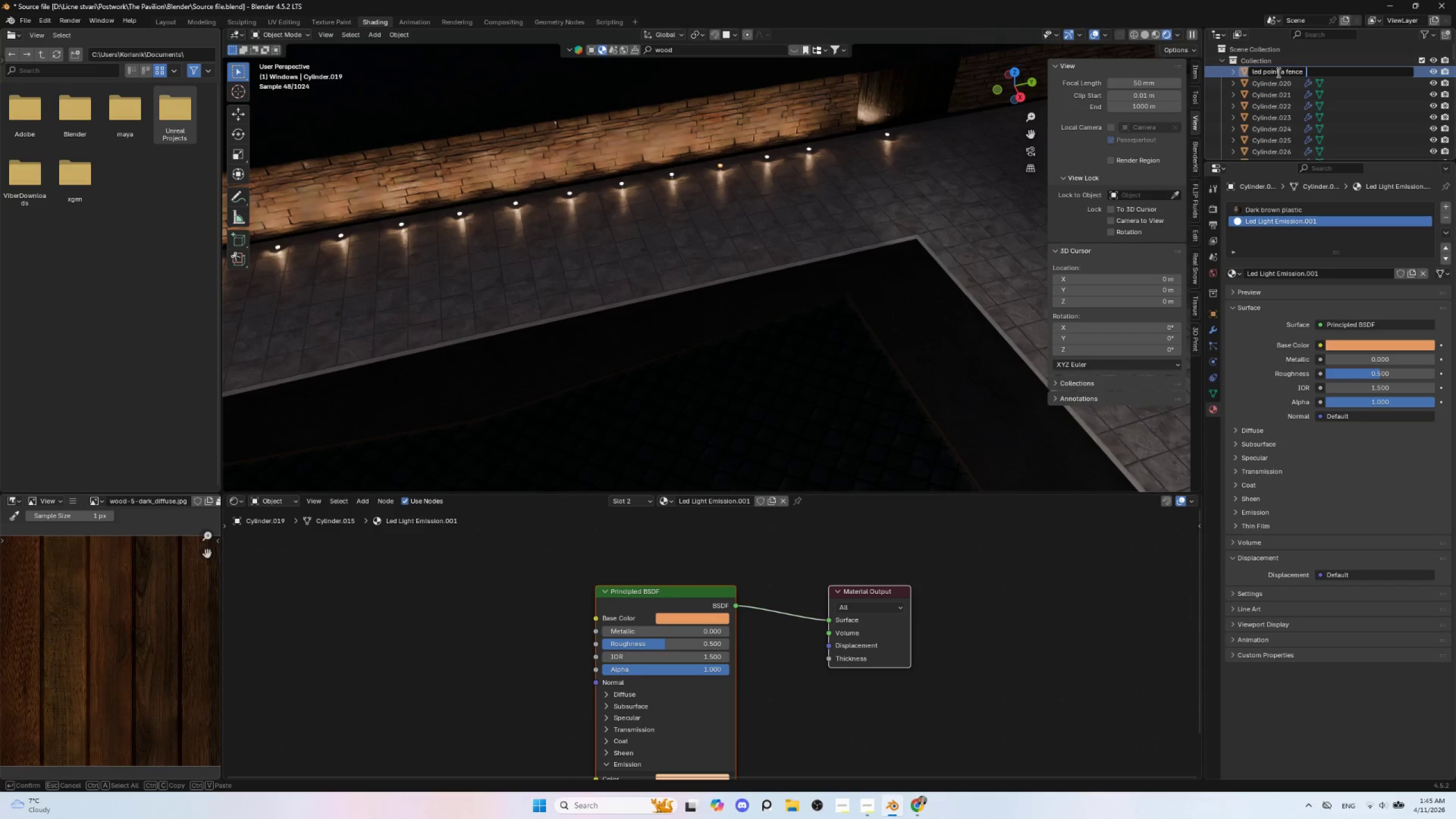 
key(3)
 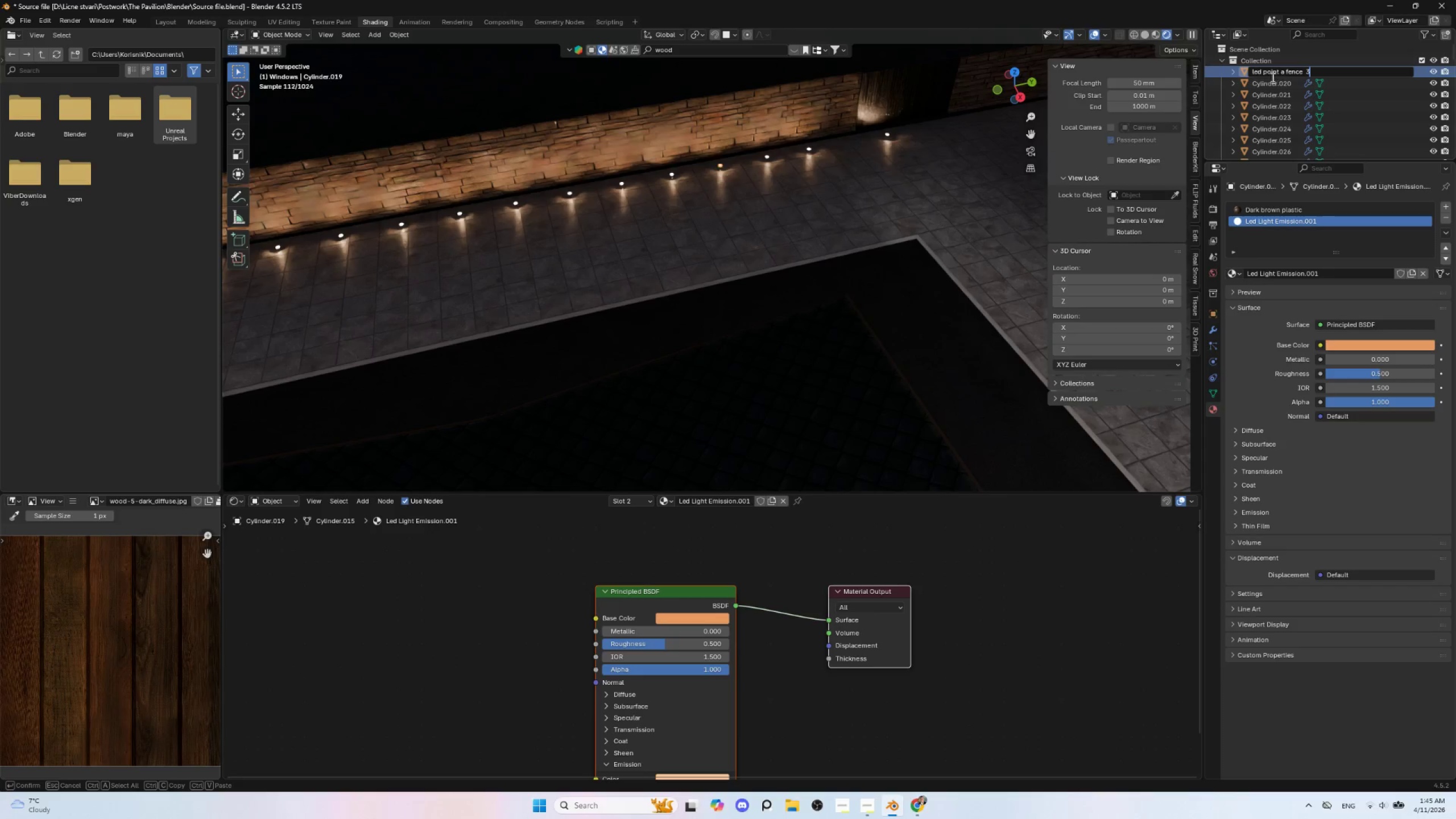 
left_click([1269, 79])
 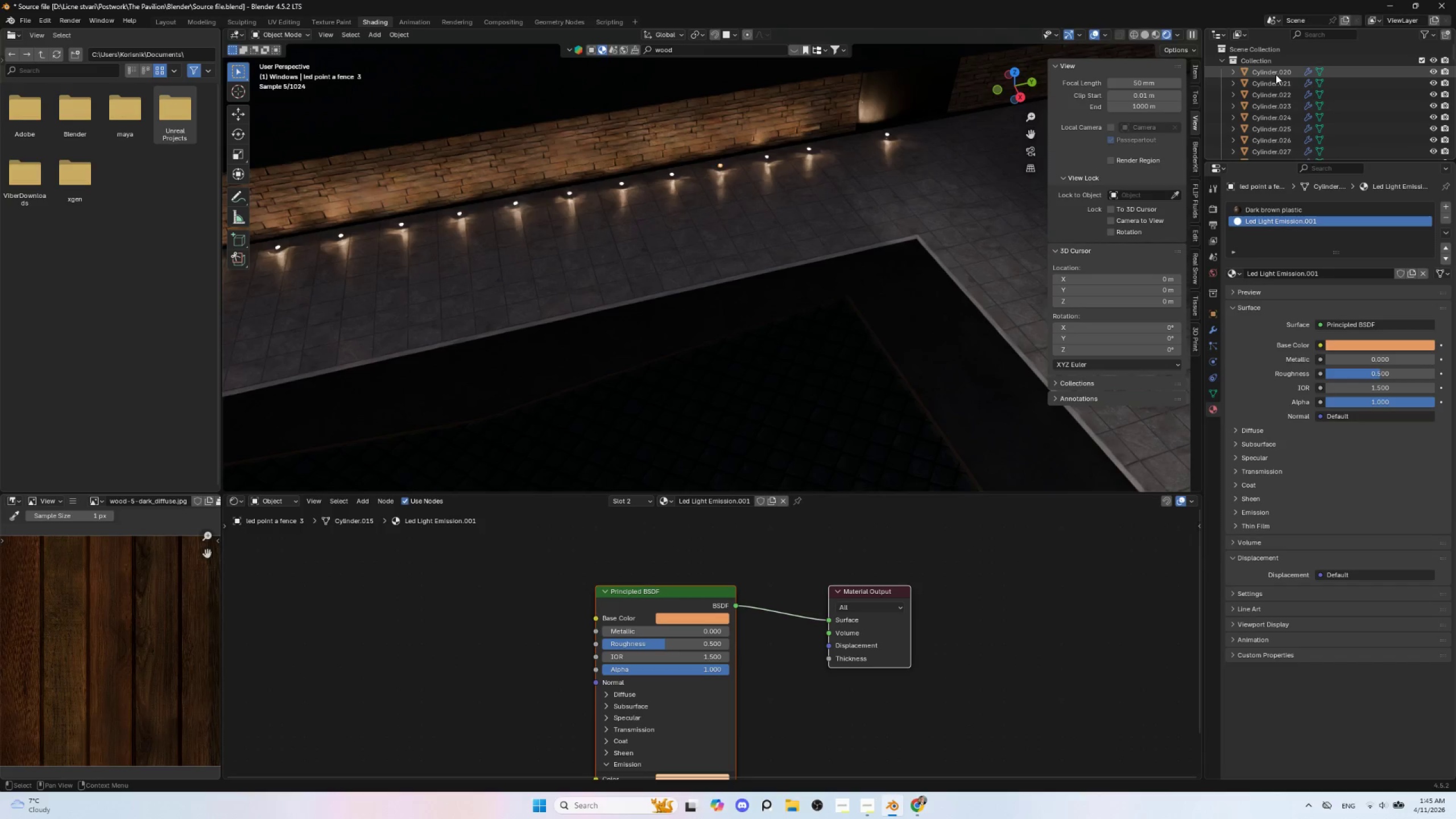 
double_click([1276, 75])
 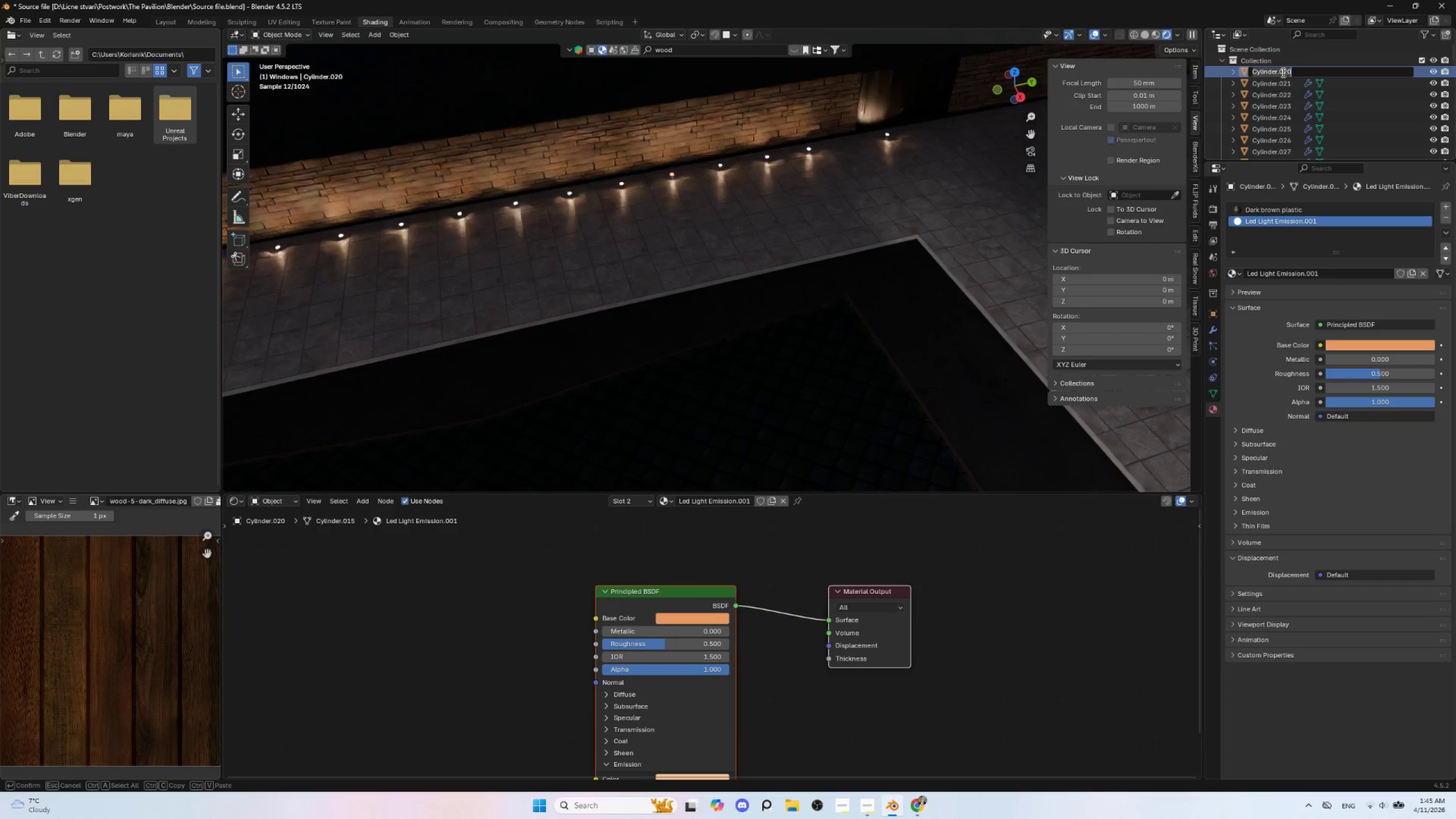 
key(Control+V)
 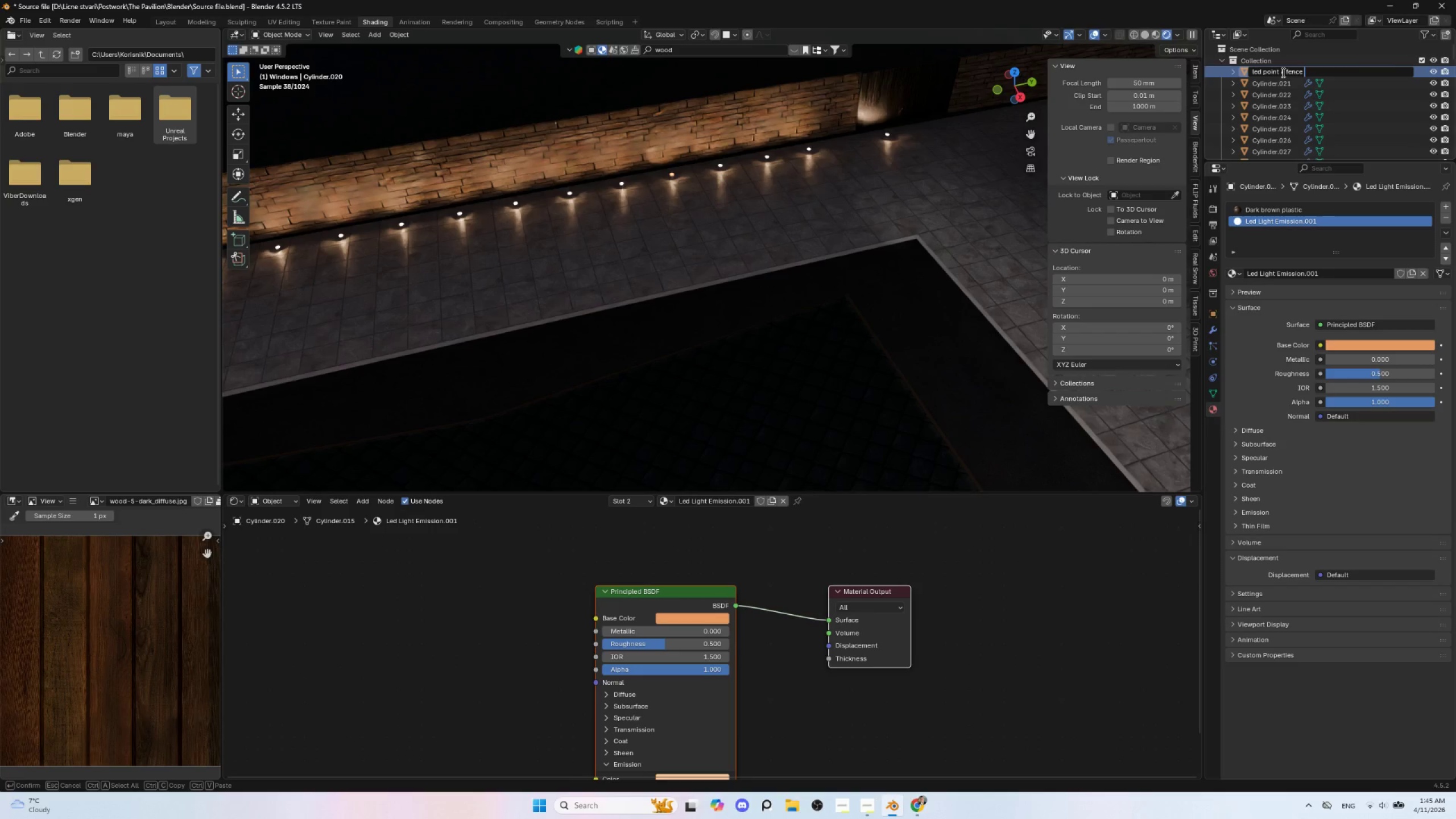 
key(4)
 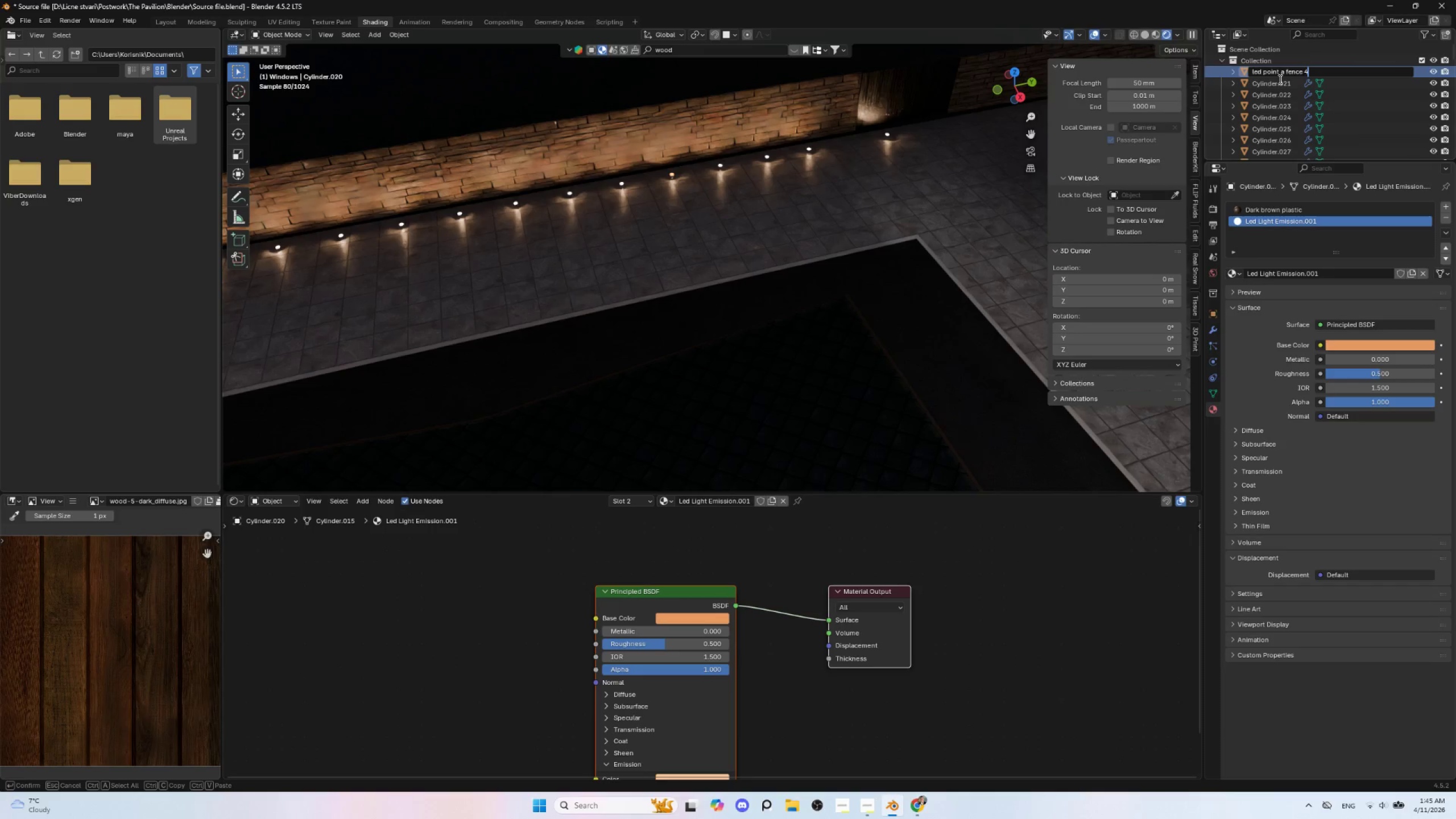 
left_click([1279, 79])
 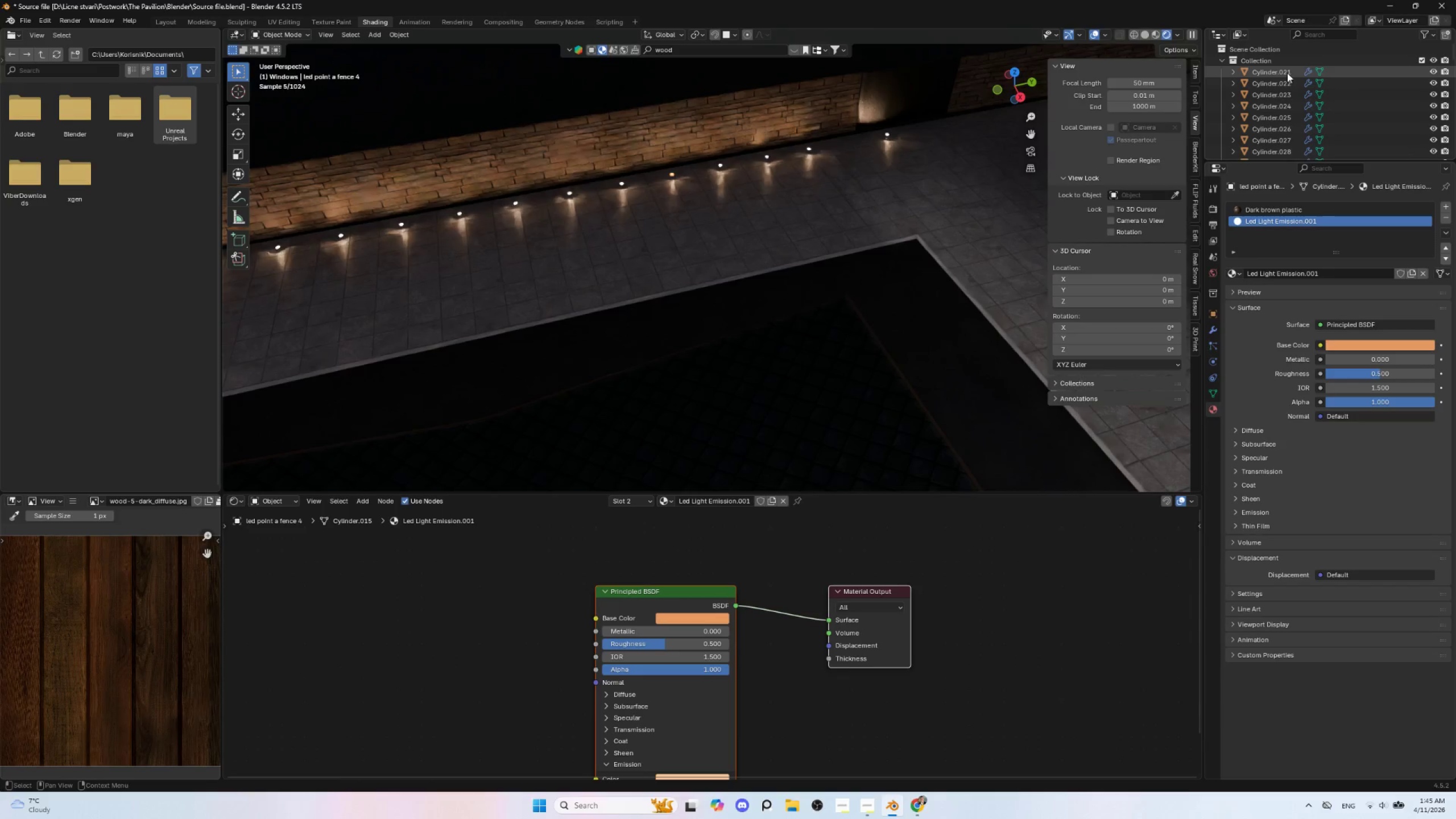 
left_click([1287, 73])
 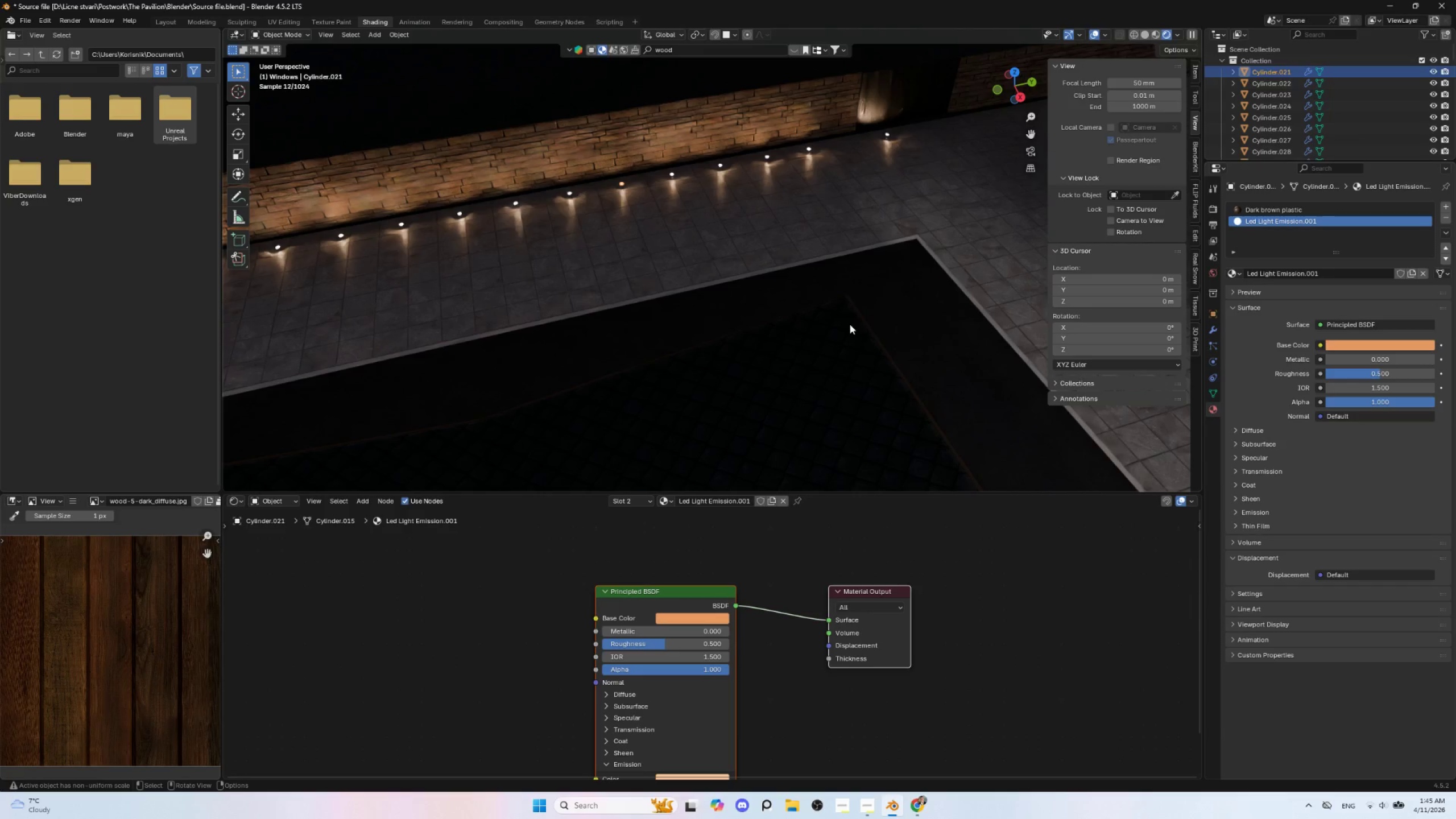 
hold_key(key=ShiftLeft, duration=1.5)
 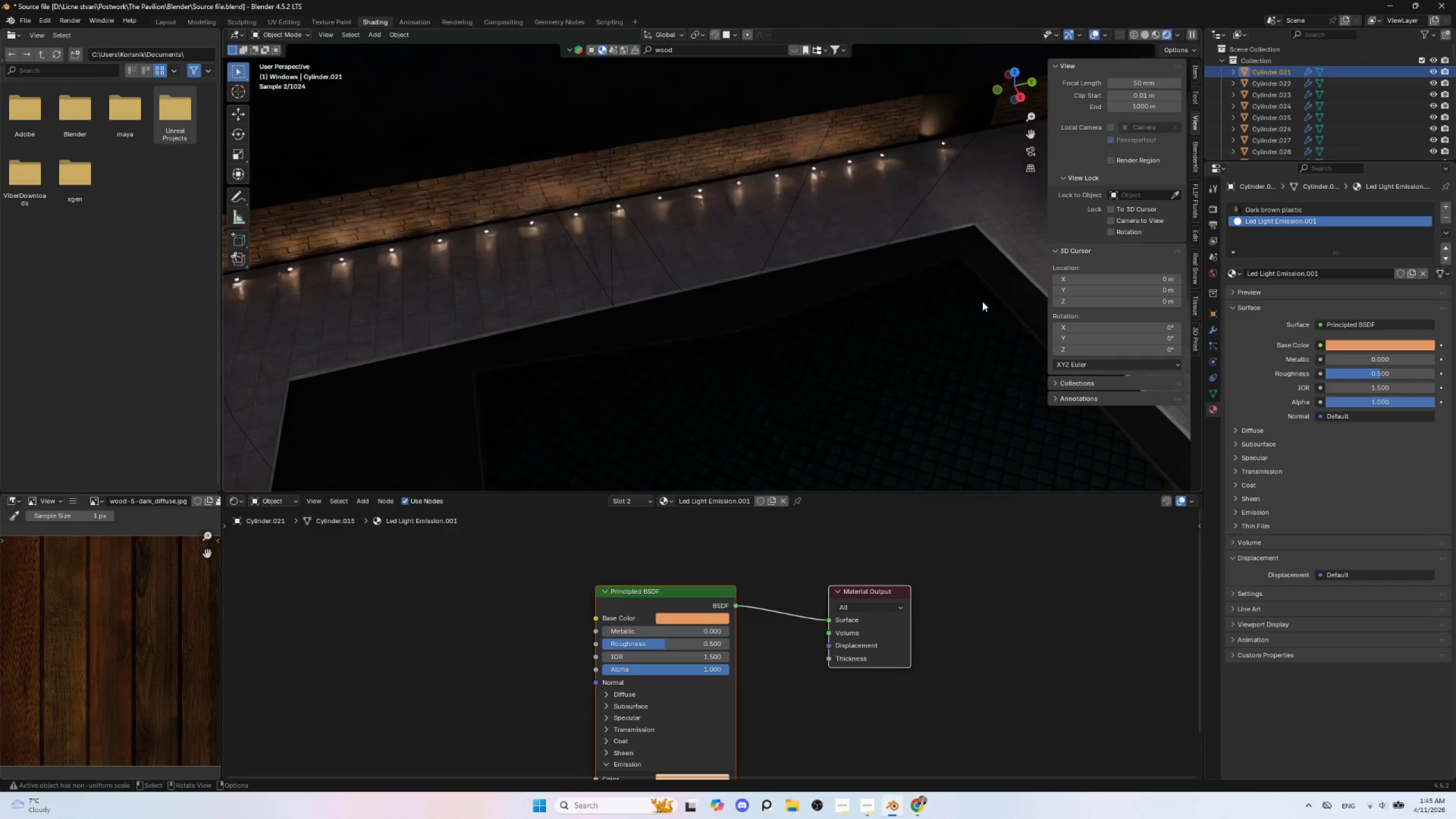 
scroll: coordinate [850, 324], scroll_direction: down, amount: 2.0
 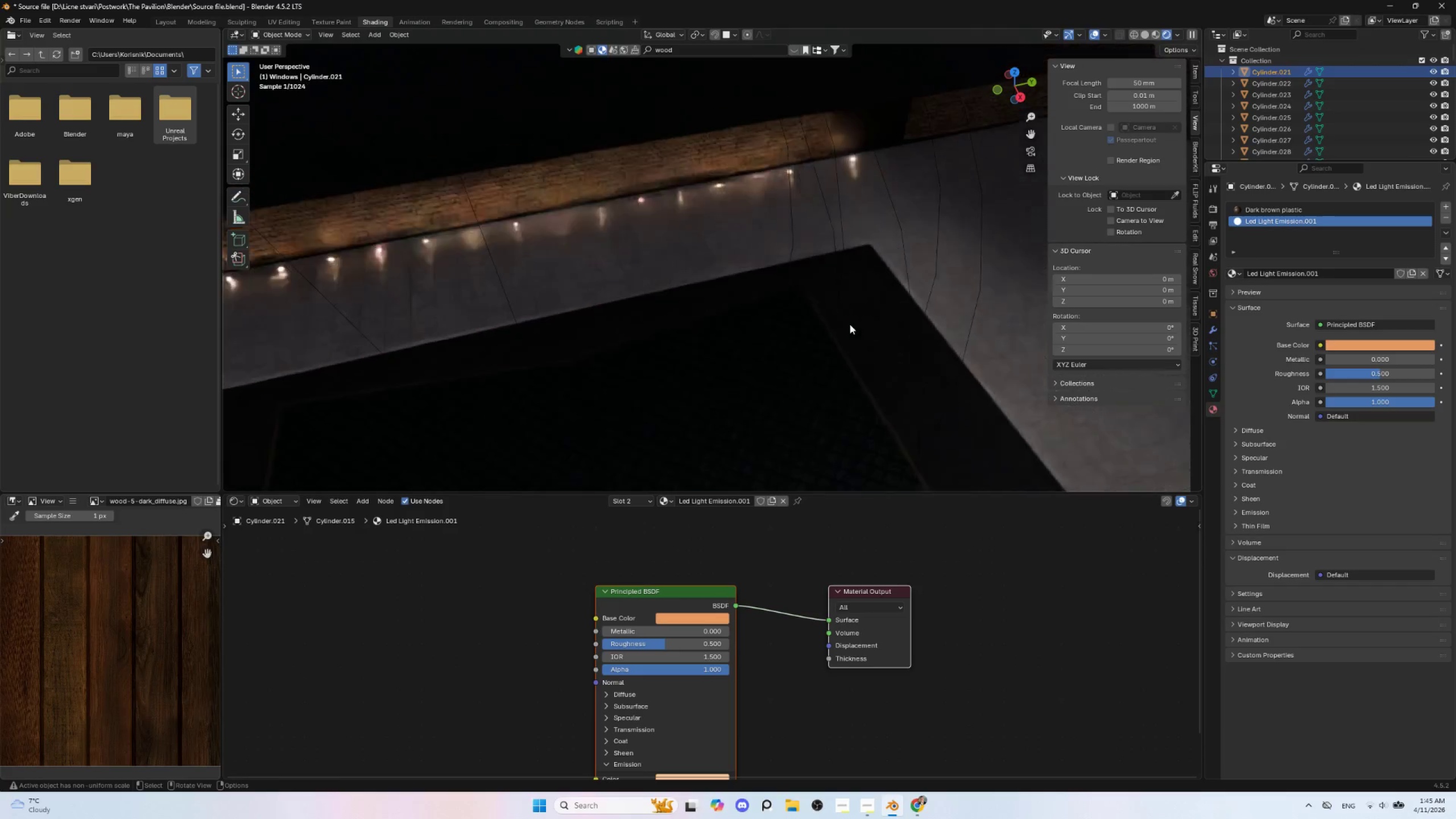 
hold_key(key=ShiftLeft, duration=0.33)
 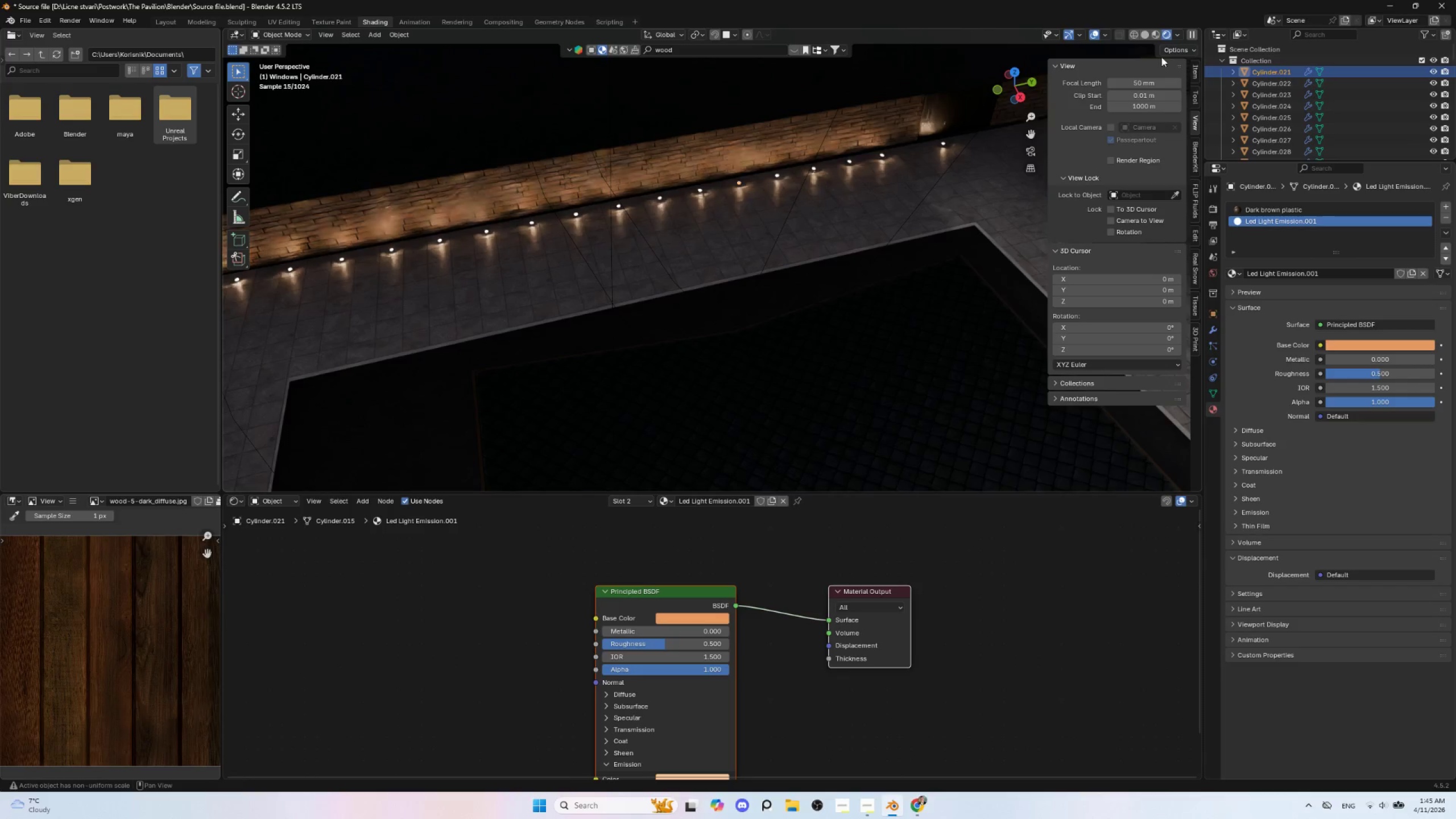 
left_click([1145, 36])
 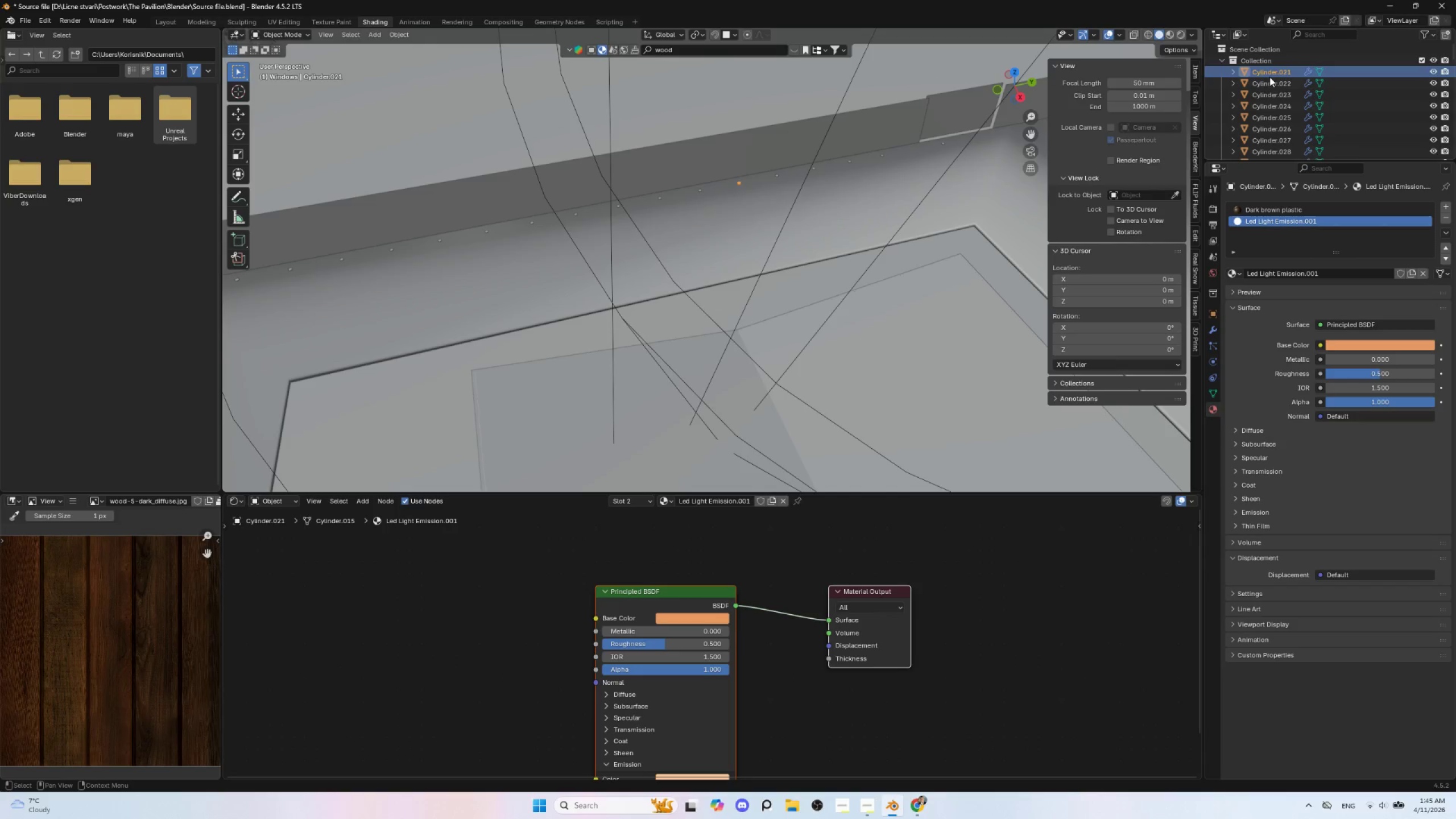 
double_click([1273, 75])
 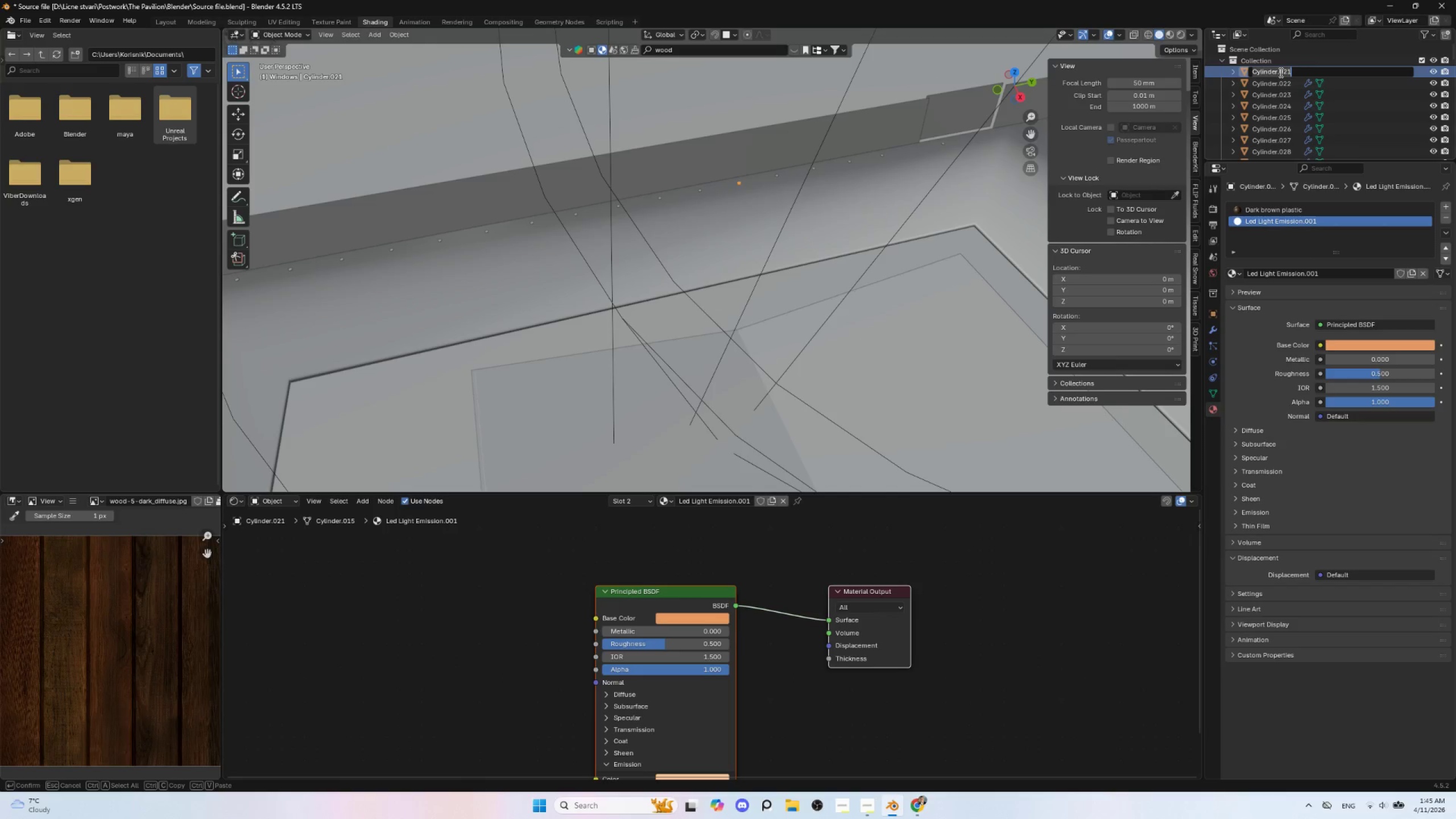 
key(Control+V)
 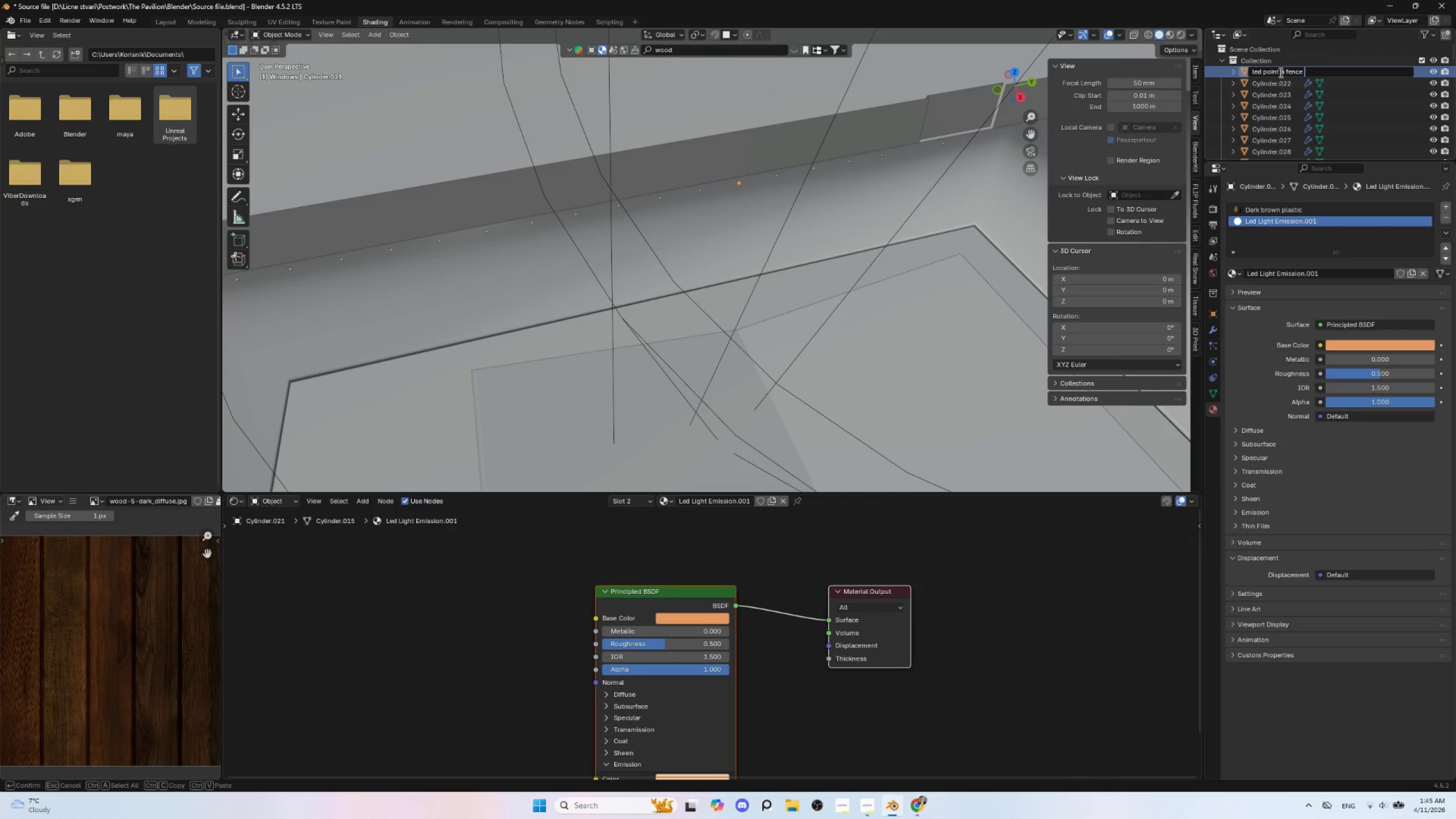 
key(Space)
 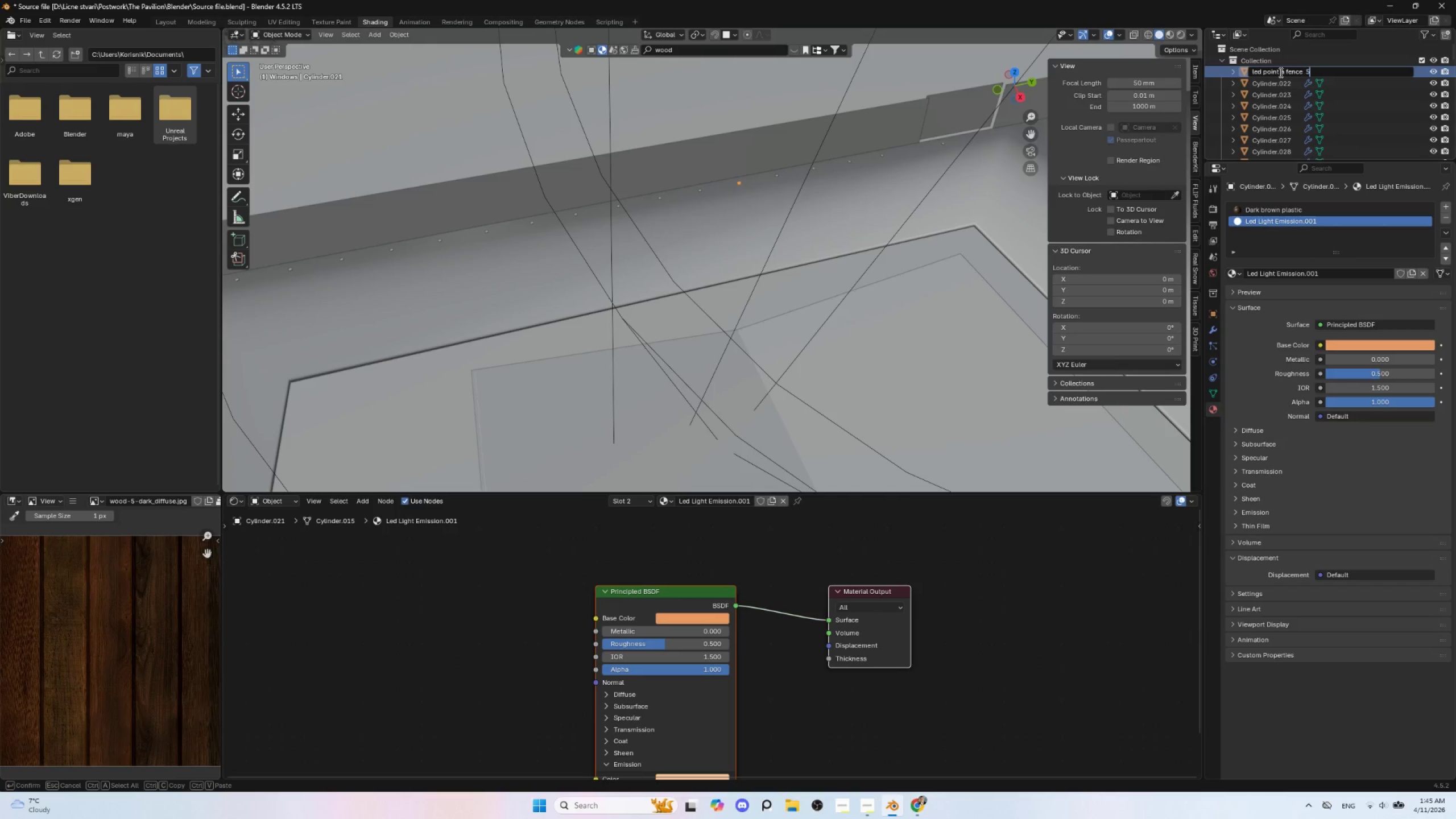 
key(5)
 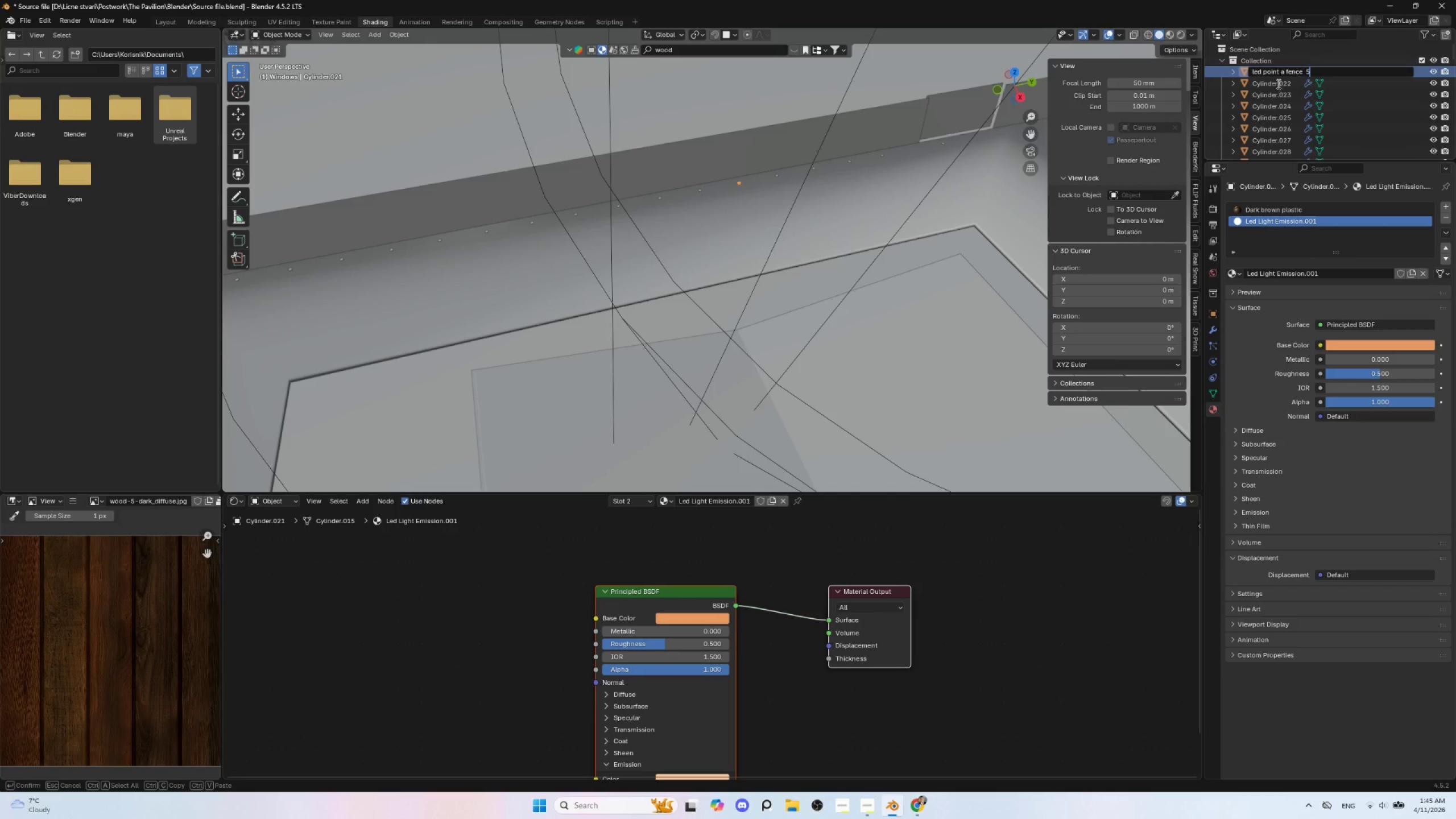 
left_click([1277, 84])
 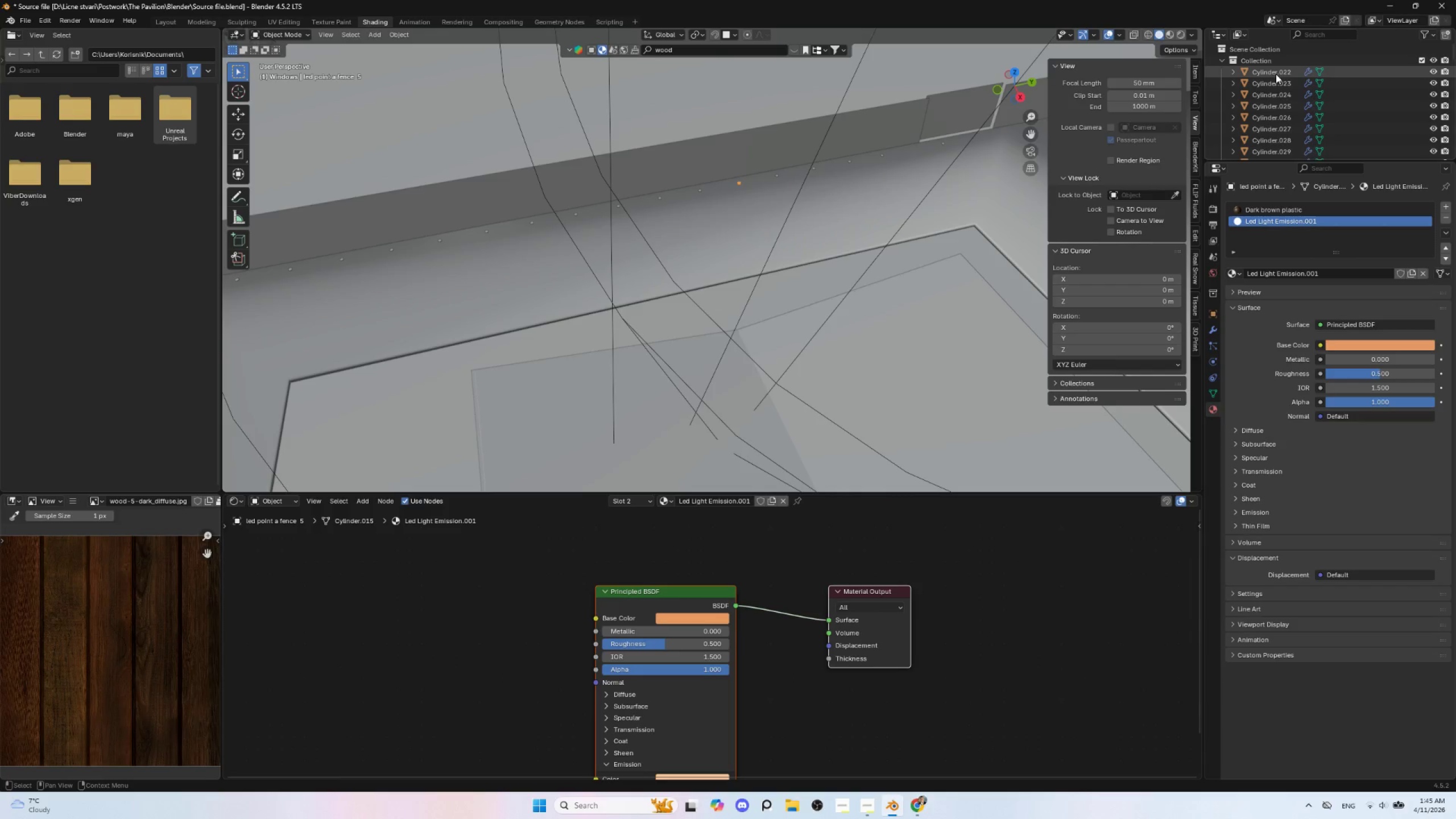 
left_click([1276, 73])
 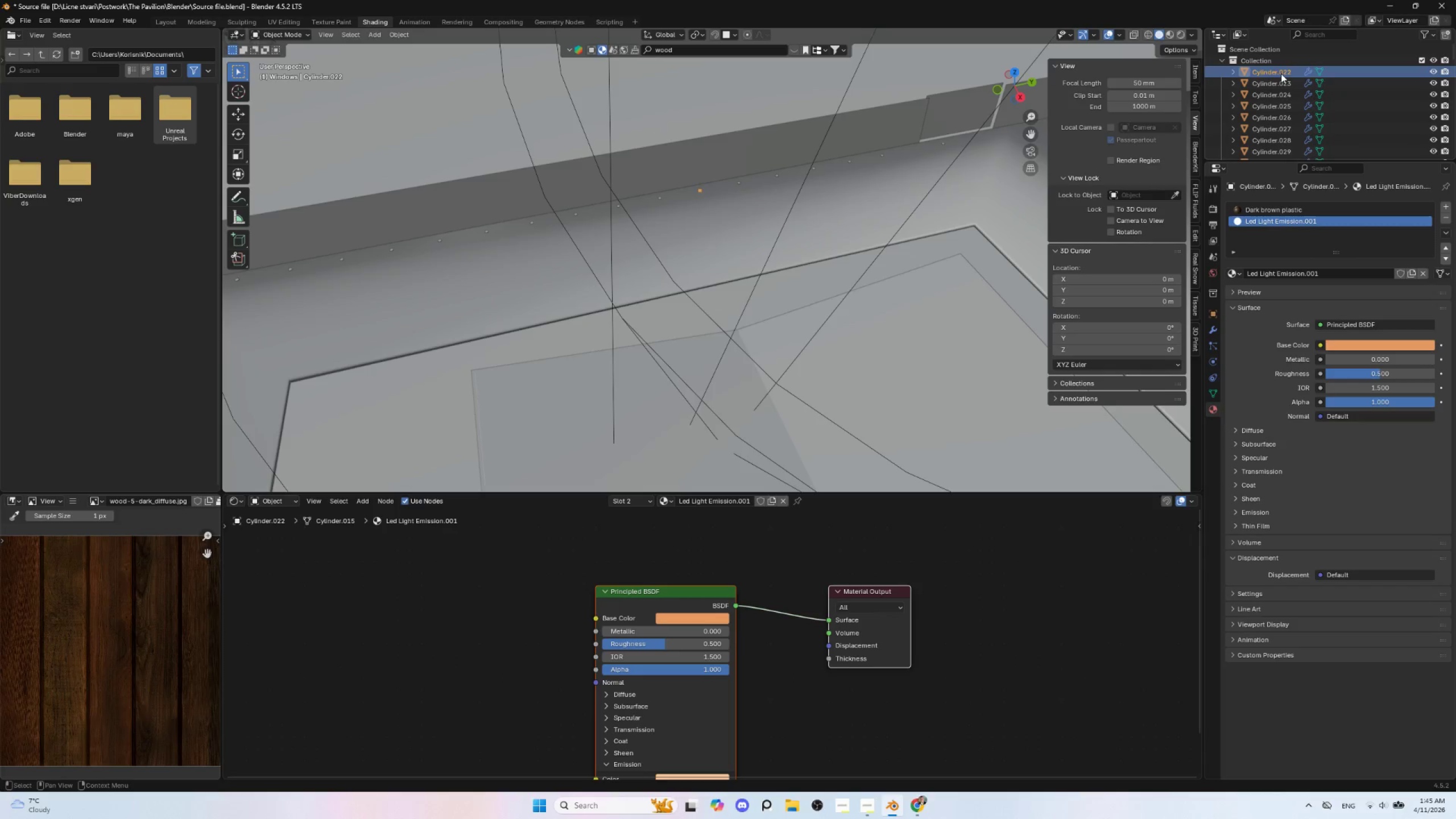 
double_click([1281, 73])
 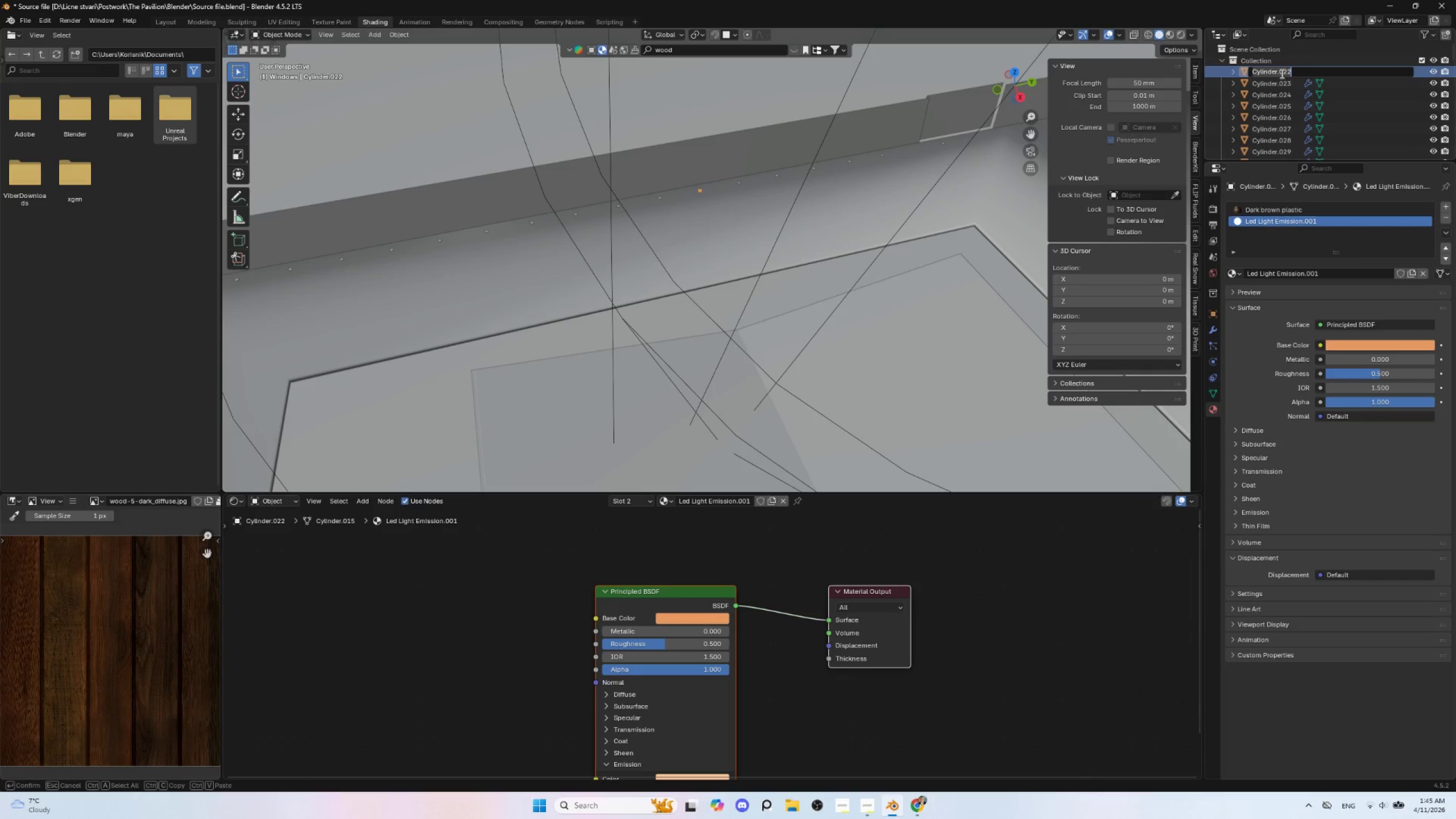 
key(Control+V)
 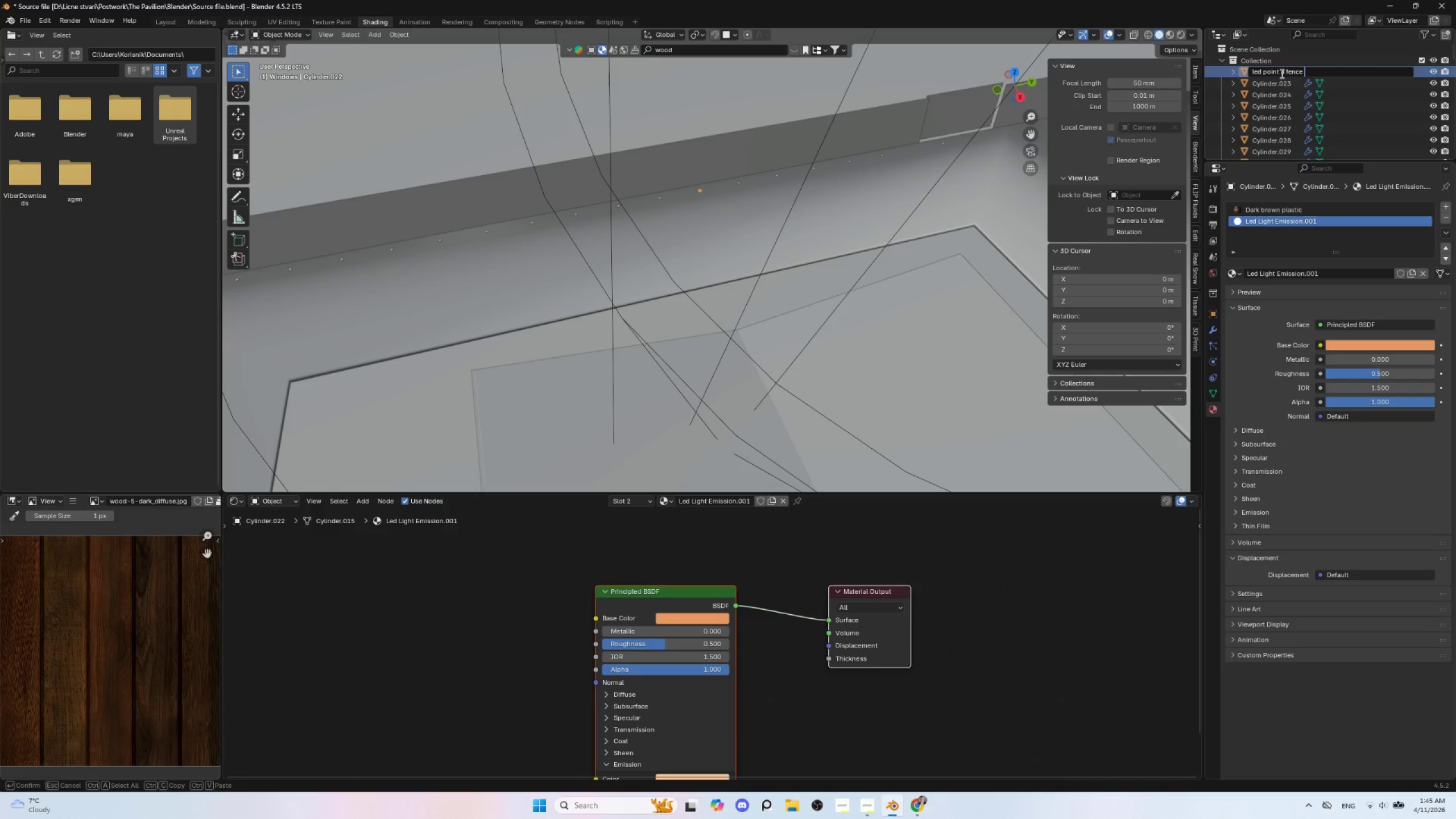 
key(6)
 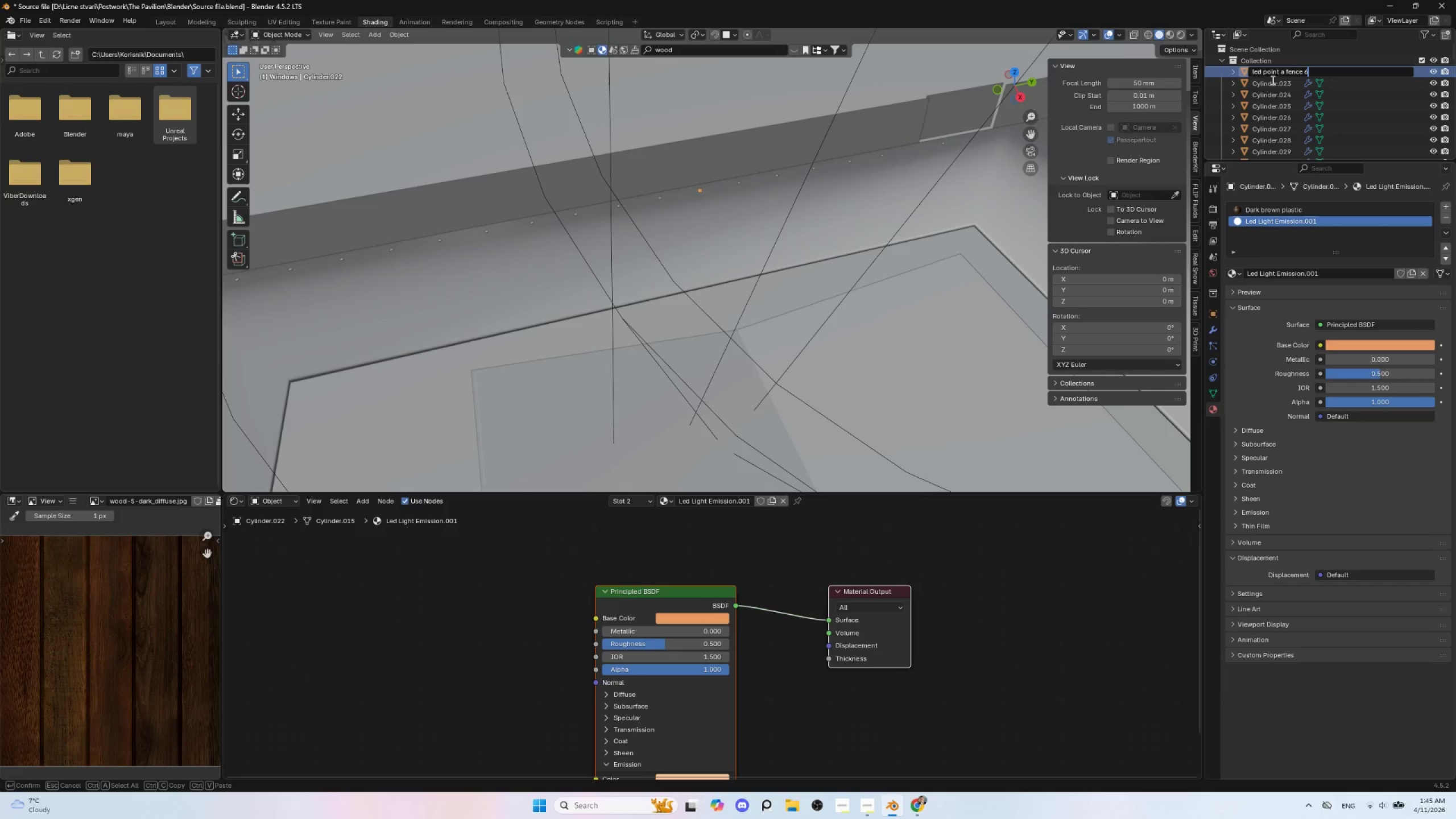 
left_click([1272, 80])
 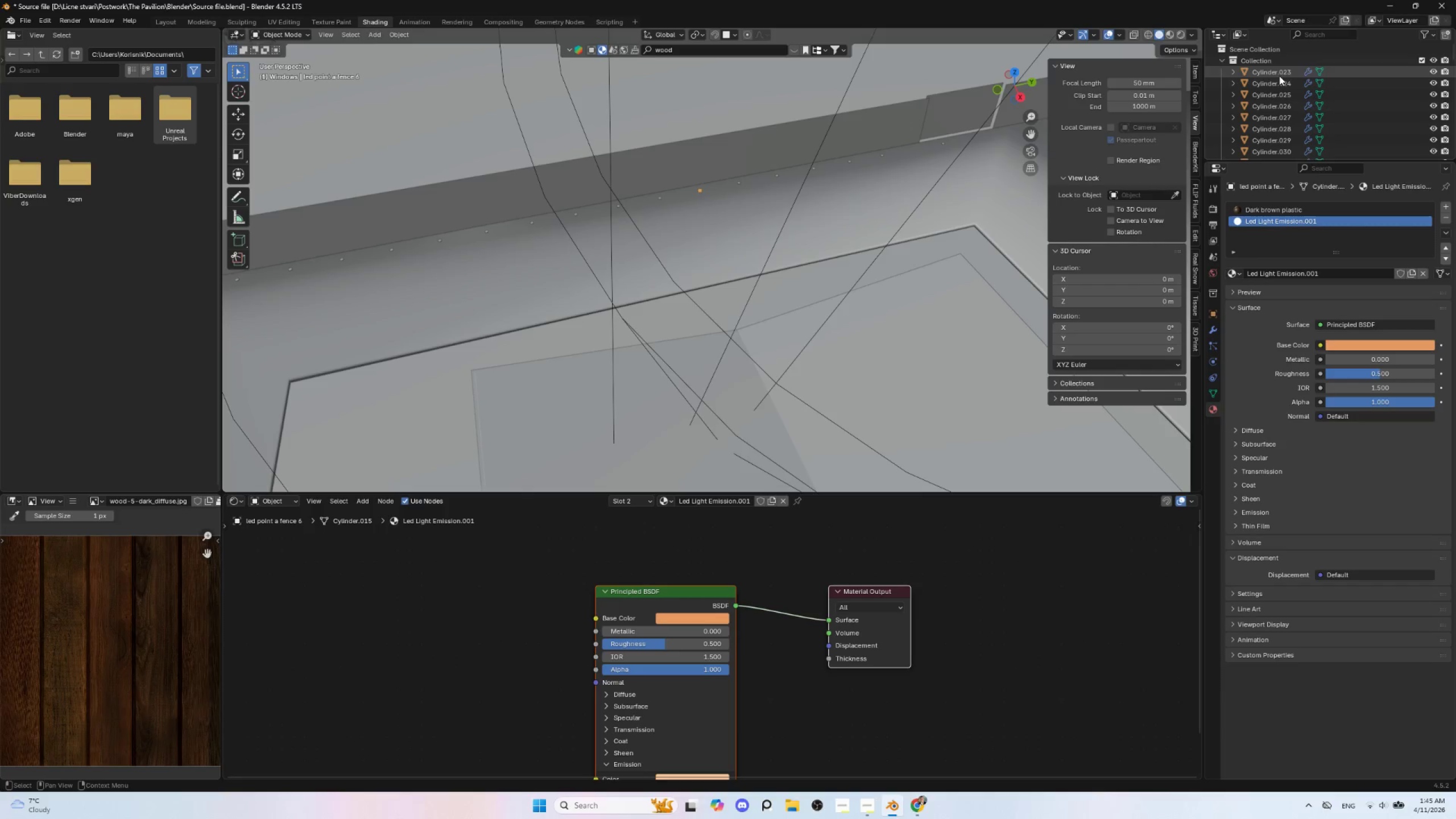 
double_click([1279, 76])
 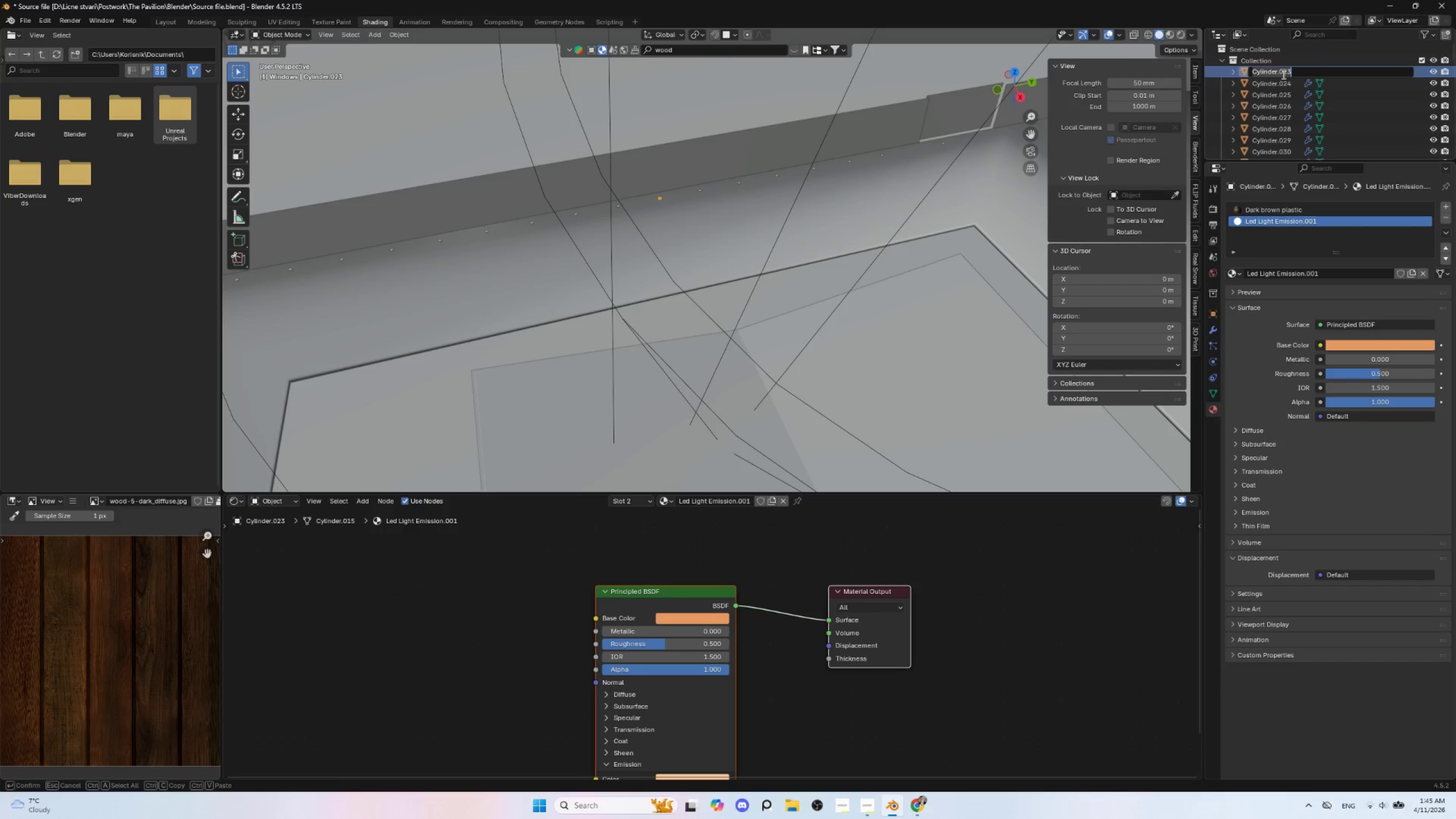 
key(Control+V)
 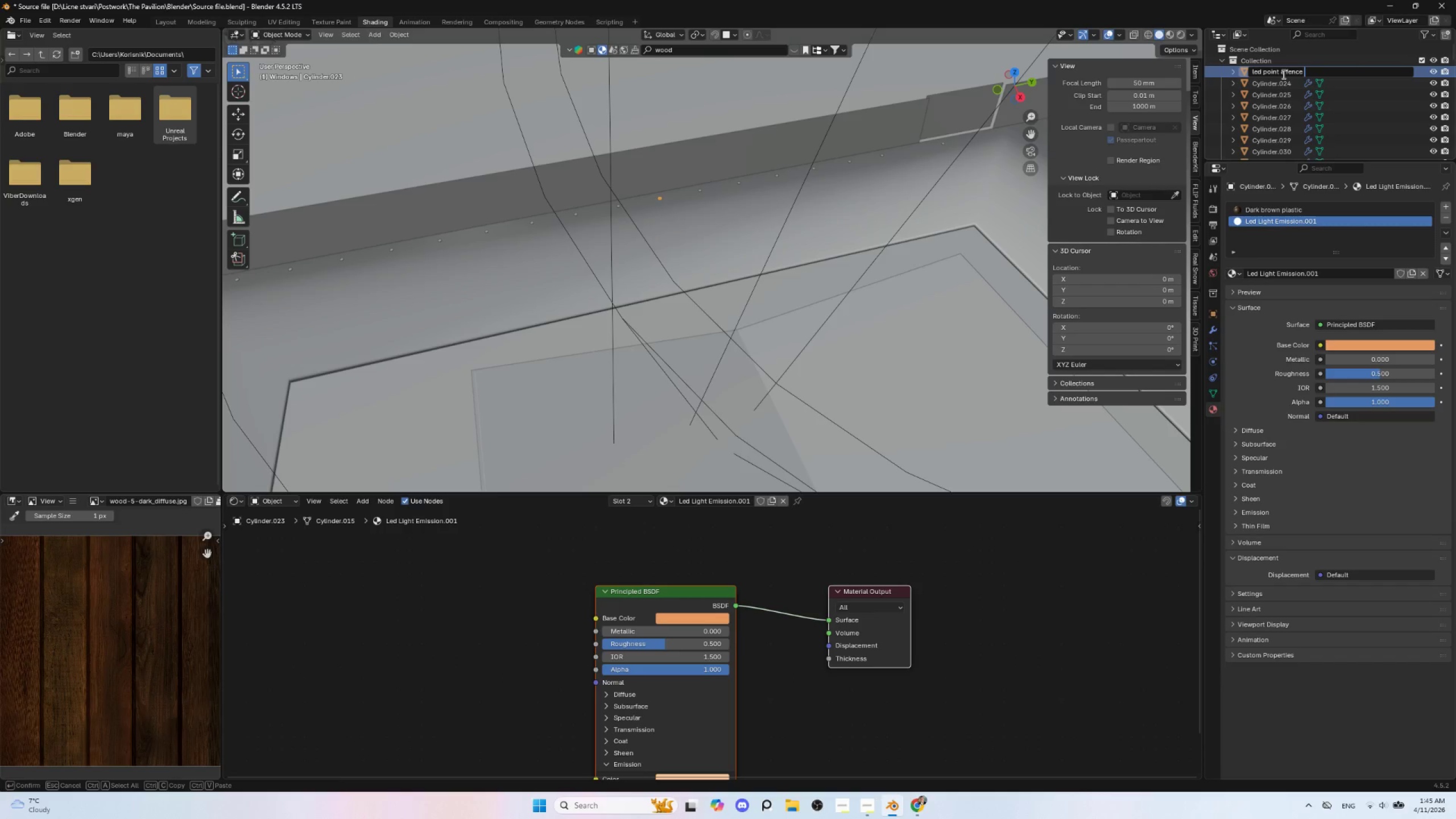 
key(7)
 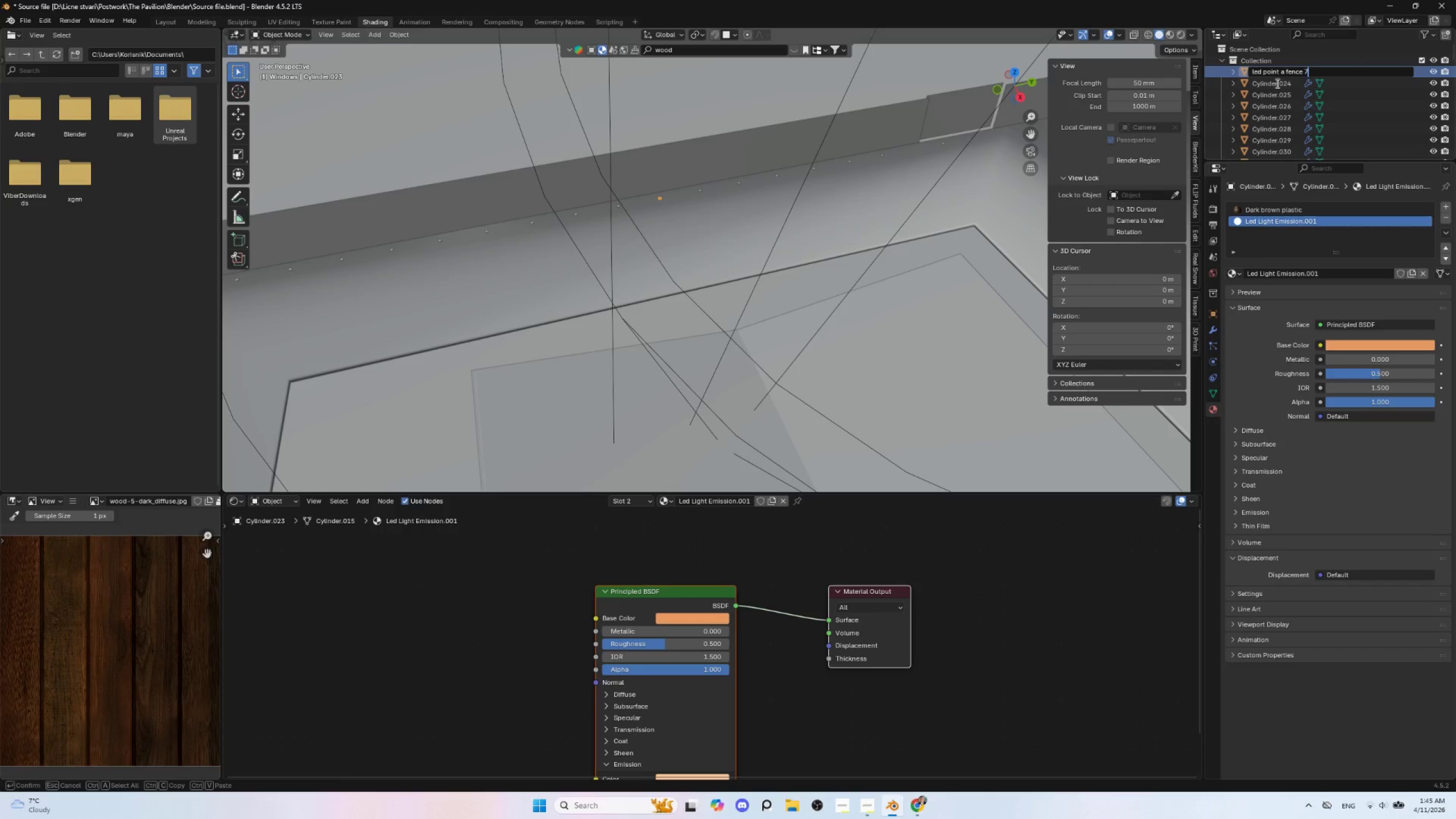 
left_click([1276, 82])
 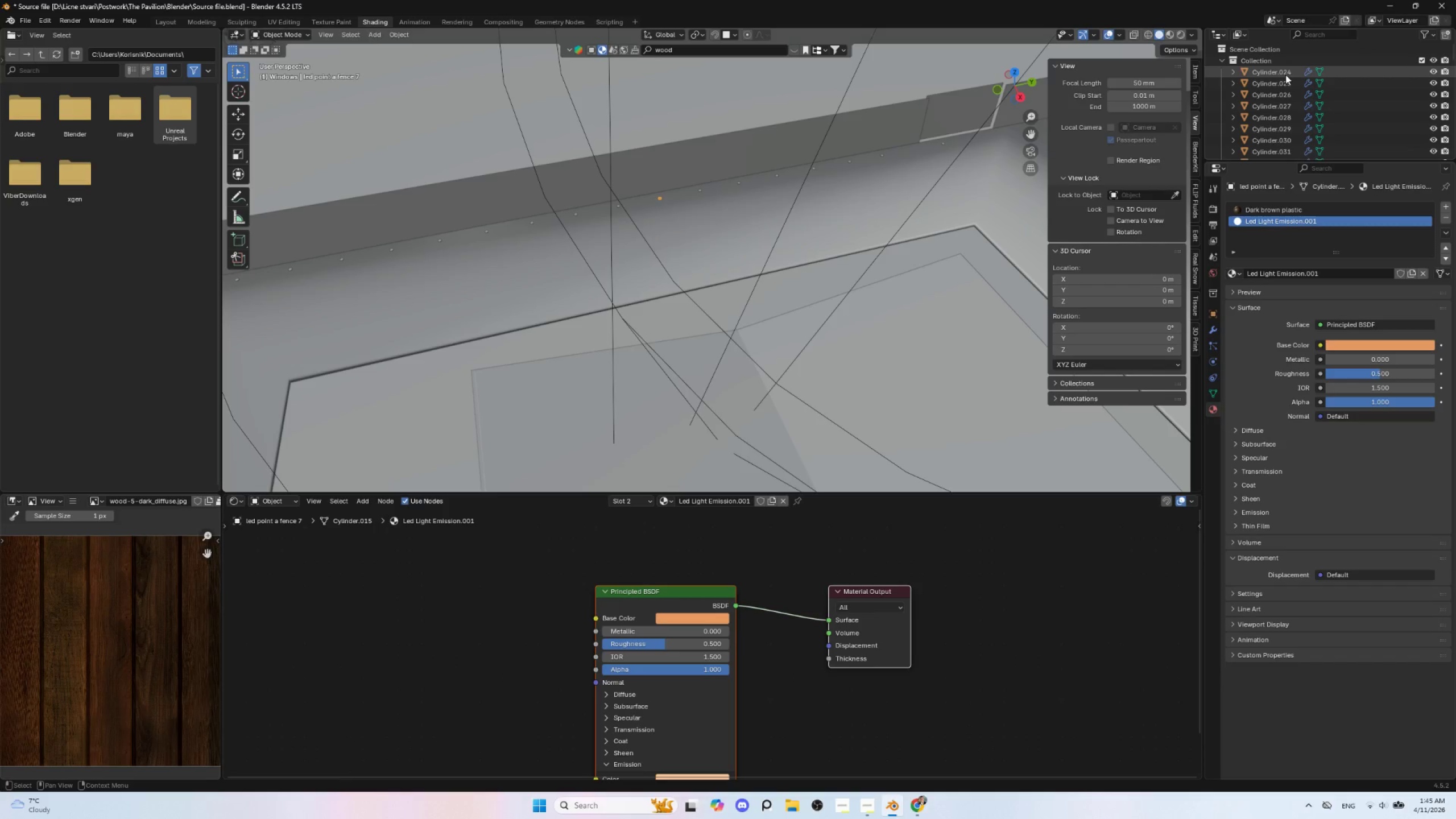 
double_click([1285, 75])
 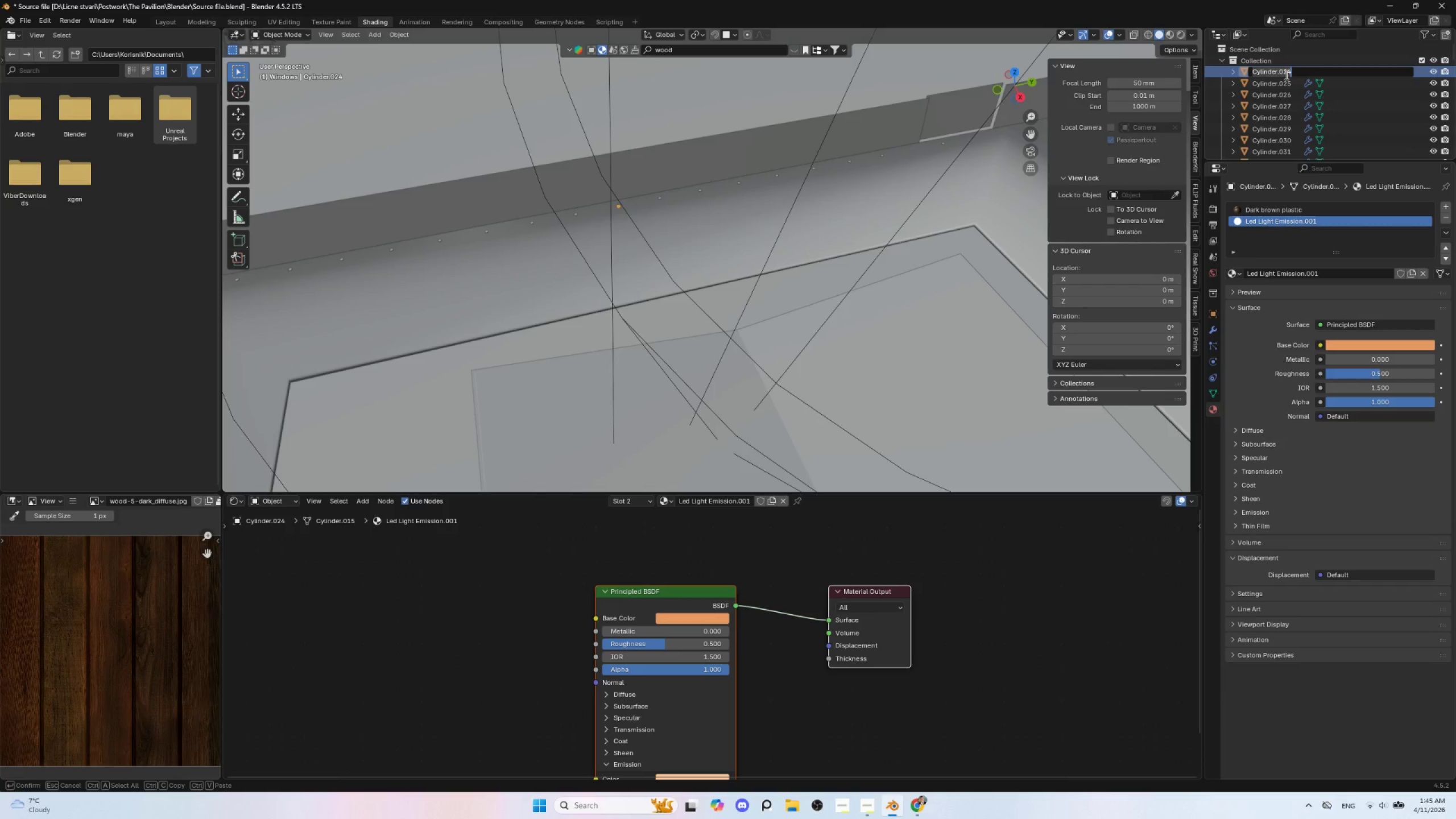 
key(Control+V)
 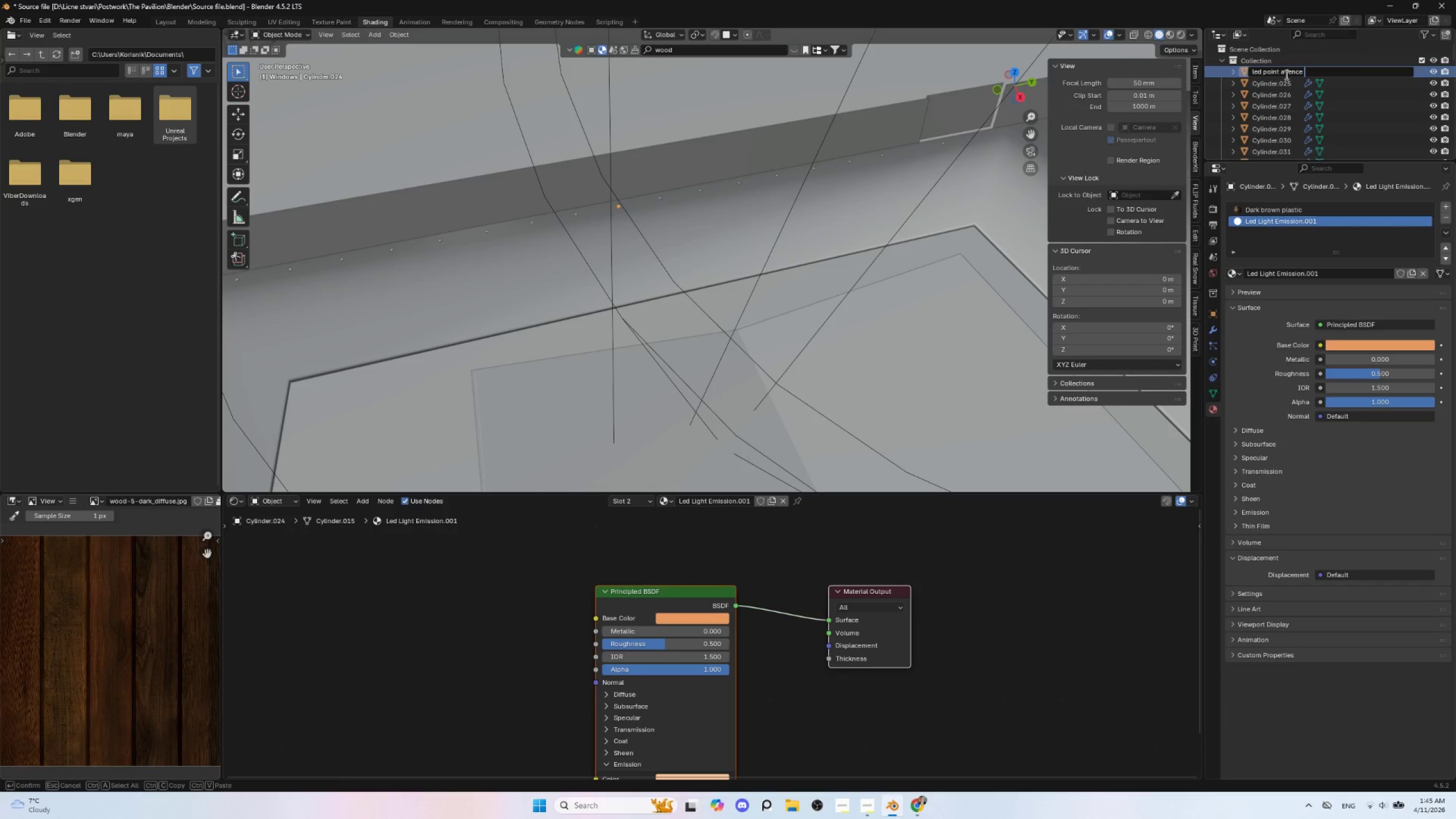 
key(8)
 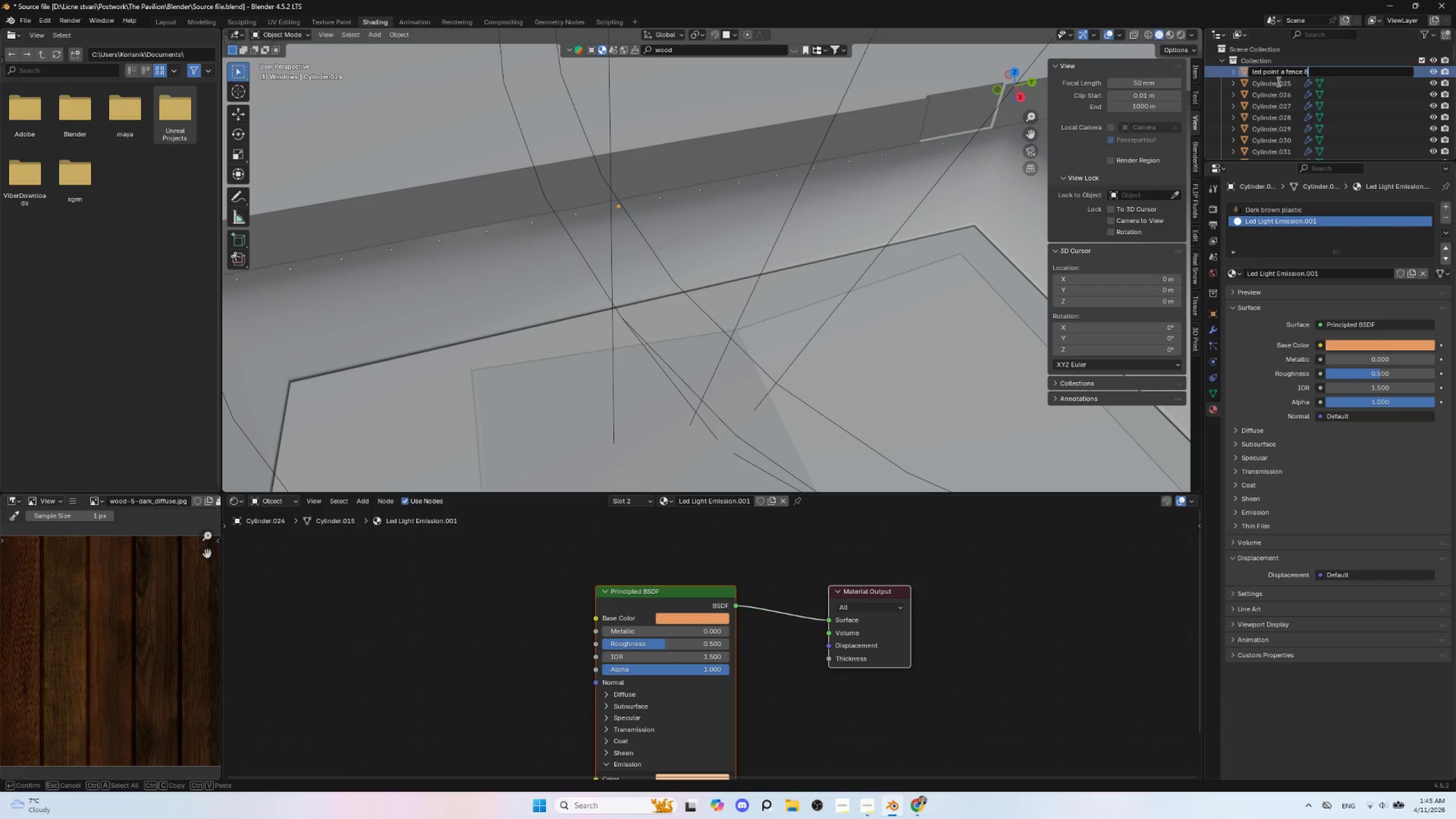 
left_click([1277, 81])
 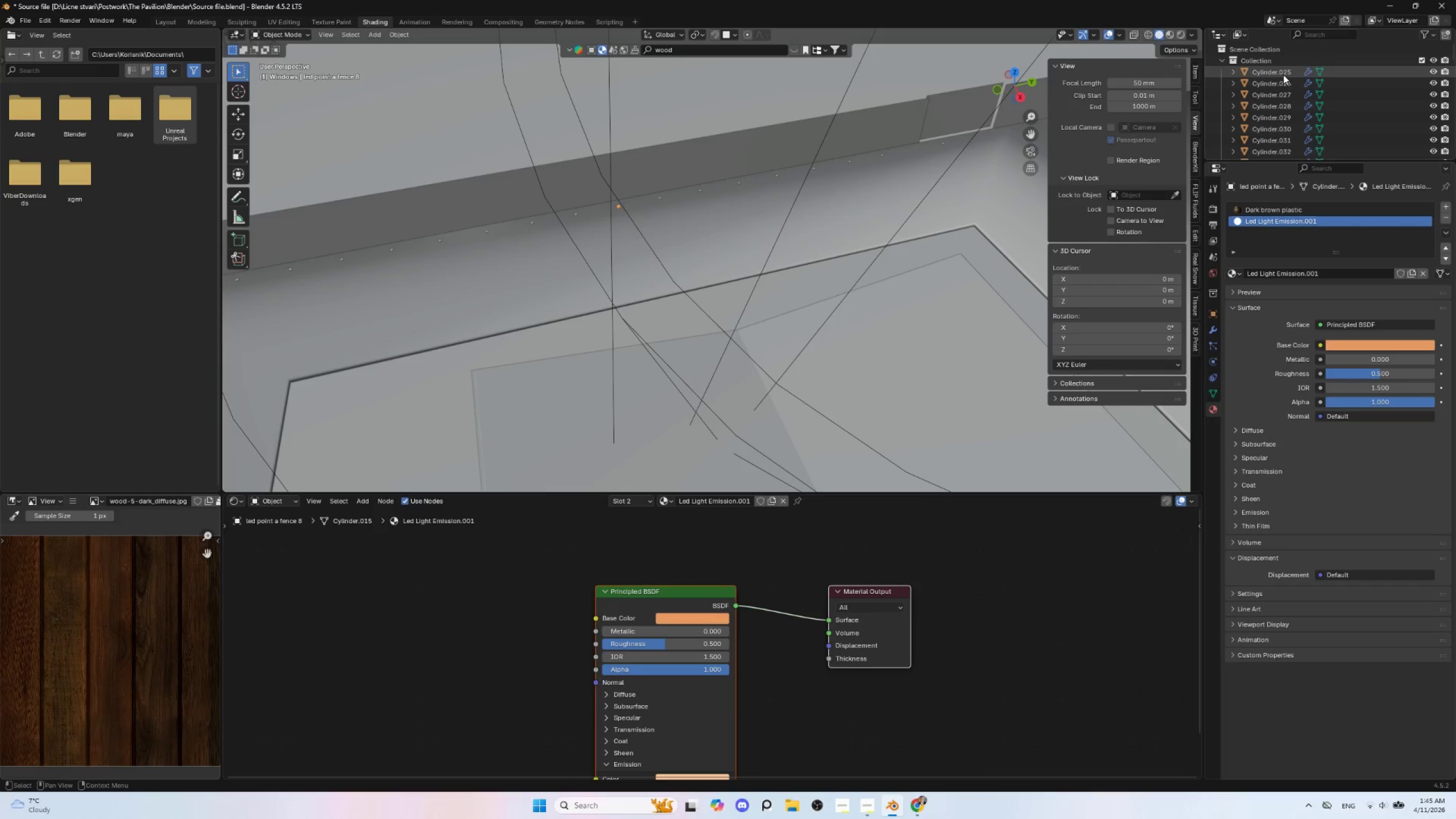 
double_click([1283, 75])
 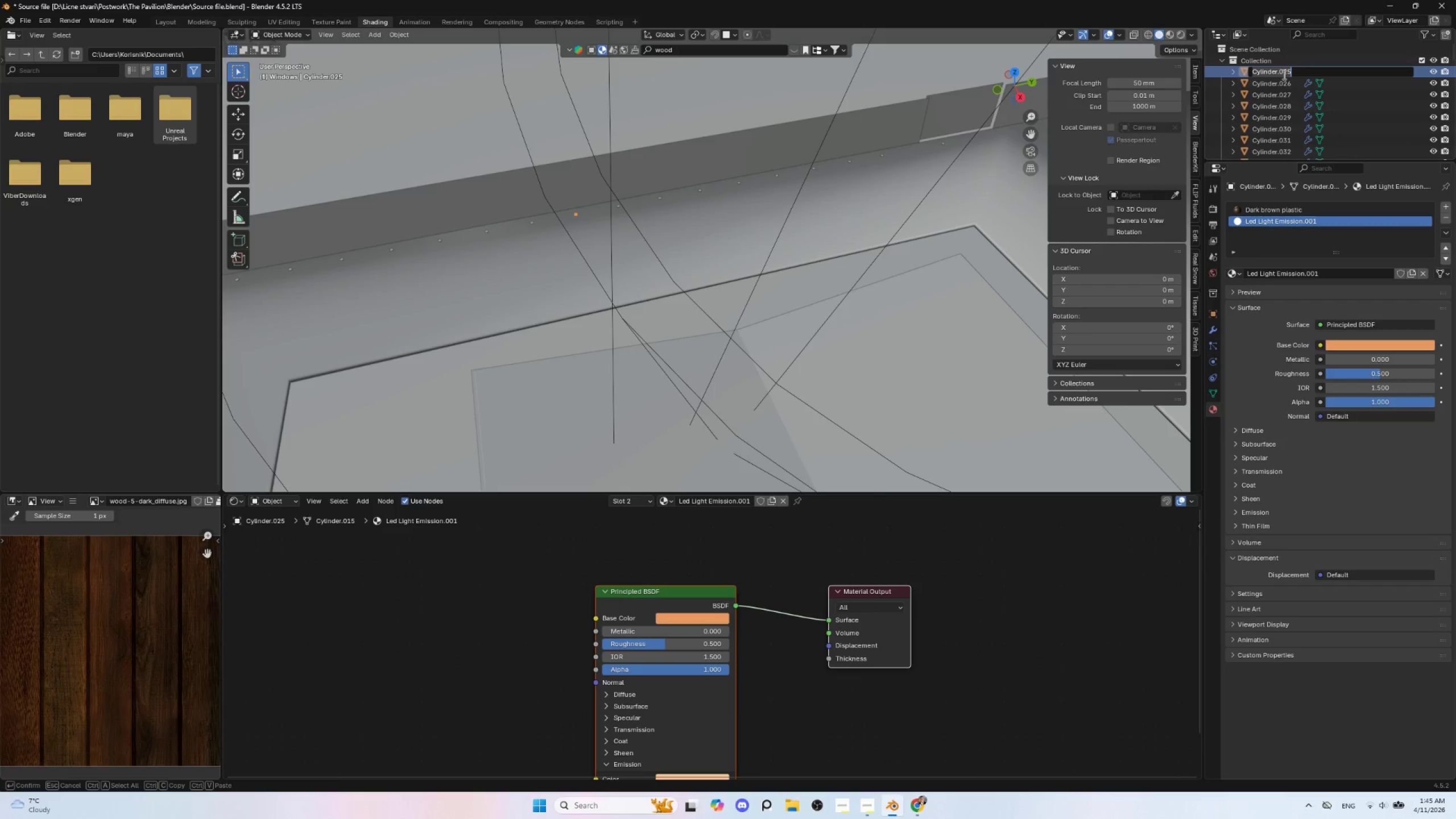 
key(Control+V)
 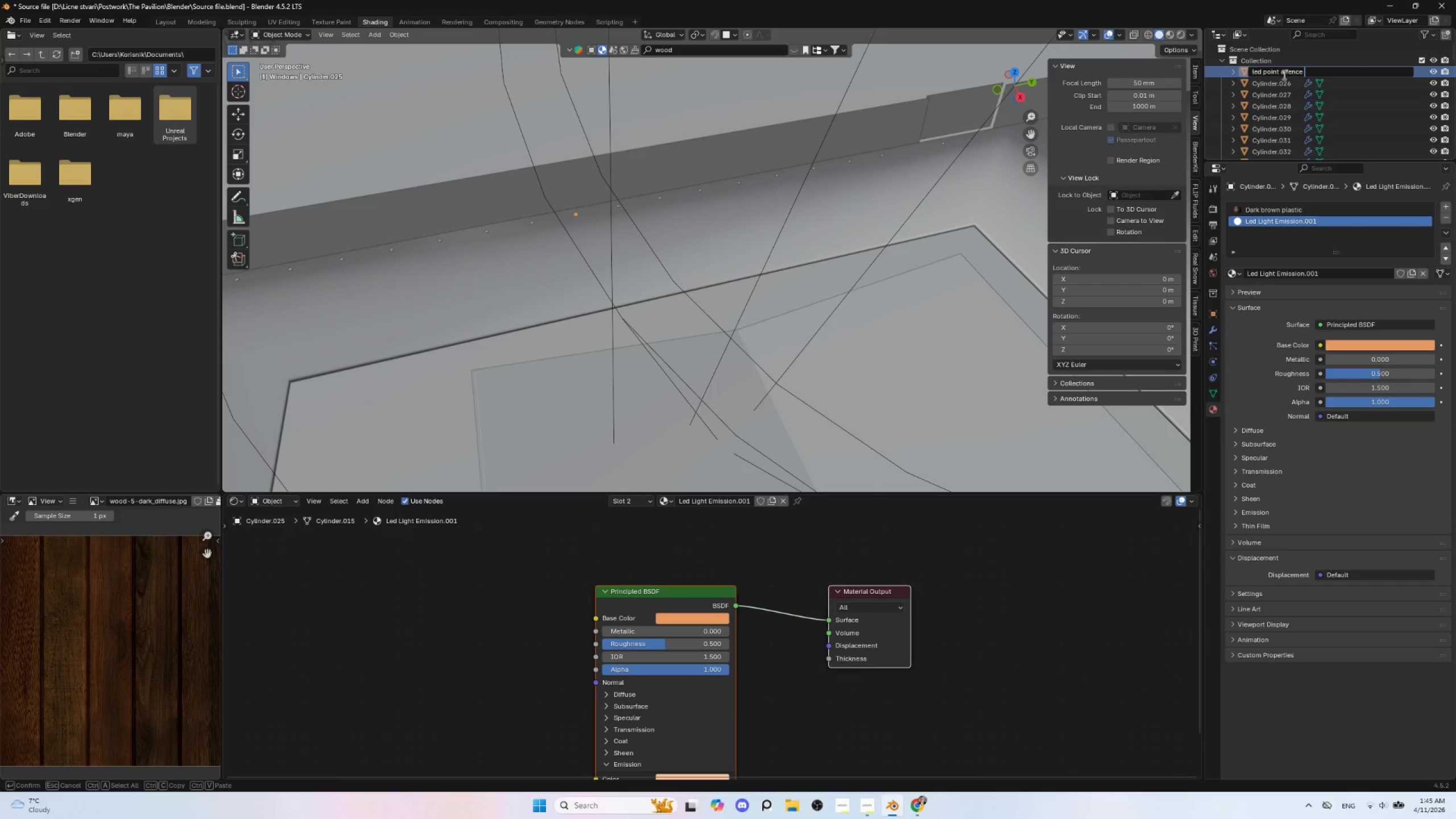 
key(9)
 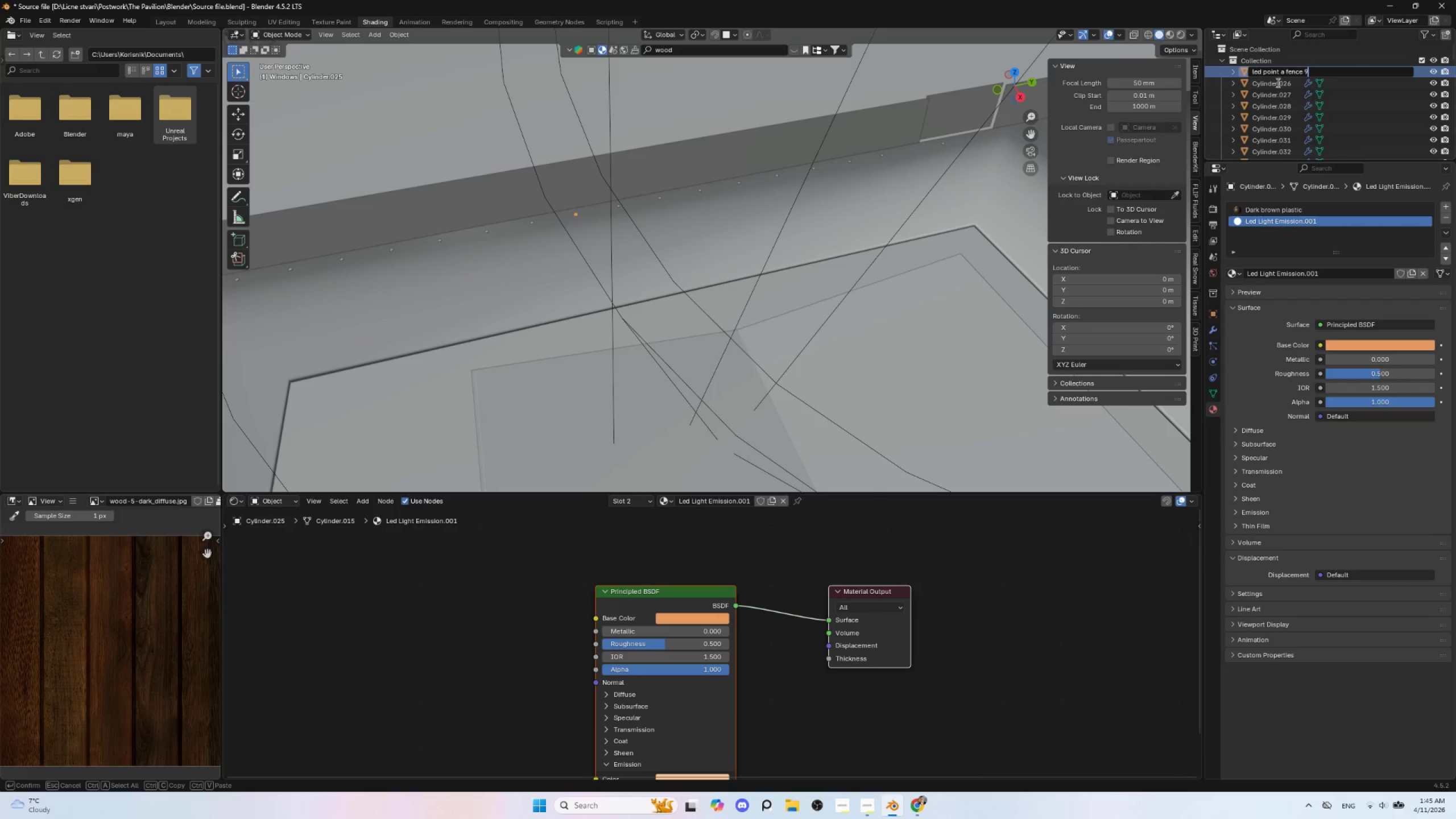 
left_click([1271, 82])
 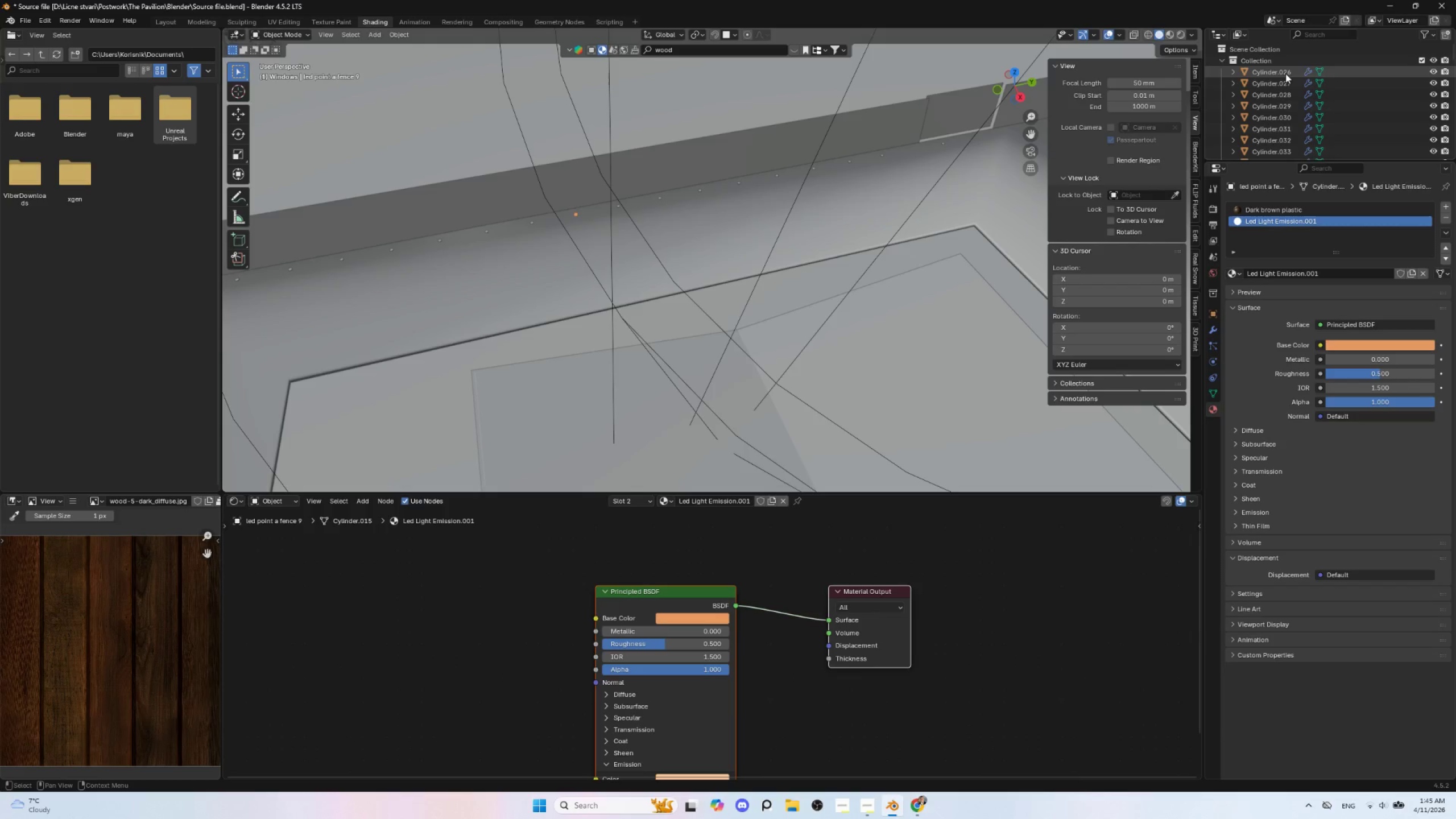 
double_click([1285, 73])
 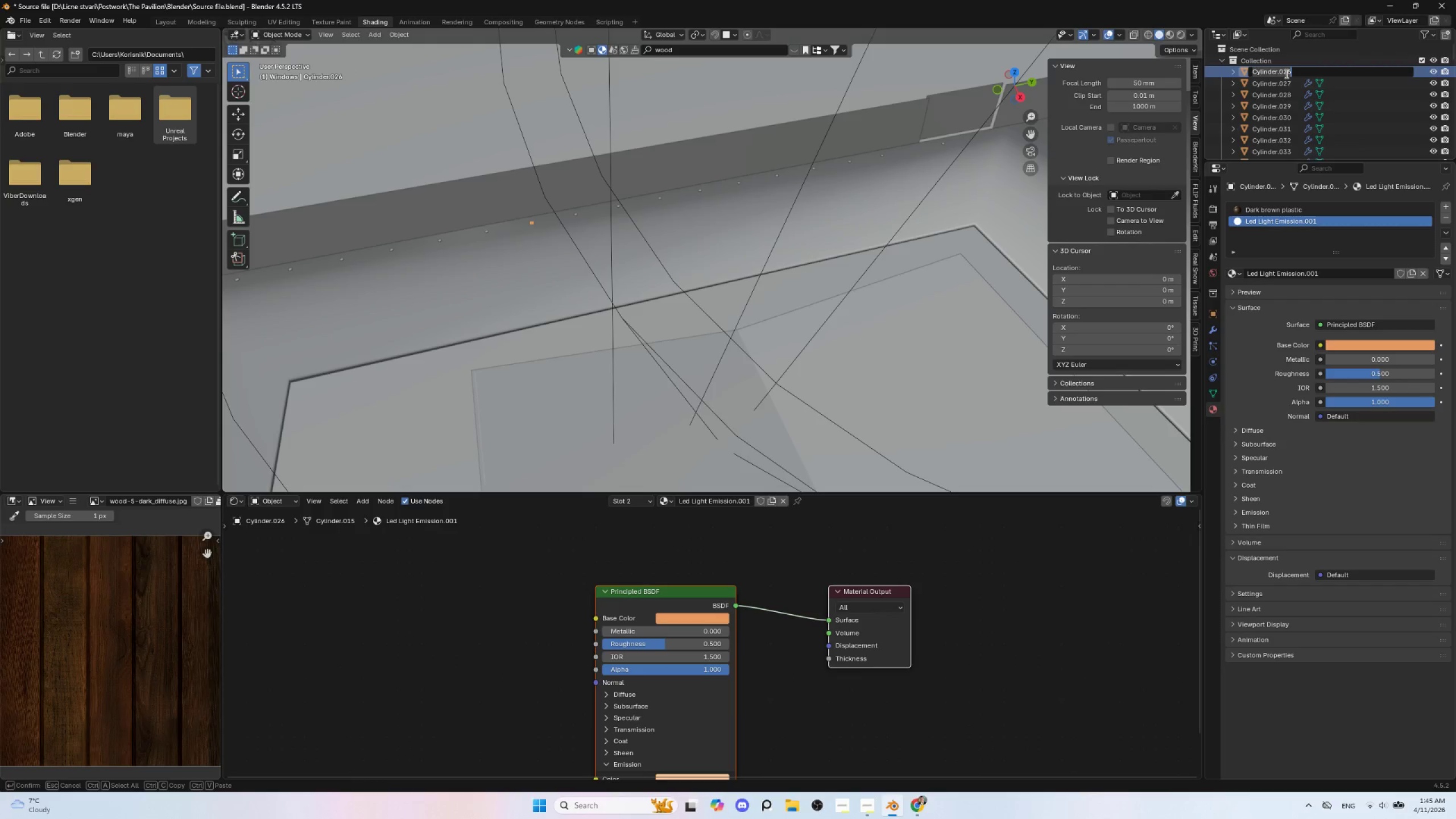 
key(Control+V)
 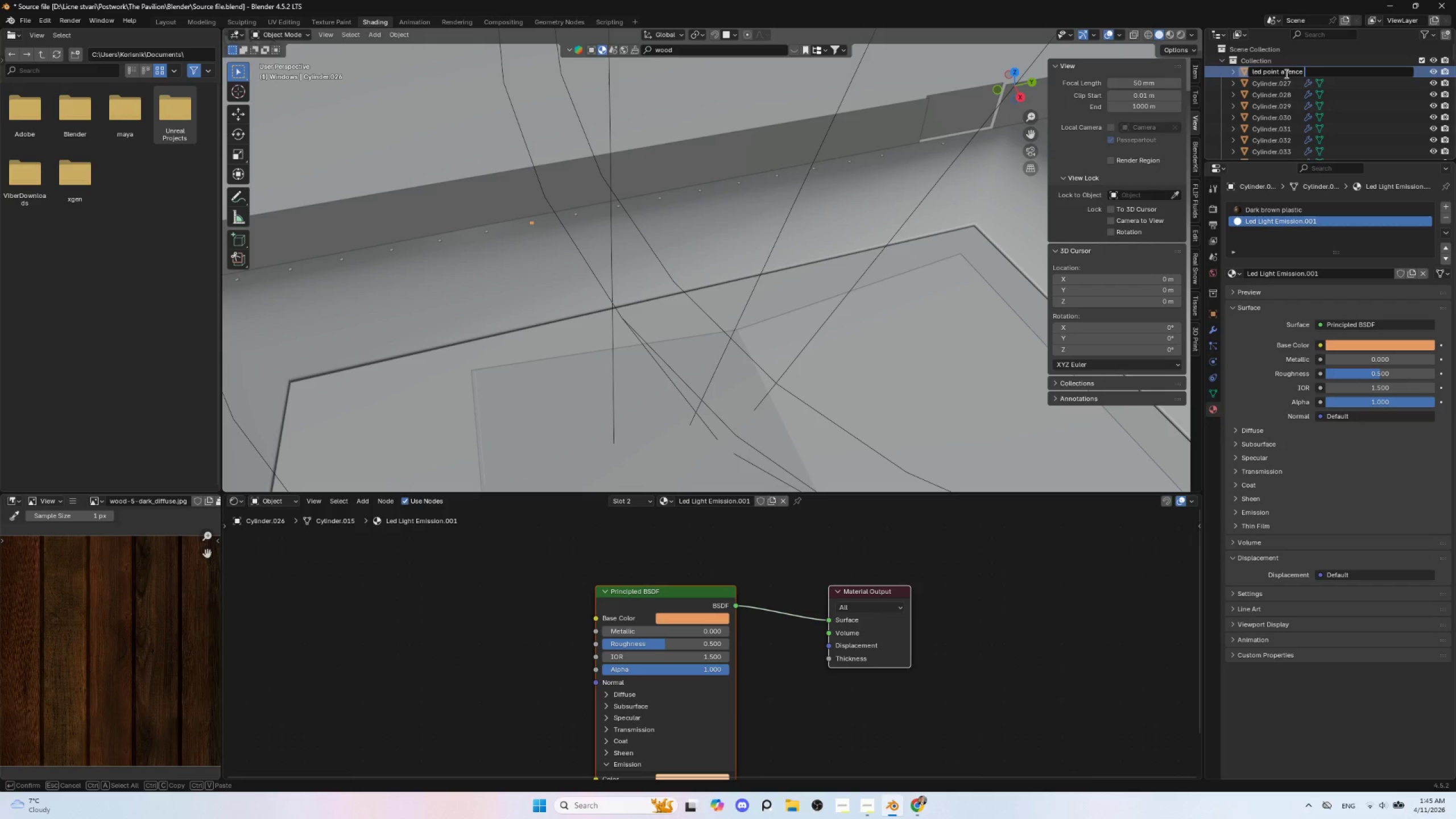 
type(10)
 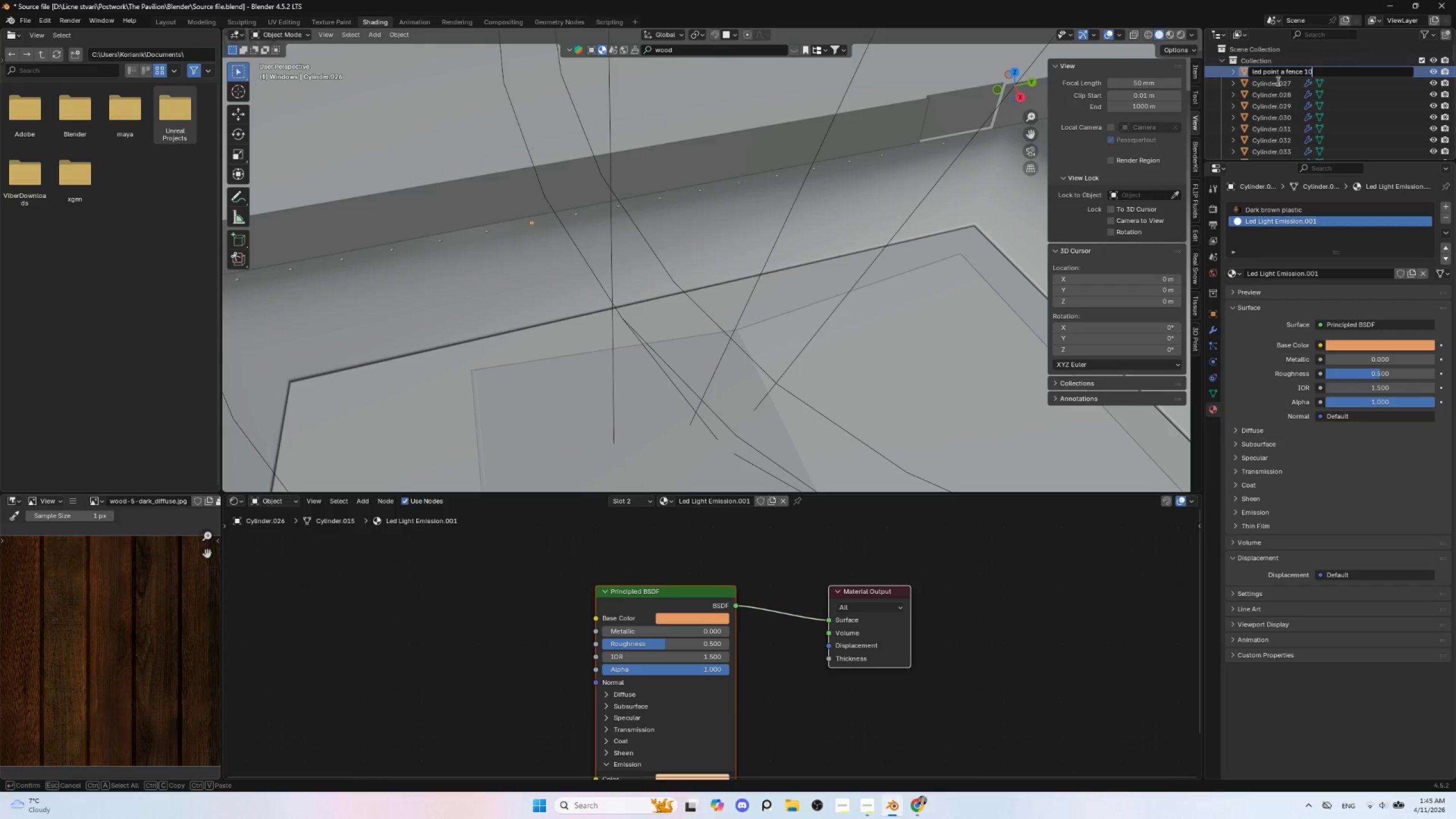 
left_click([1277, 81])
 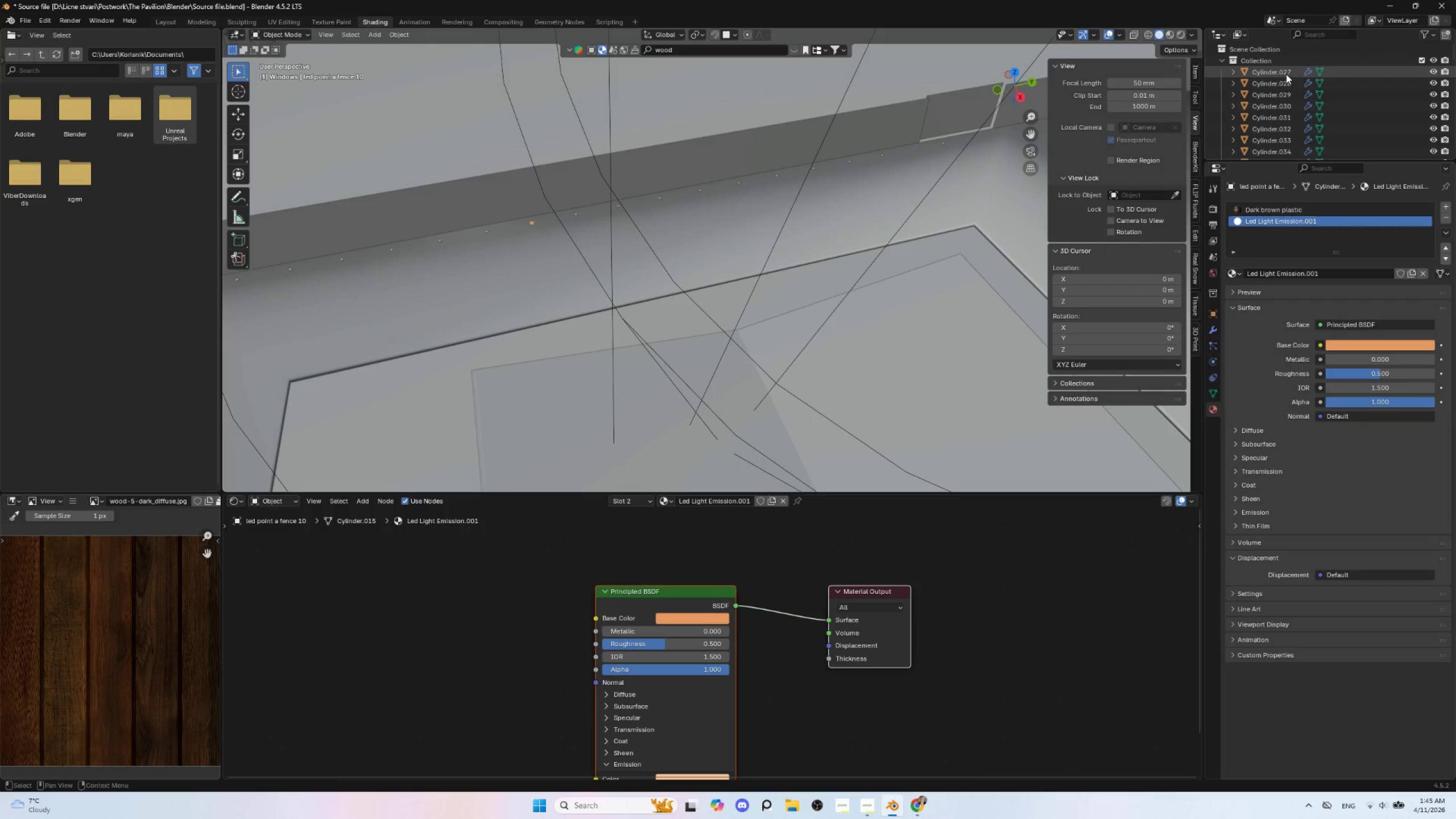 
double_click([1286, 74])
 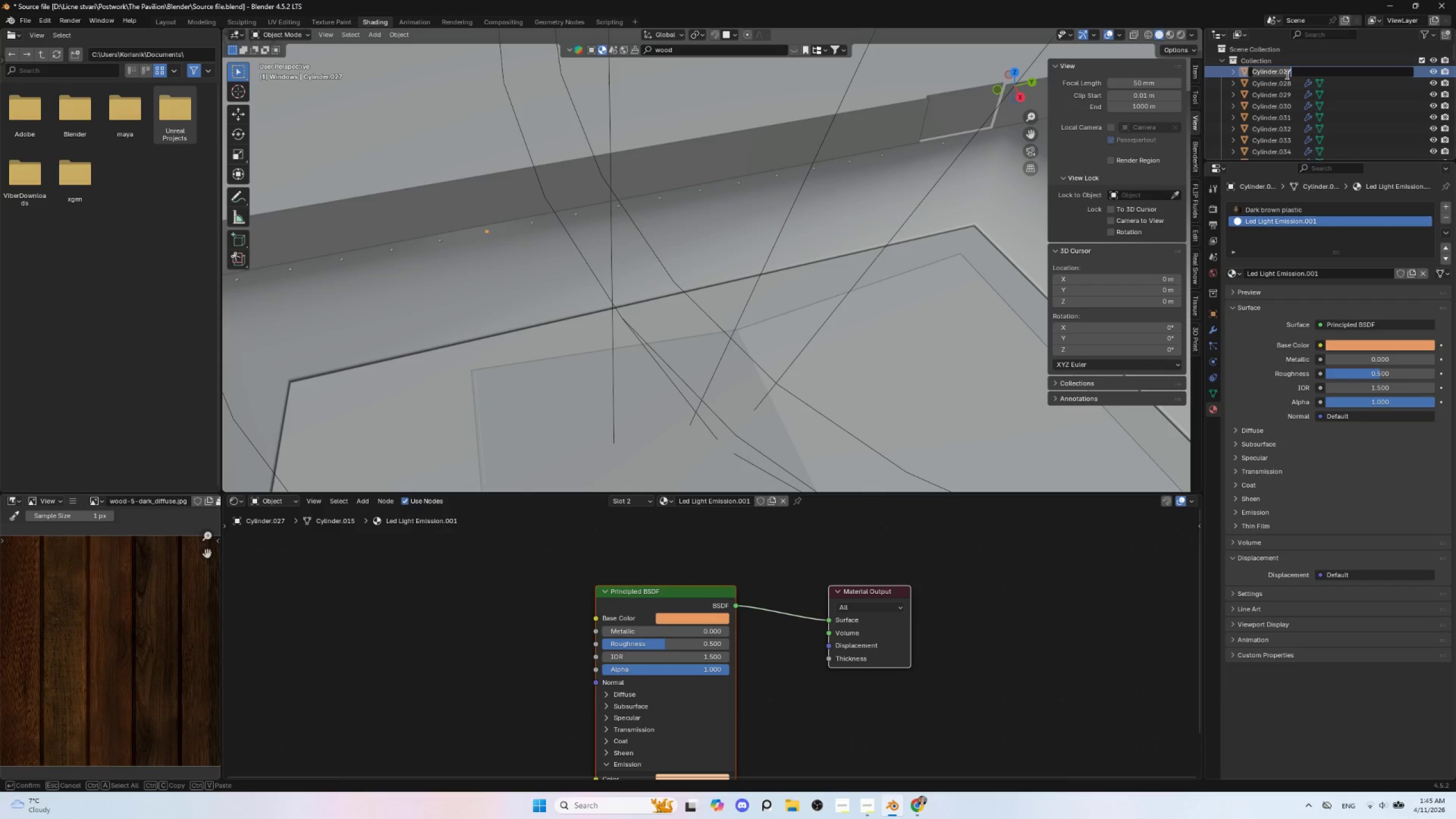 
key(Control+V)
 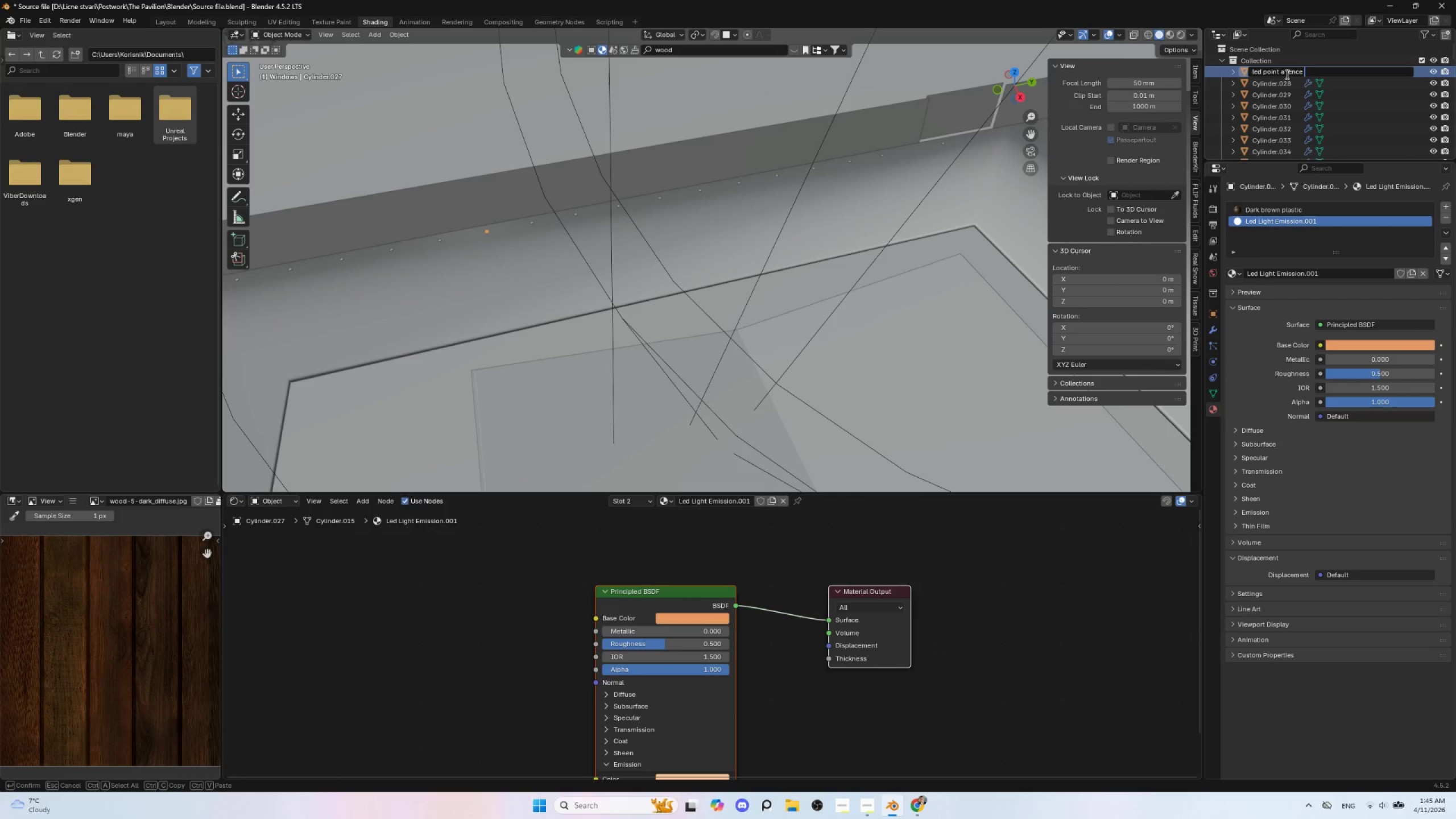 
type(11)
 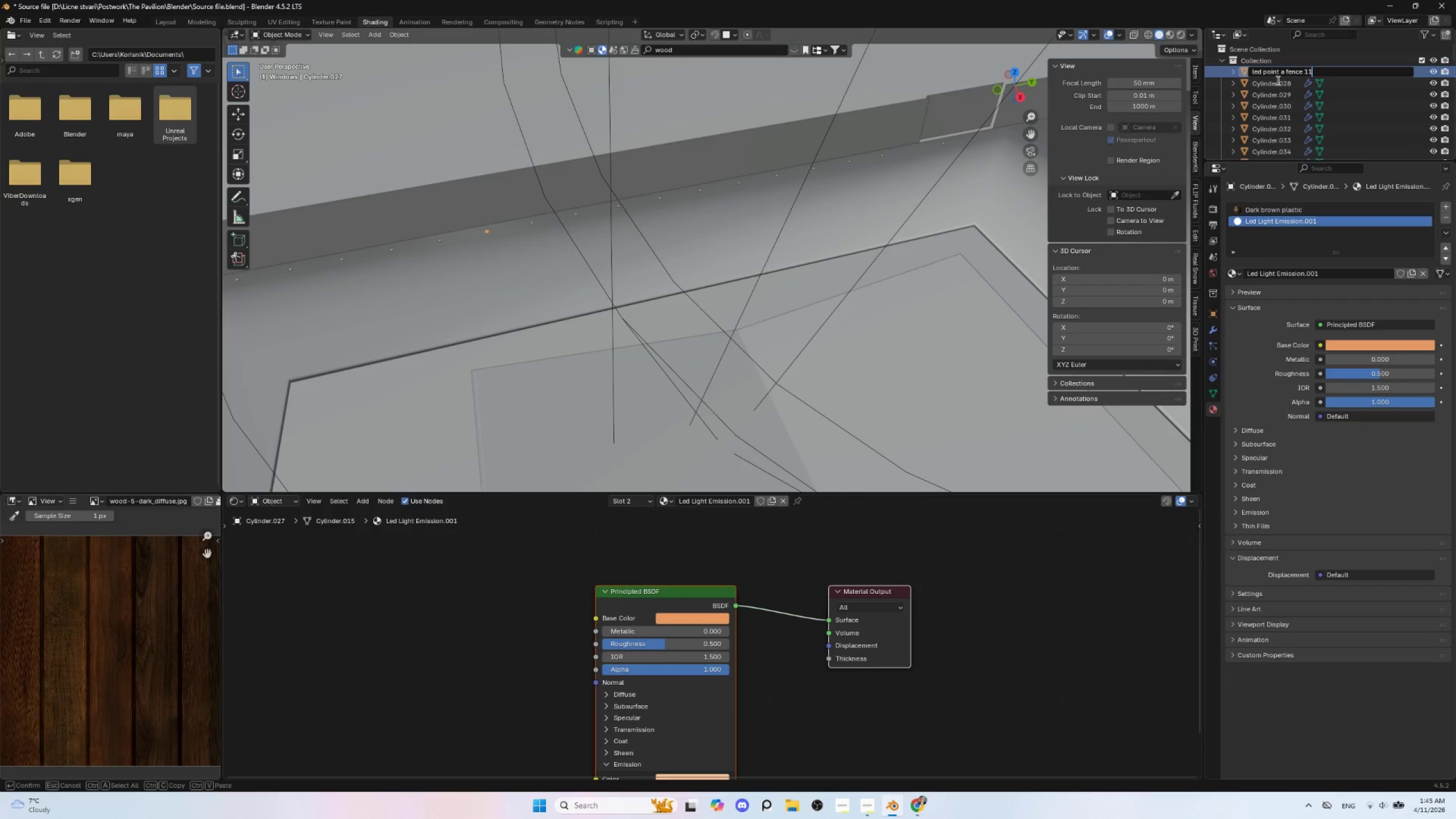 
left_click([1277, 80])
 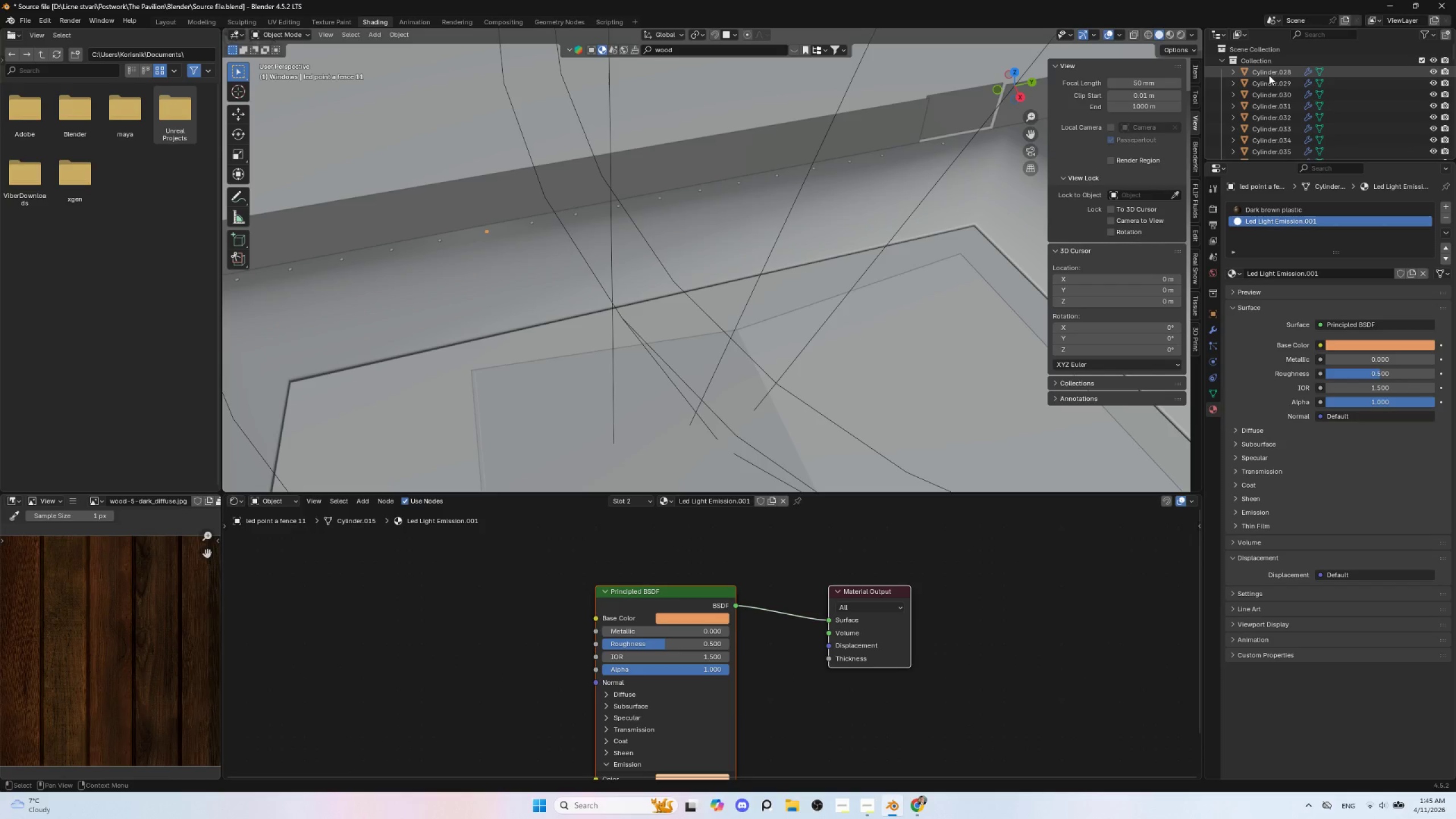 
double_click([1269, 75])
 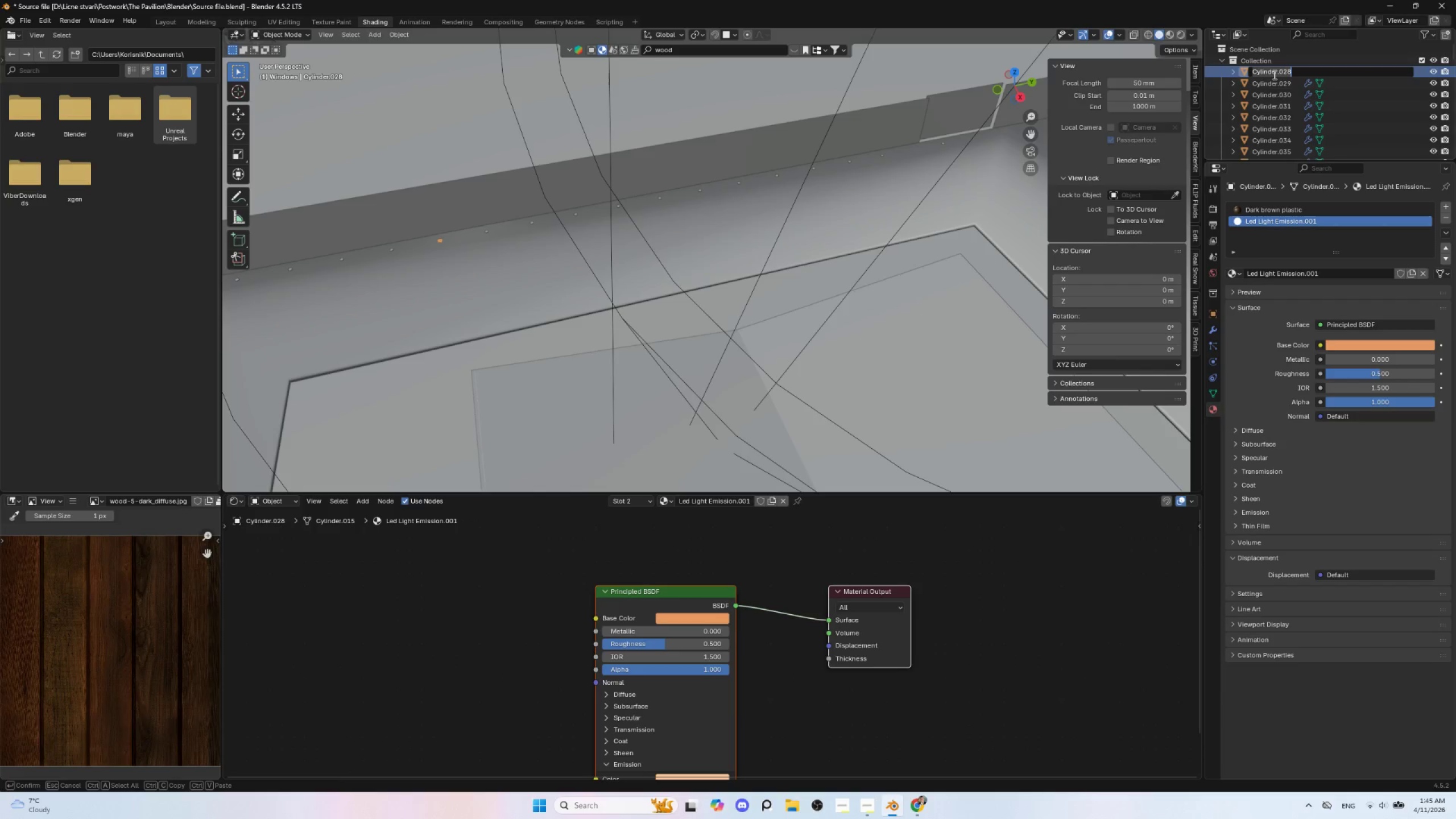 
key(Control+V)
 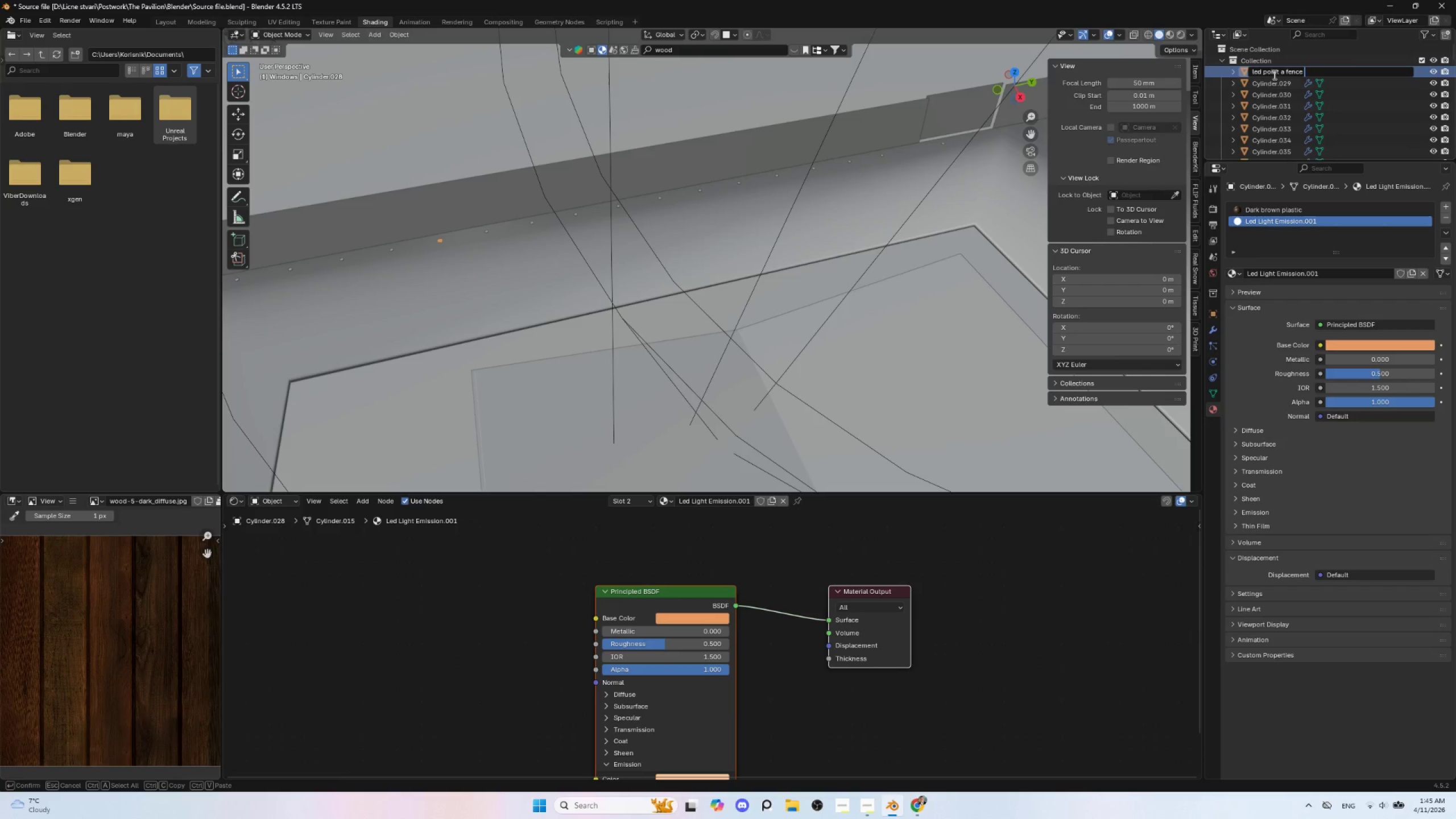 
type(12)
 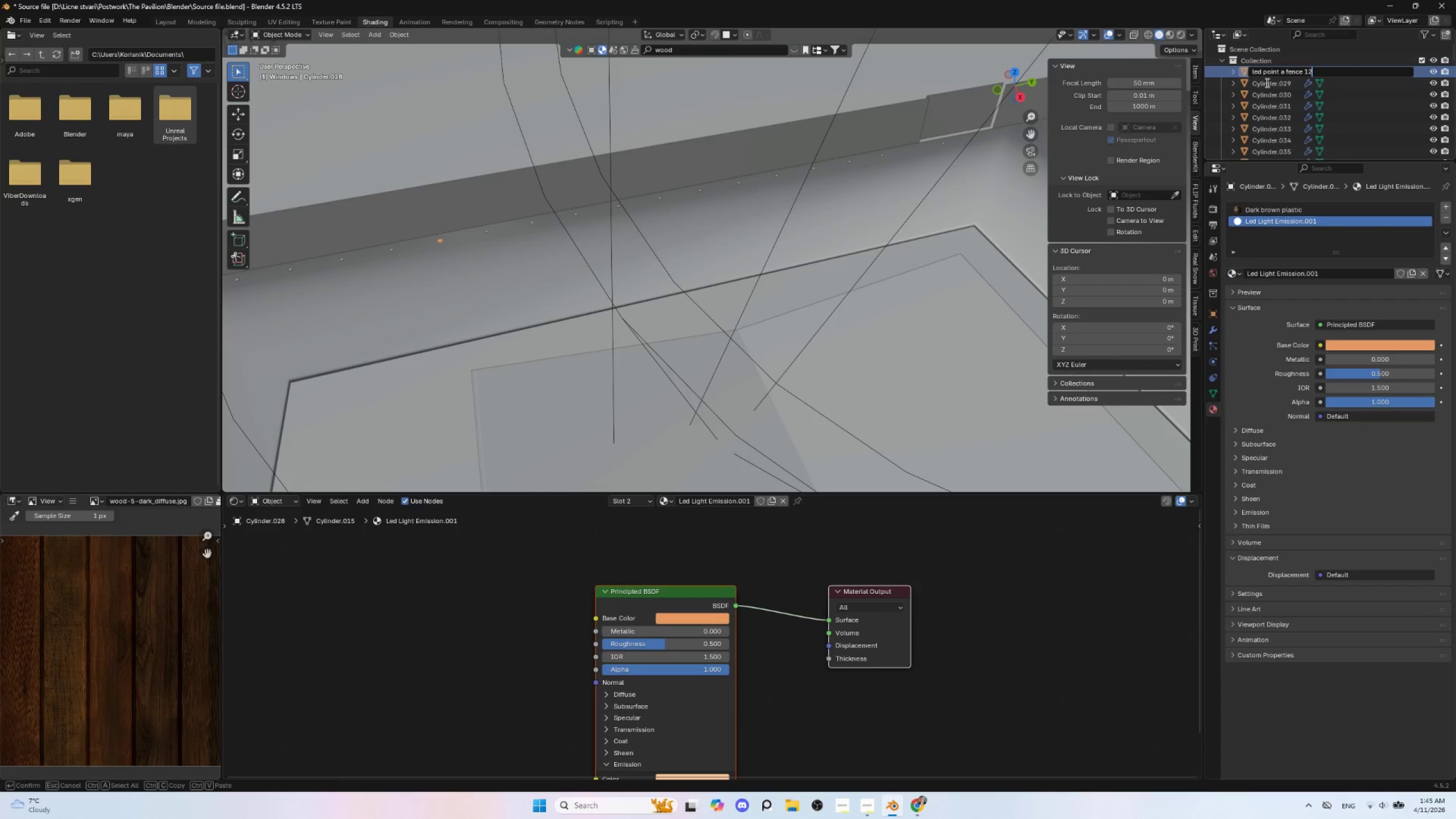 
left_click([1266, 82])
 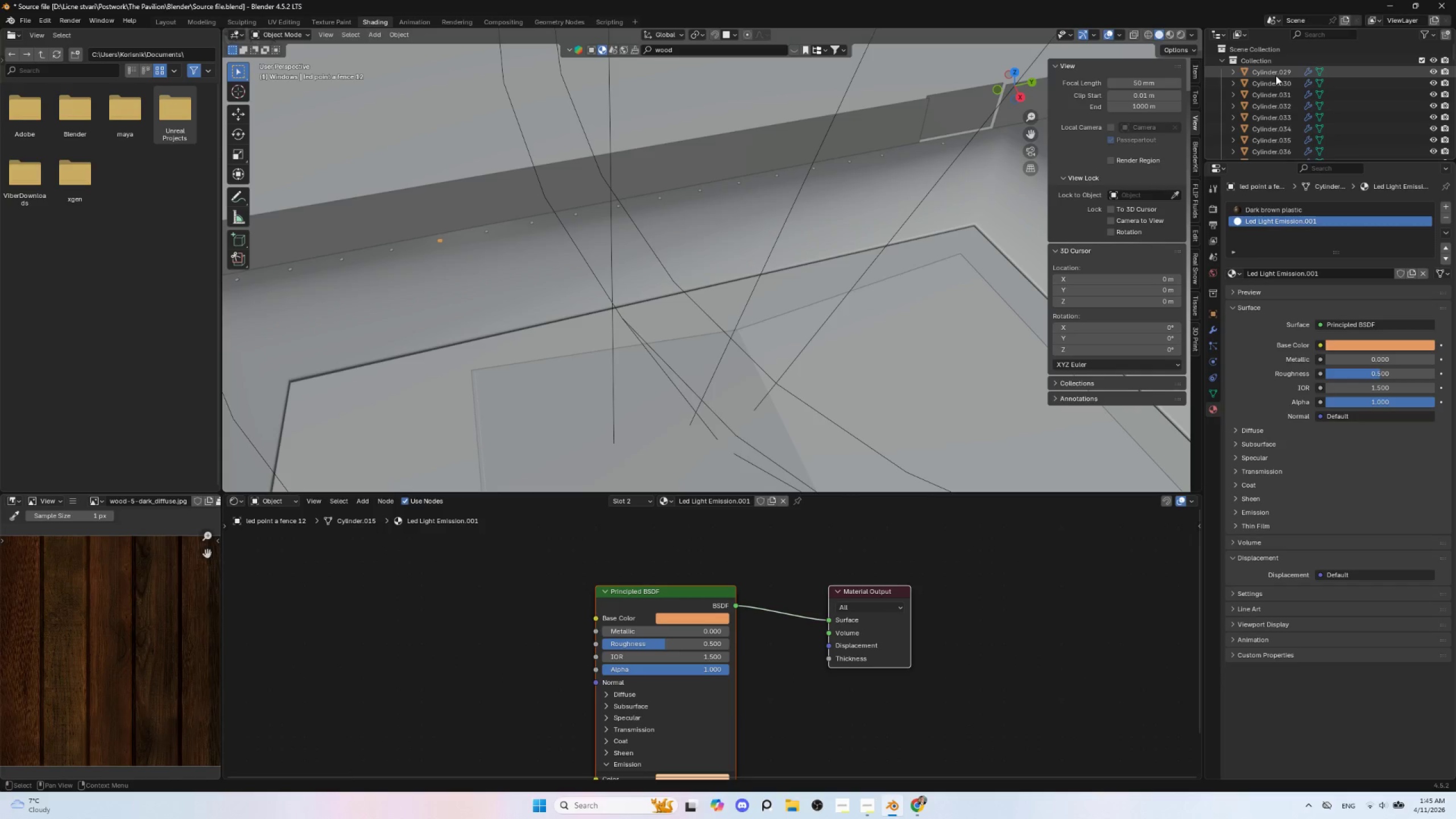 
double_click([1276, 76])
 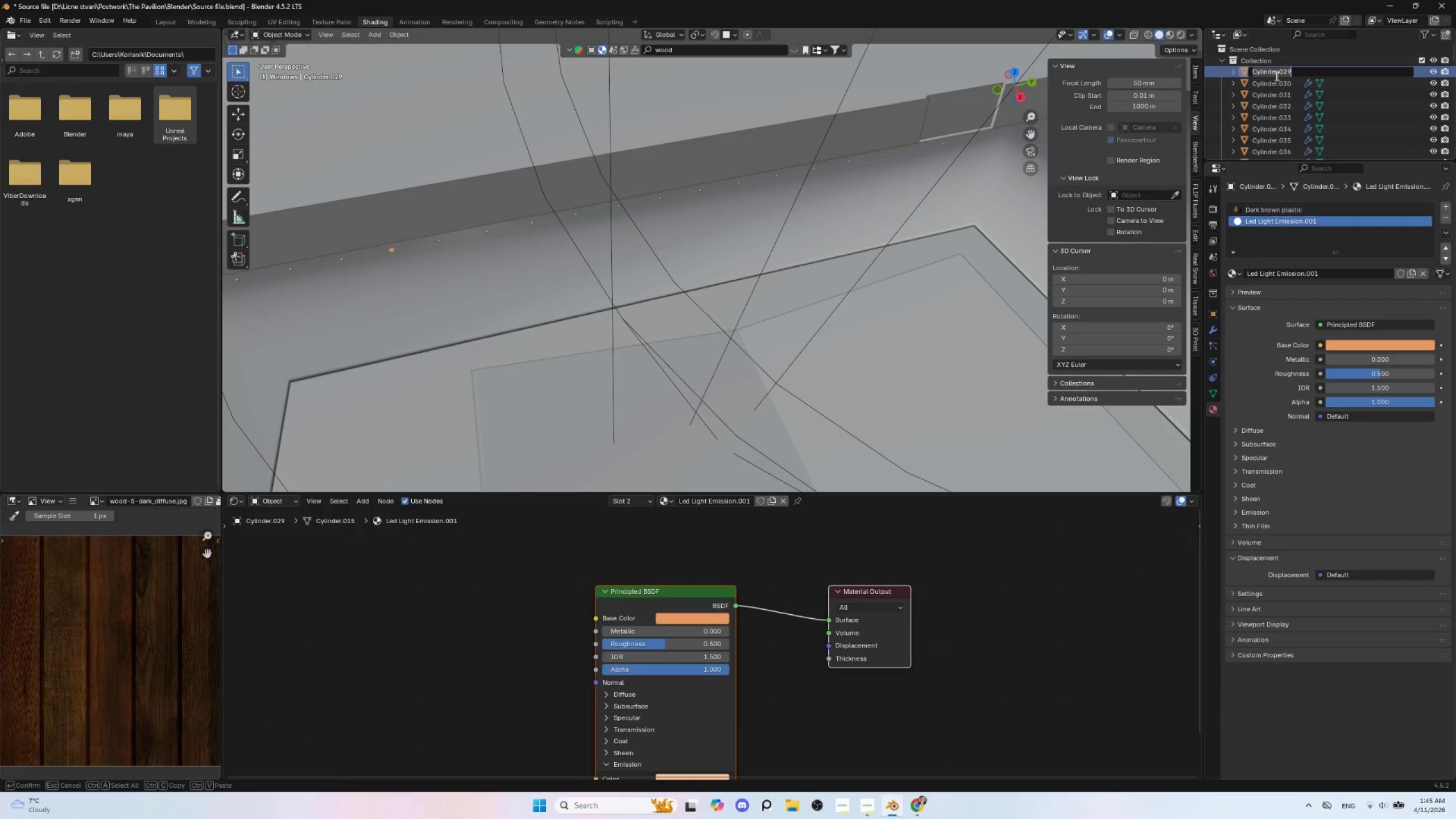 
key(Control+V)
 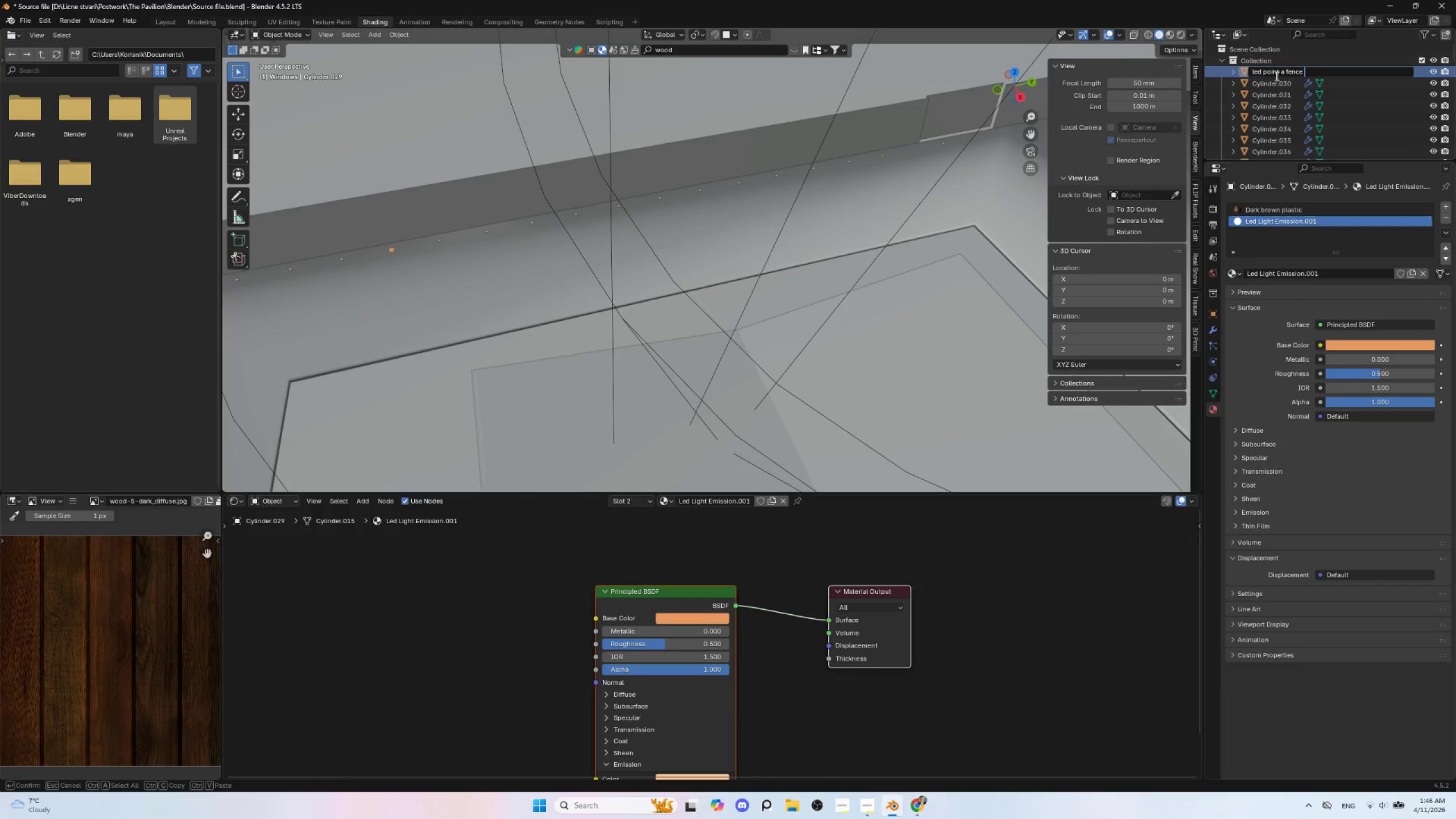 
type(13)
 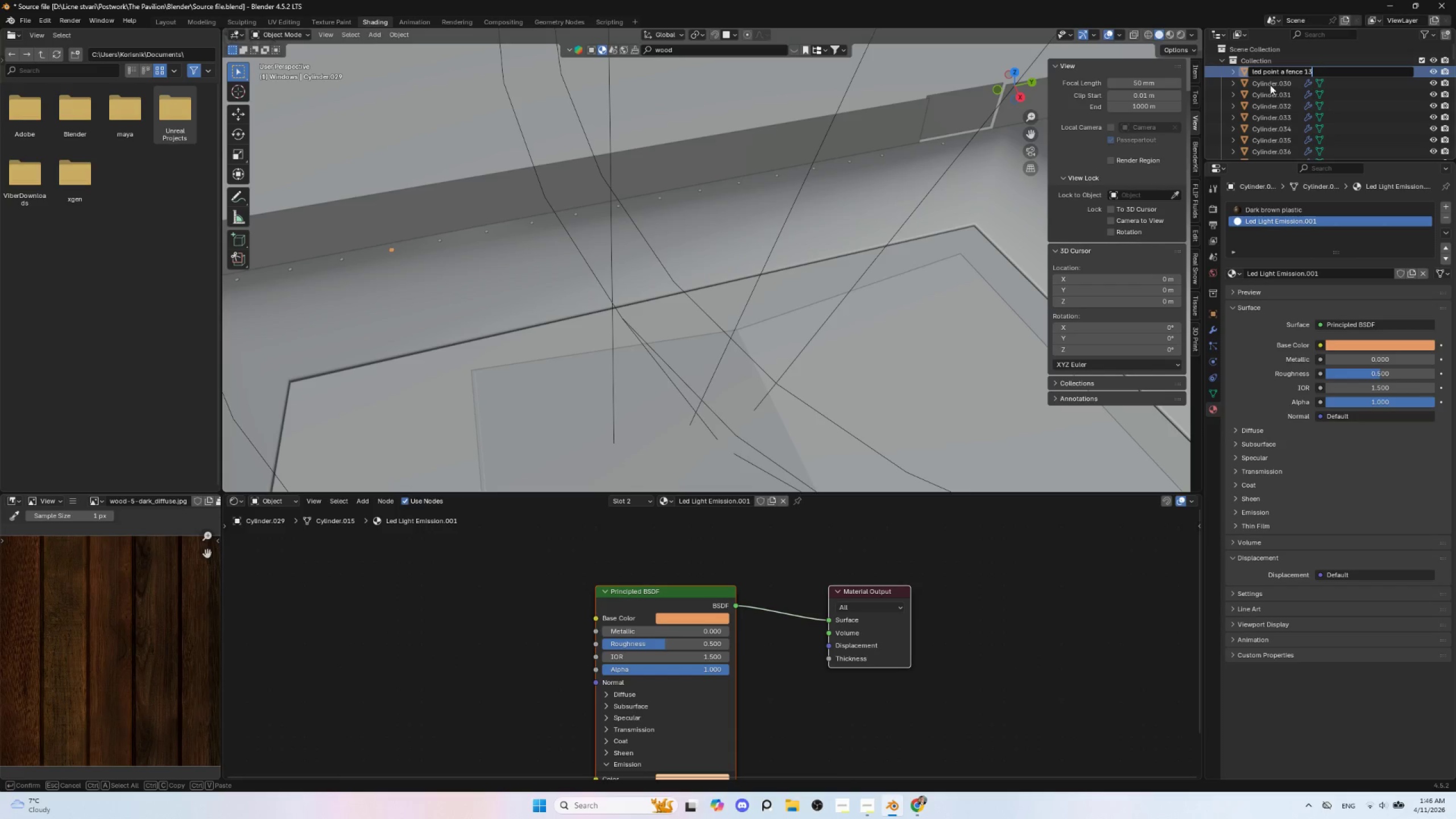 
left_click([1270, 85])
 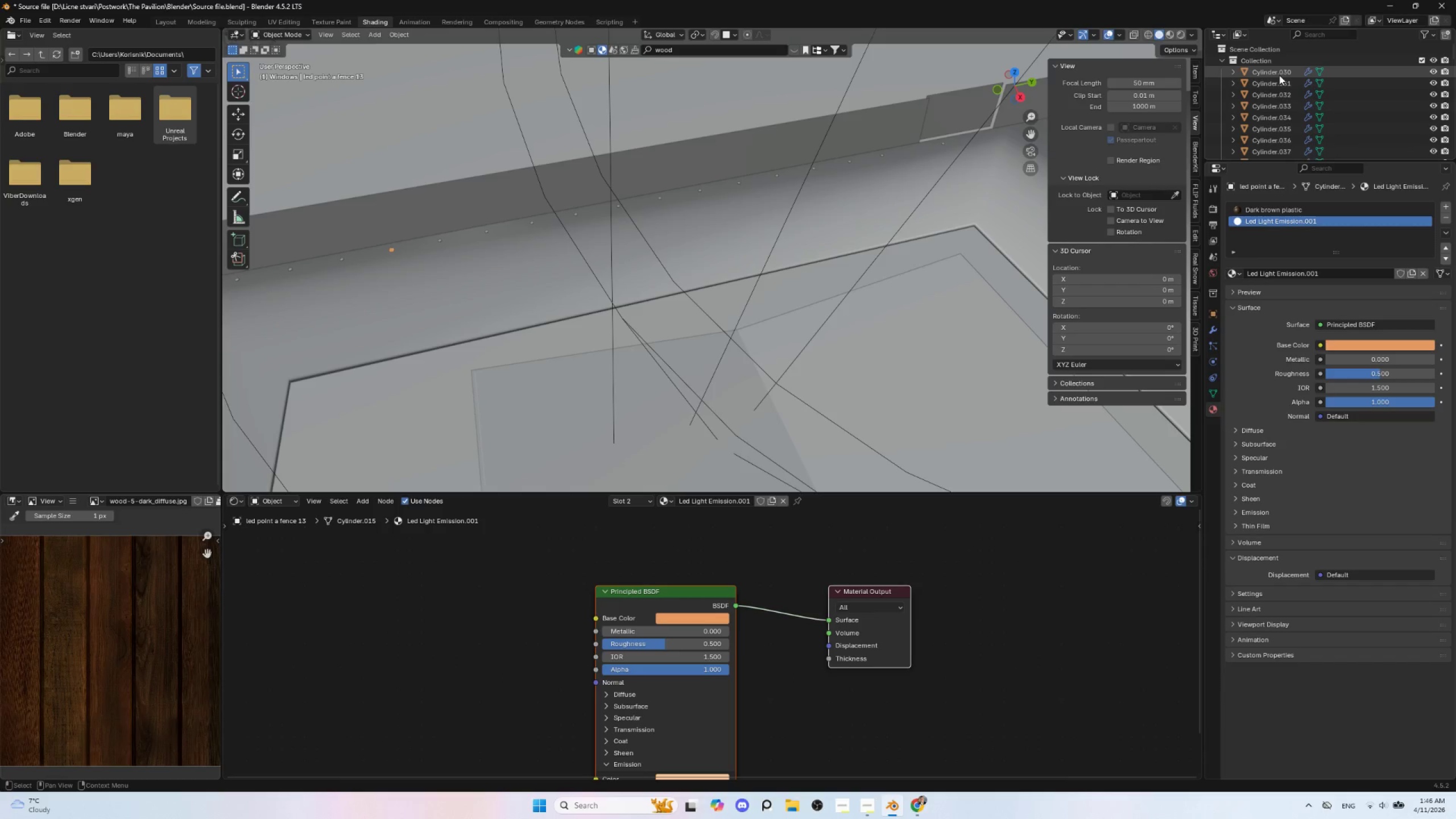 
double_click([1279, 75])
 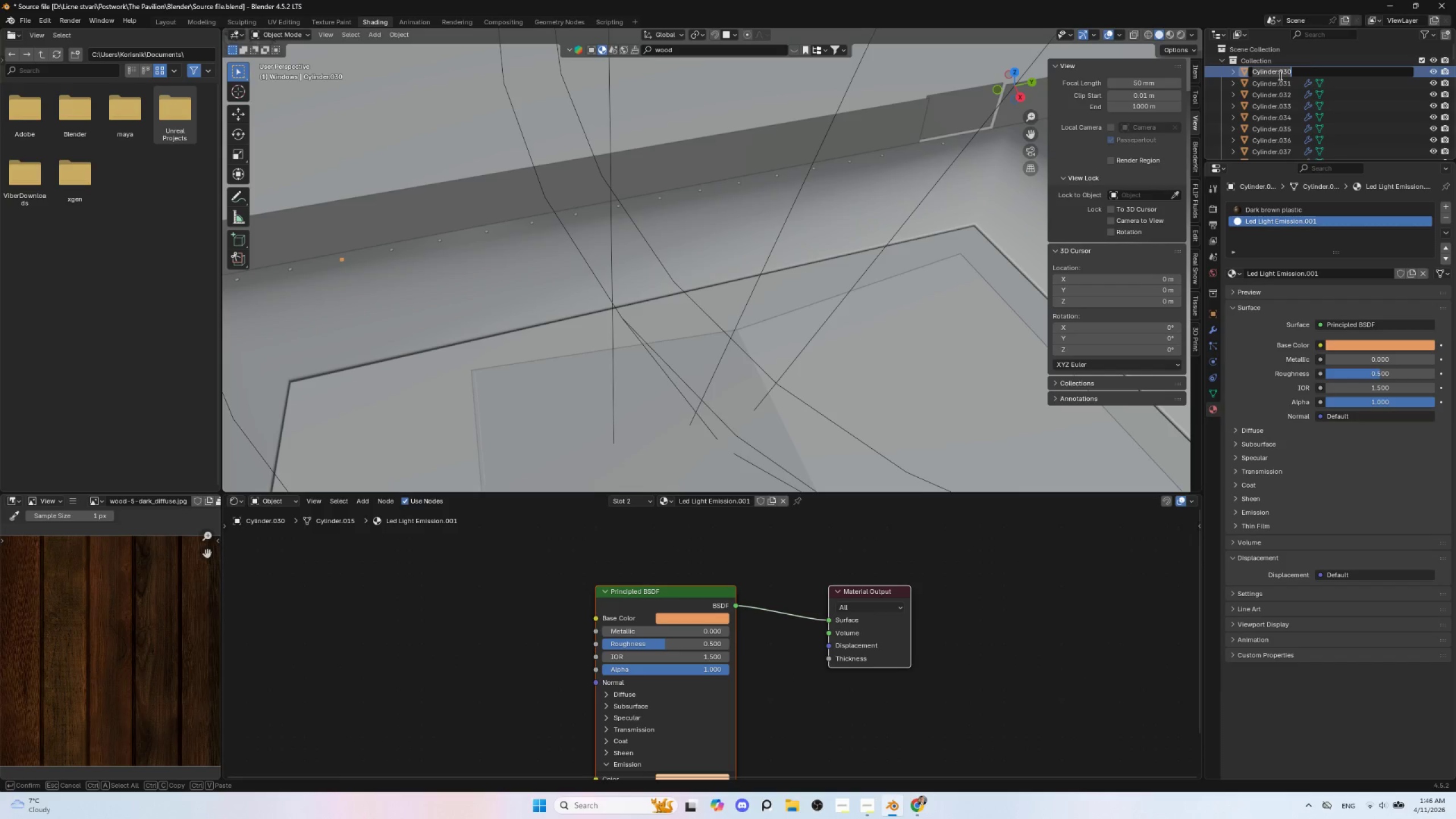 
key(Control+V)
 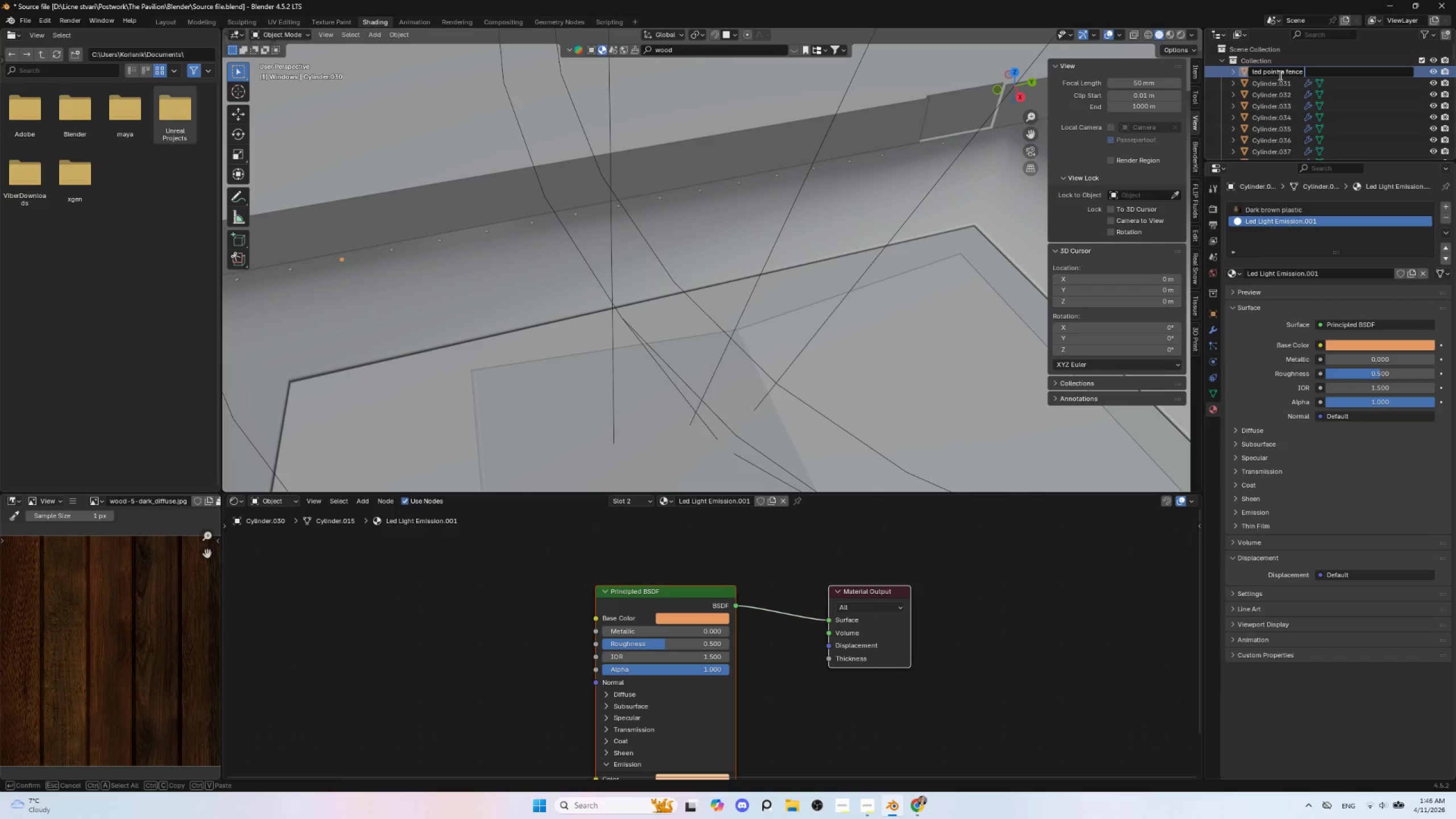 
type(14)
 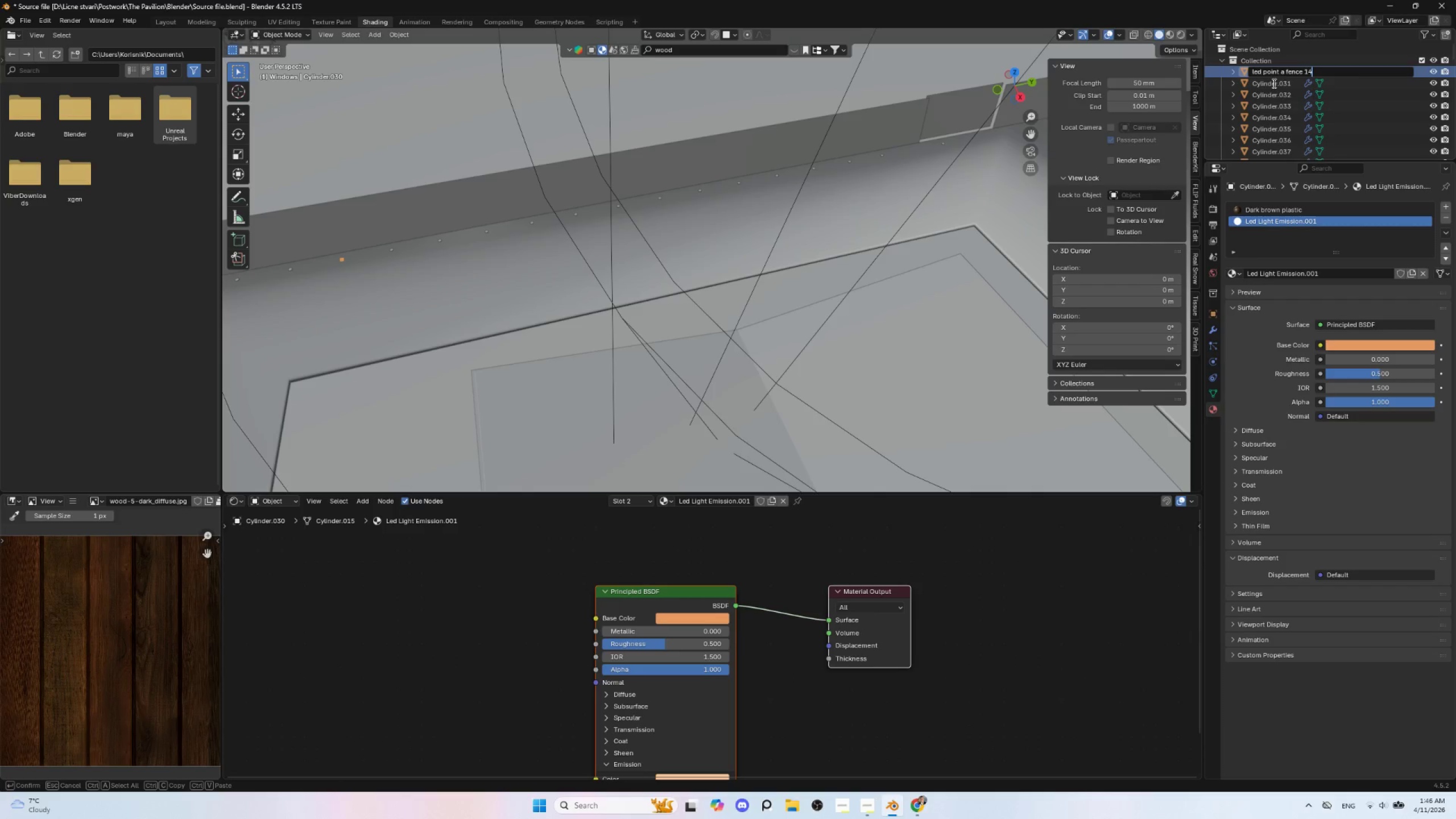 
left_click([1273, 83])
 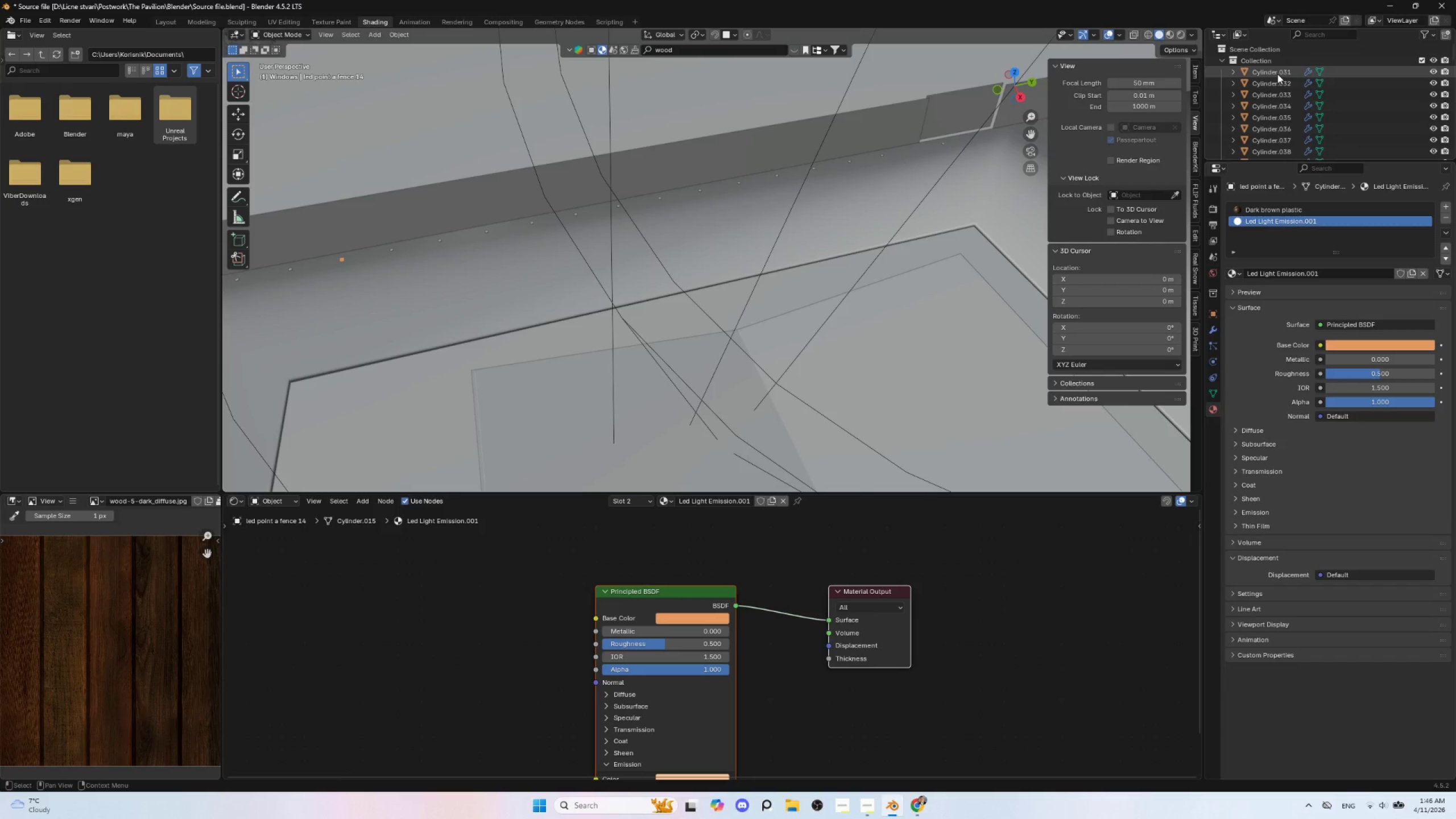 
double_click([1277, 74])
 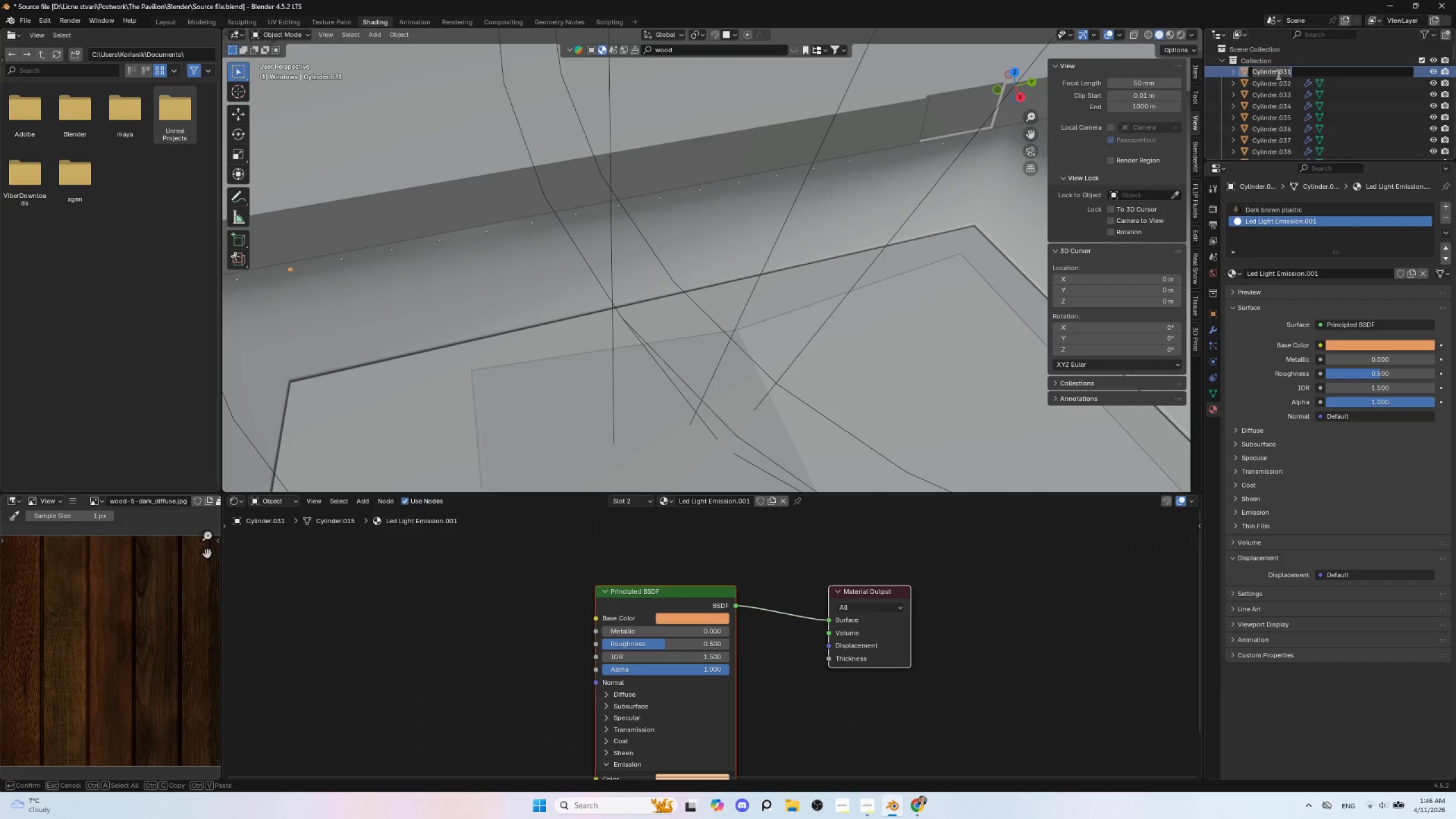 
key(Control+V)
 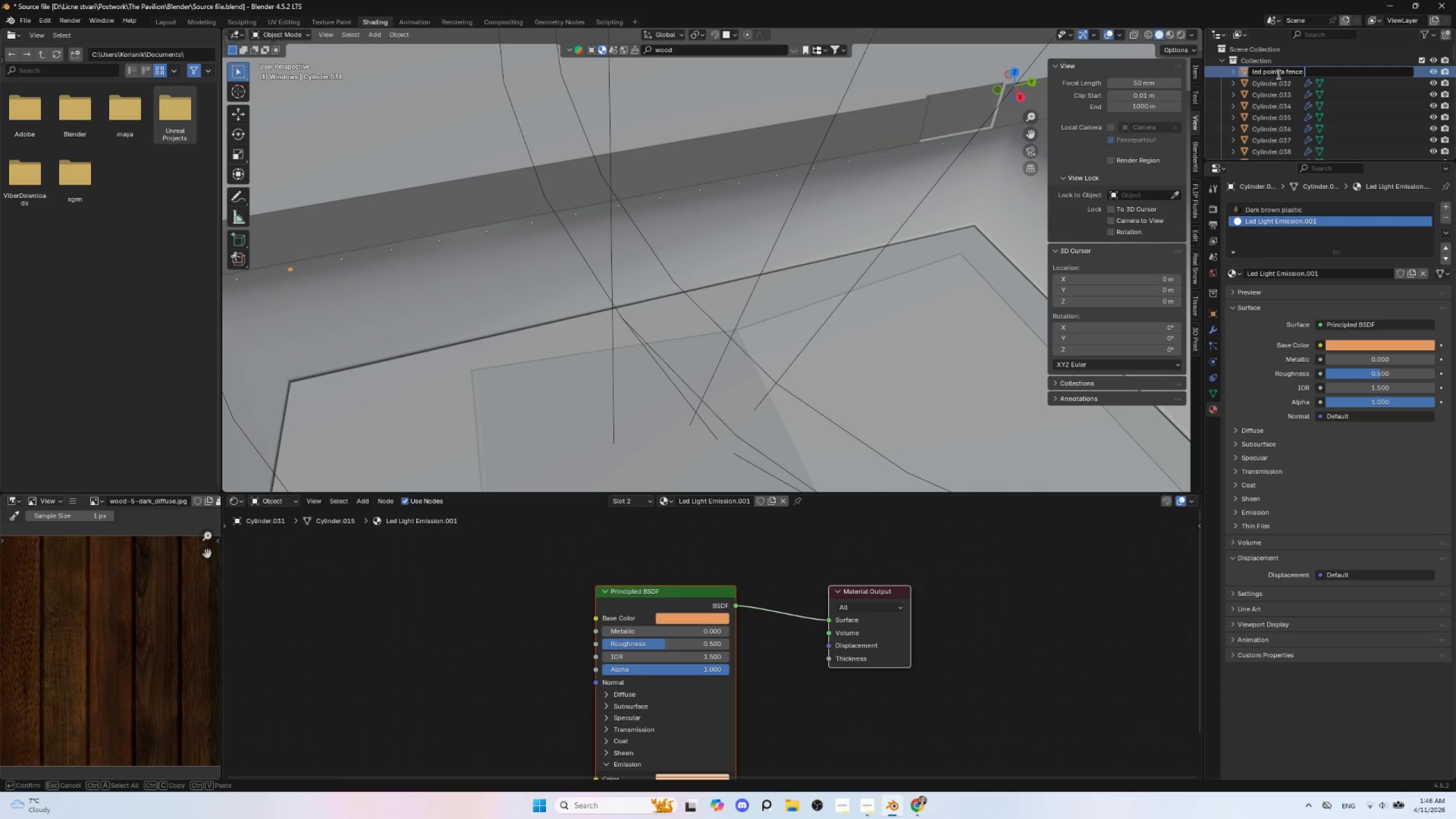 
type(15)
 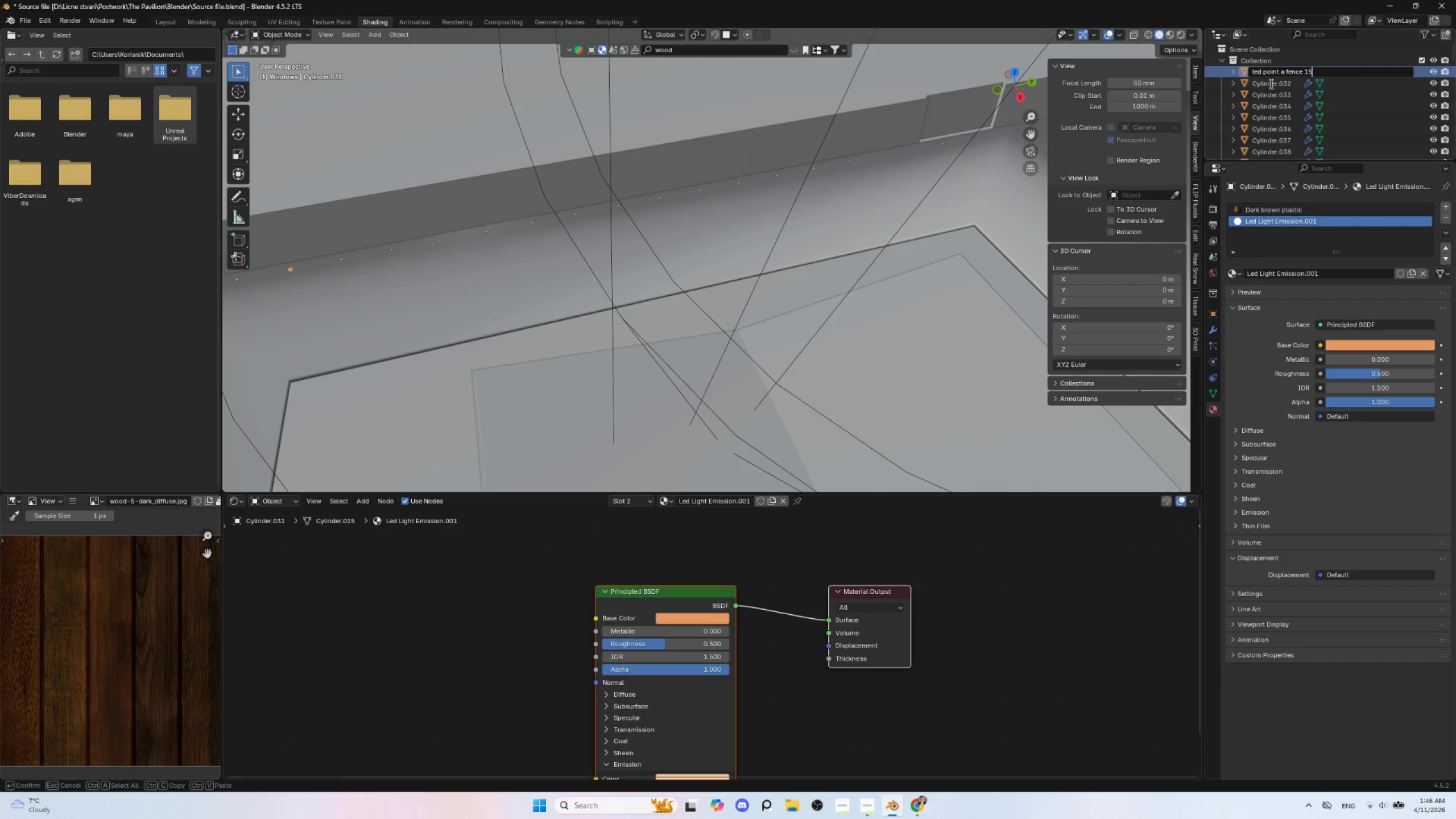 
left_click([1270, 84])
 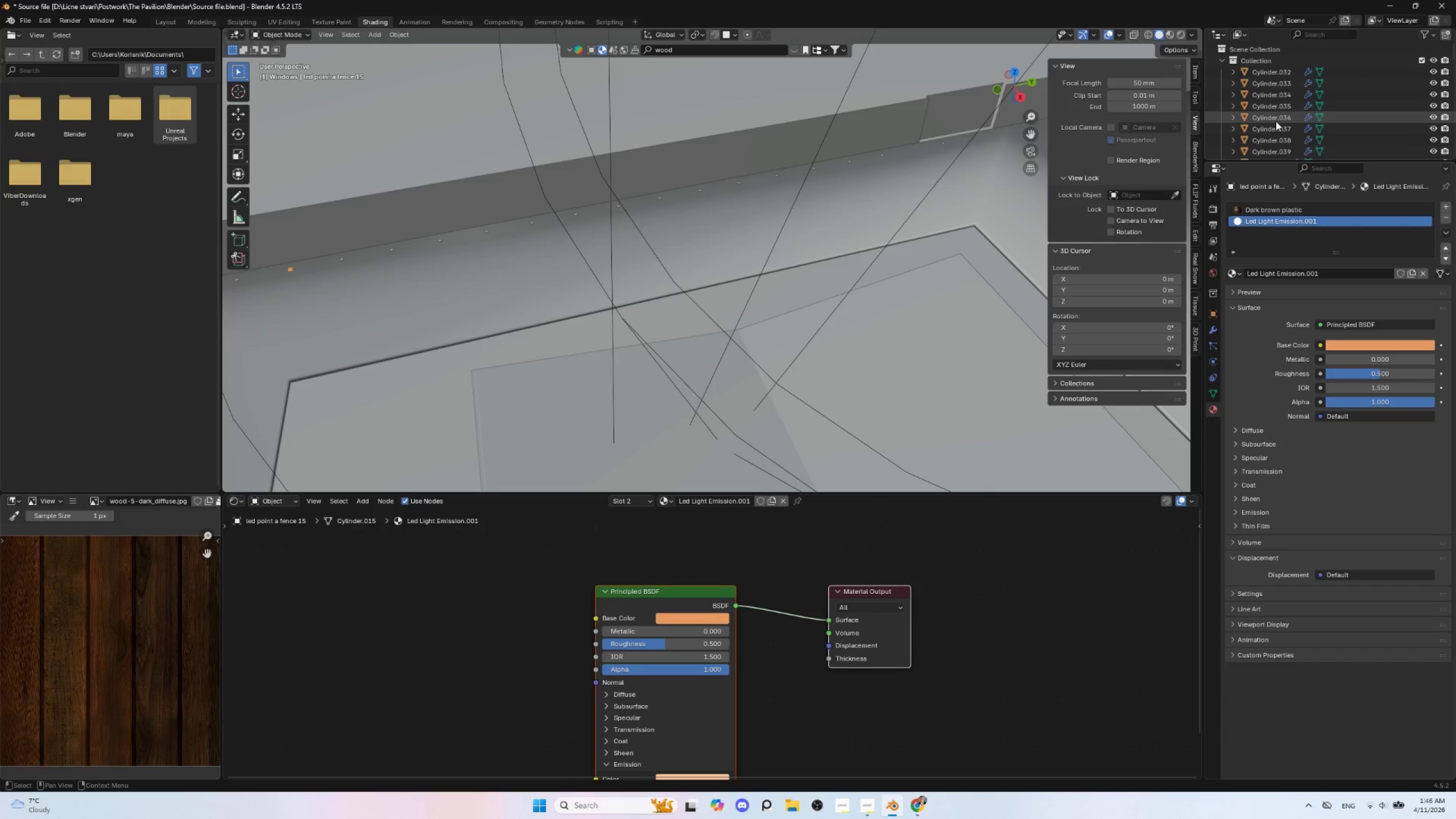 
hold_key(key=ShiftLeft, duration=0.58)
 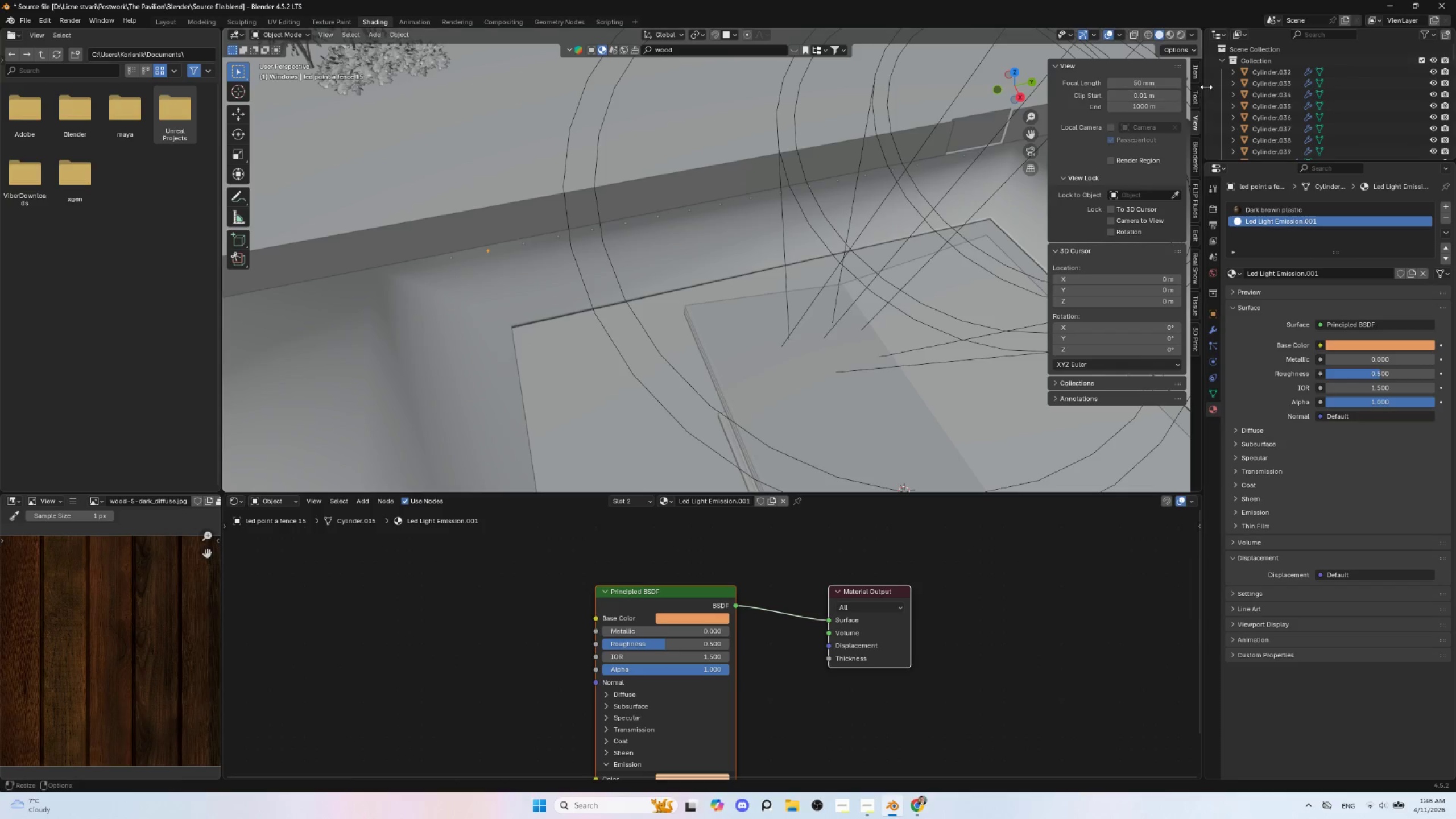 
scroll: coordinate [515, 338], scroll_direction: down, amount: 2.0
 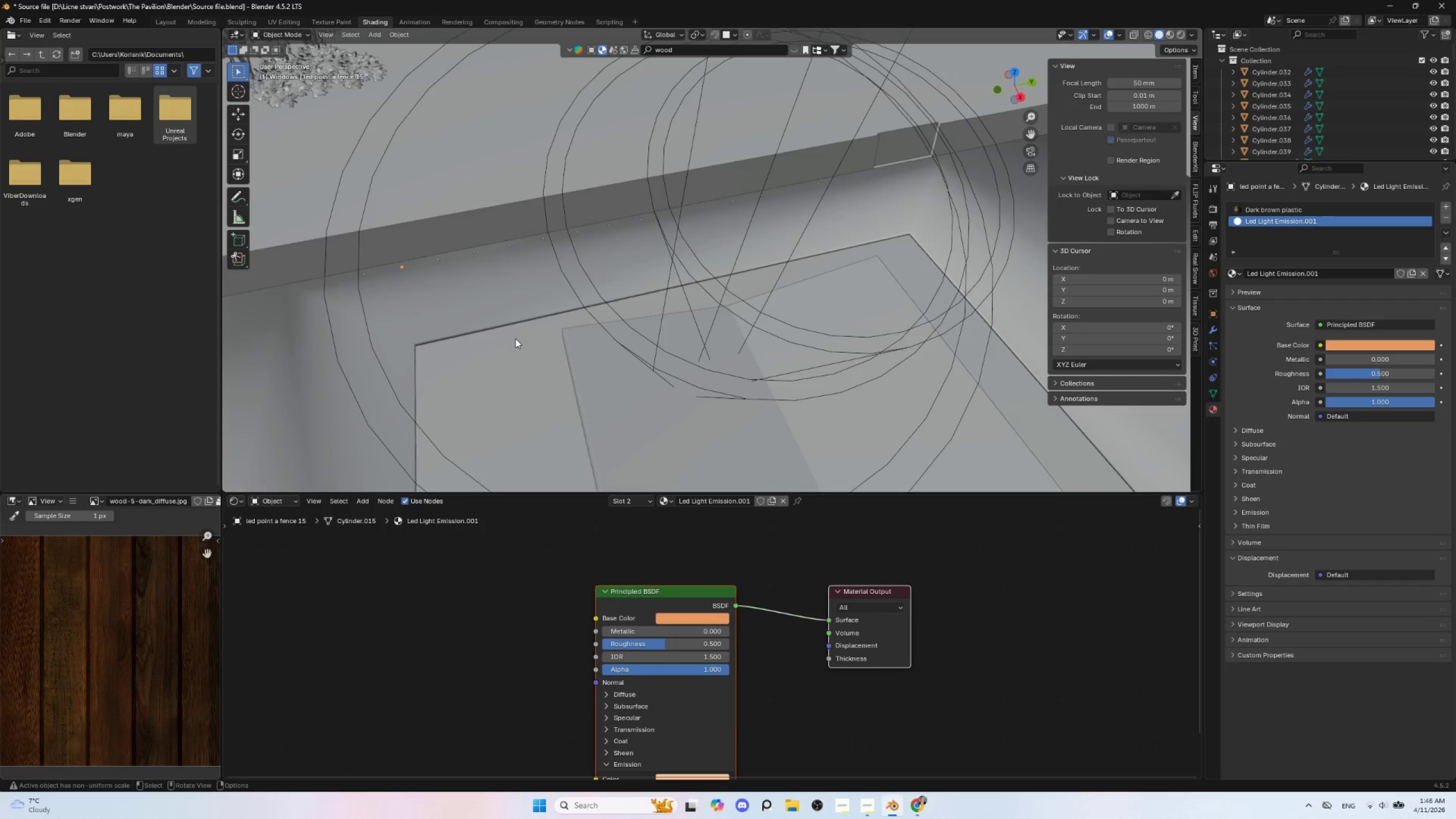 
hold_key(key=ShiftLeft, duration=14.78)
double_click([1279, 74])
 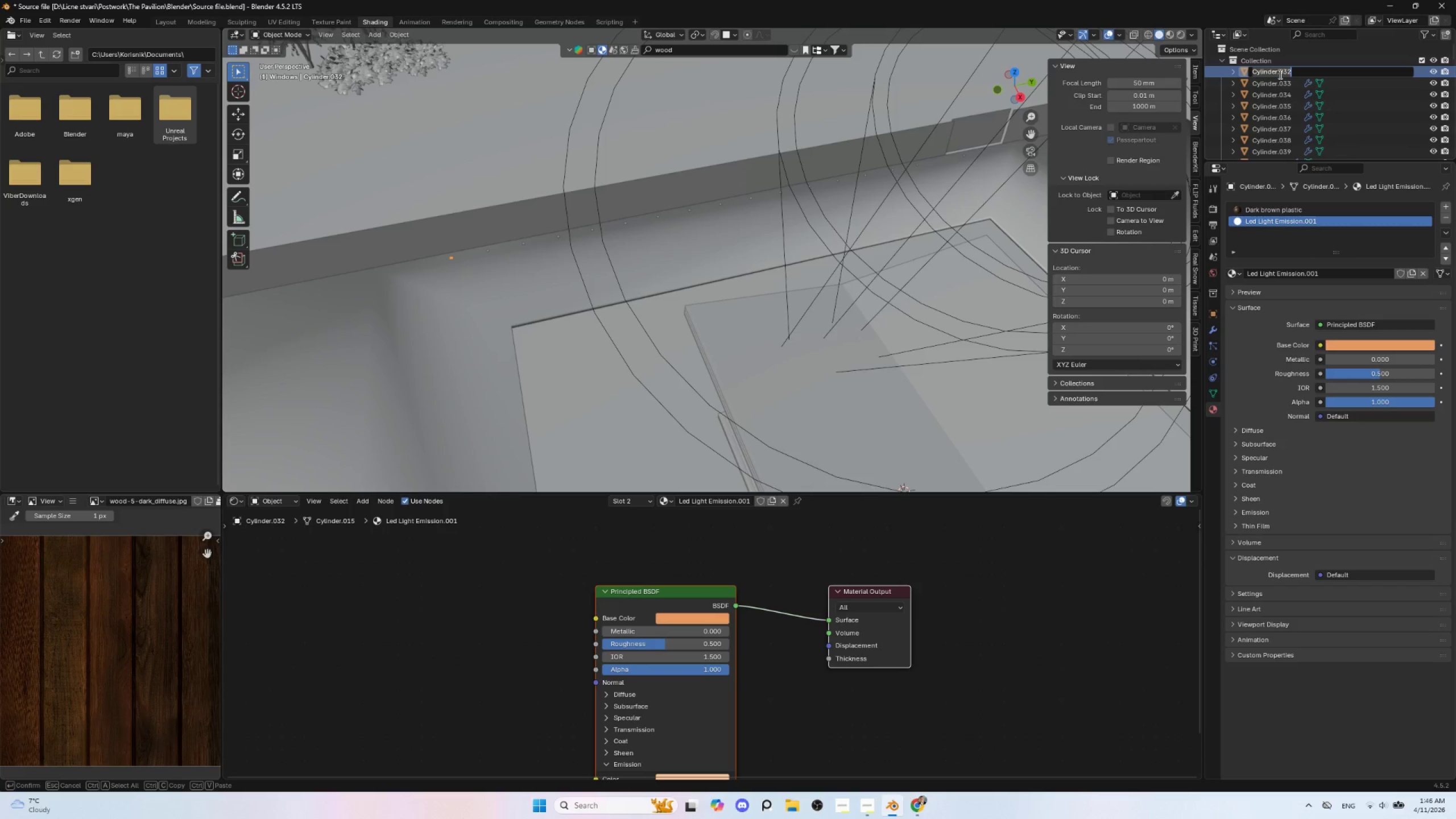 
key(Control+V)
 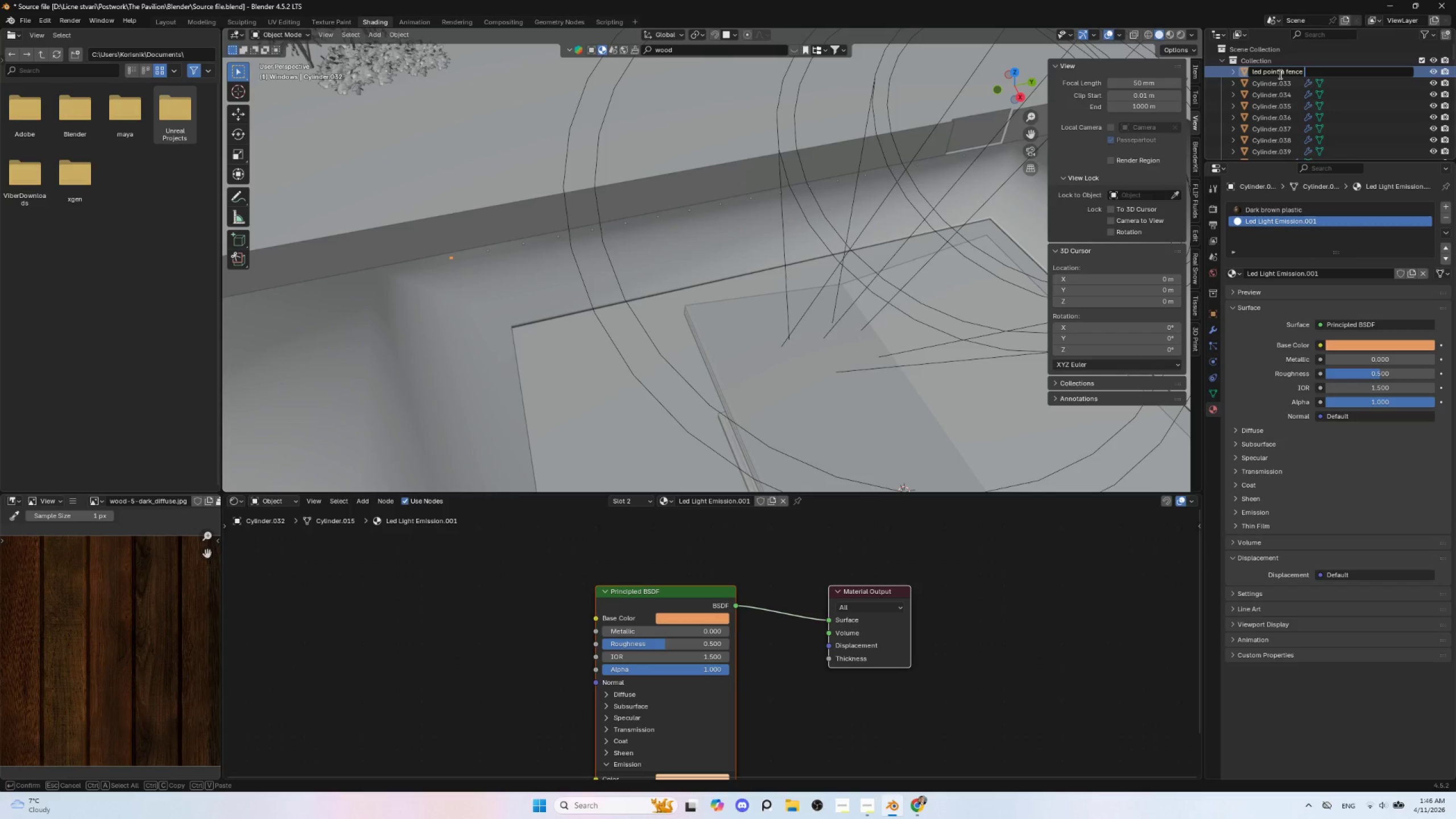 
type(15)
key(Backspace)
type(6)
 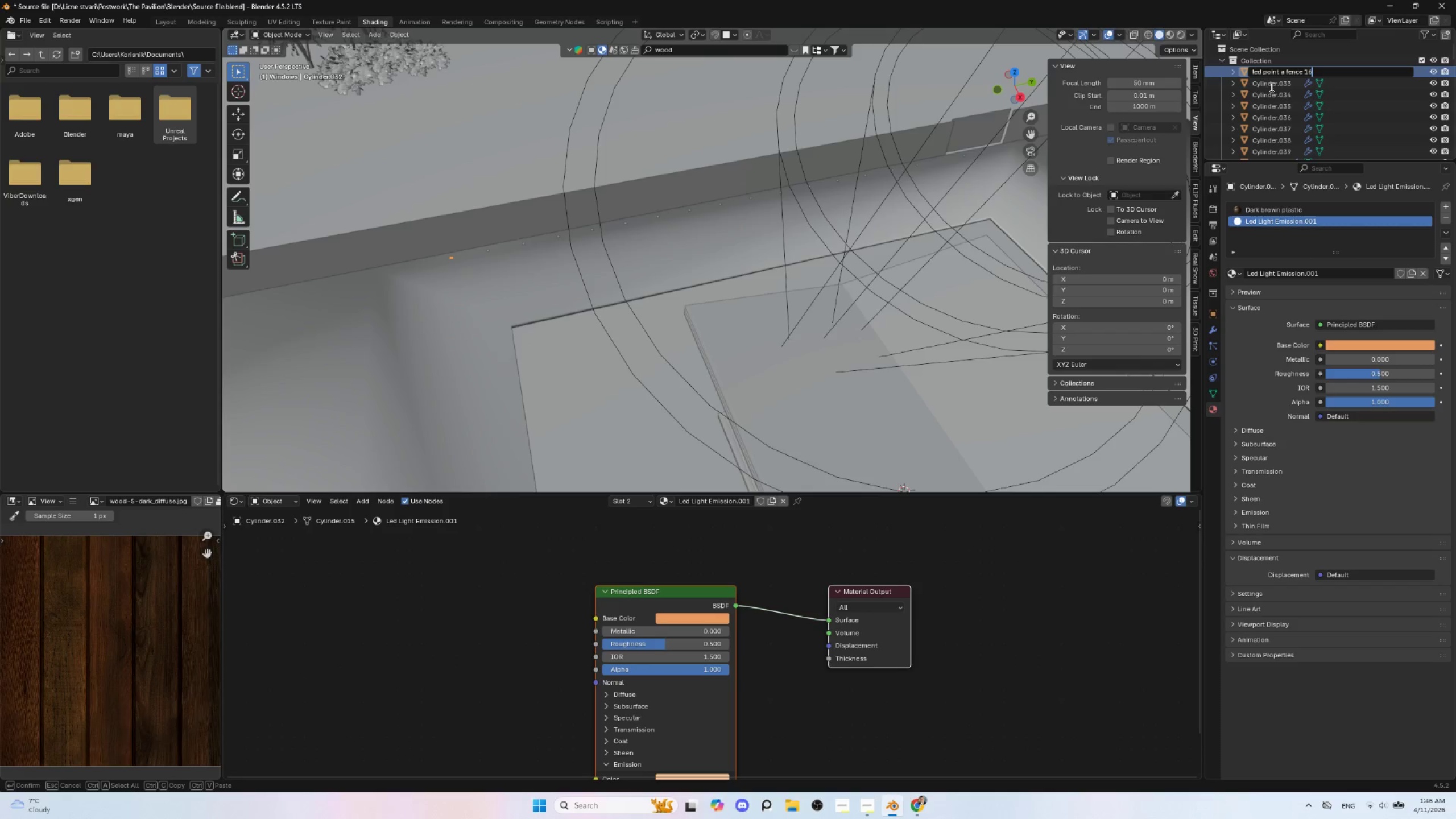 
left_click([1271, 84])
 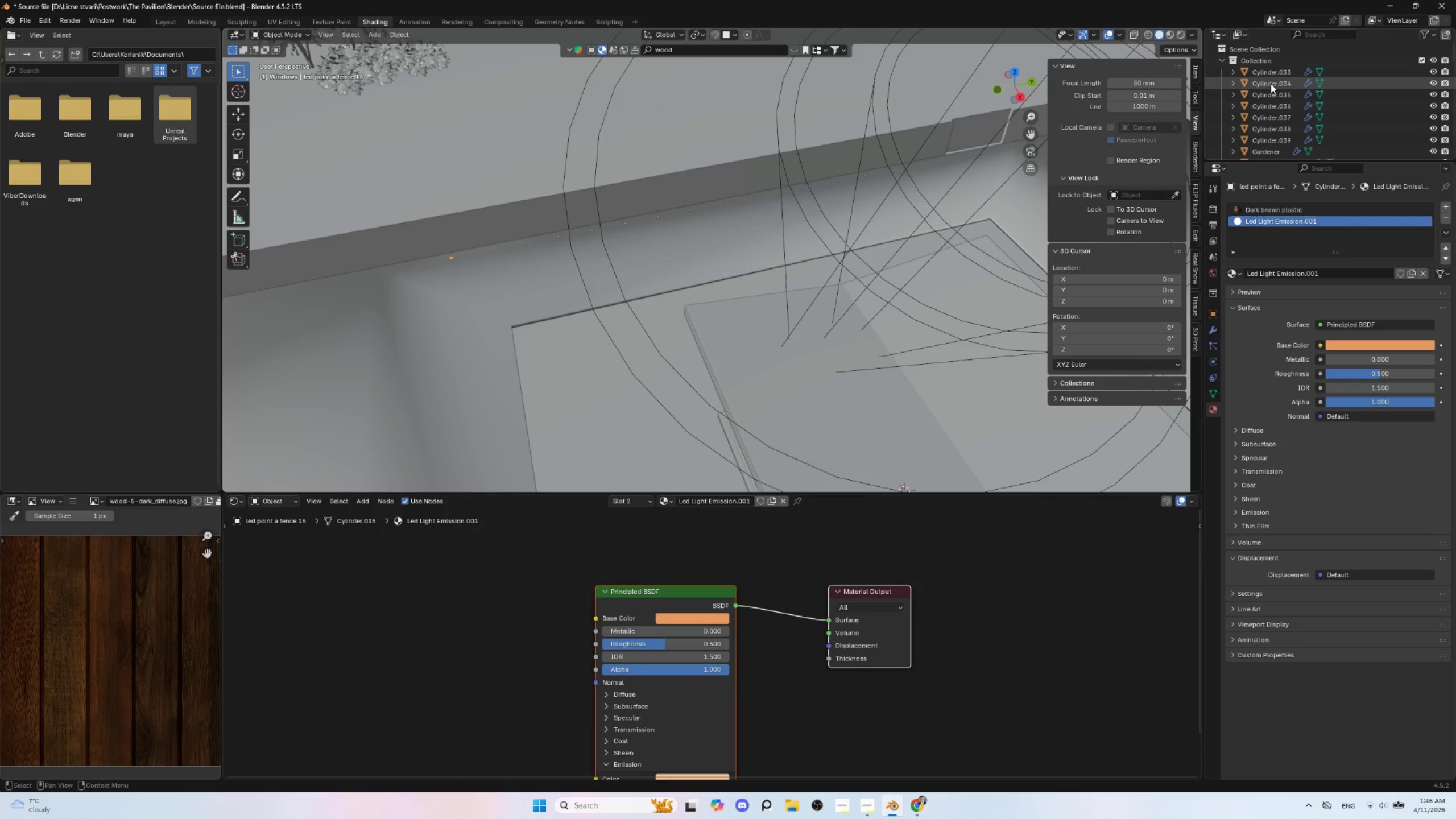 
left_click([1271, 84])
 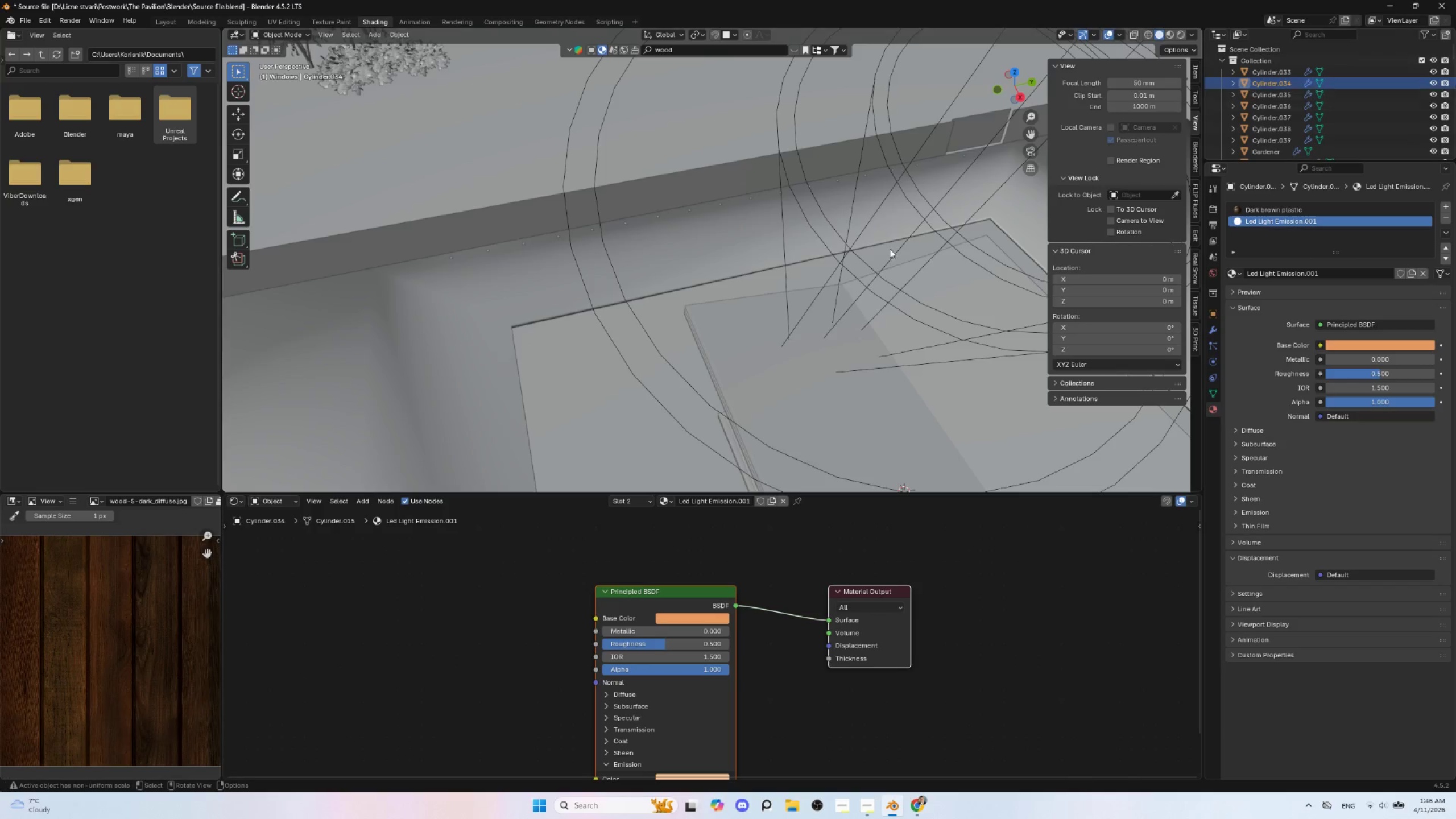 
scroll: coordinate [800, 313], scroll_direction: down, amount: 8.0
 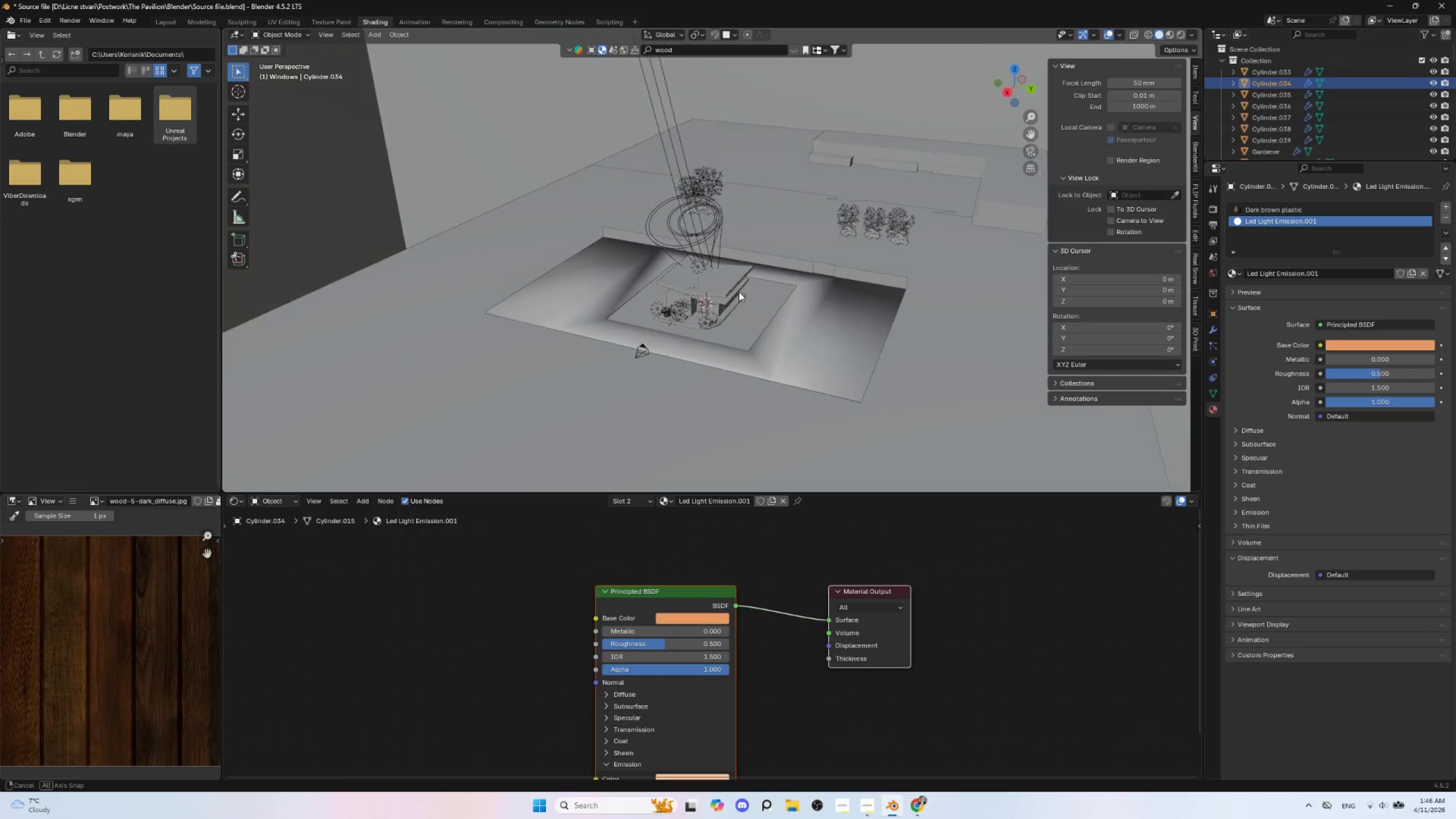 
scroll: coordinate [749, 306], scroll_direction: up, amount: 6.0
 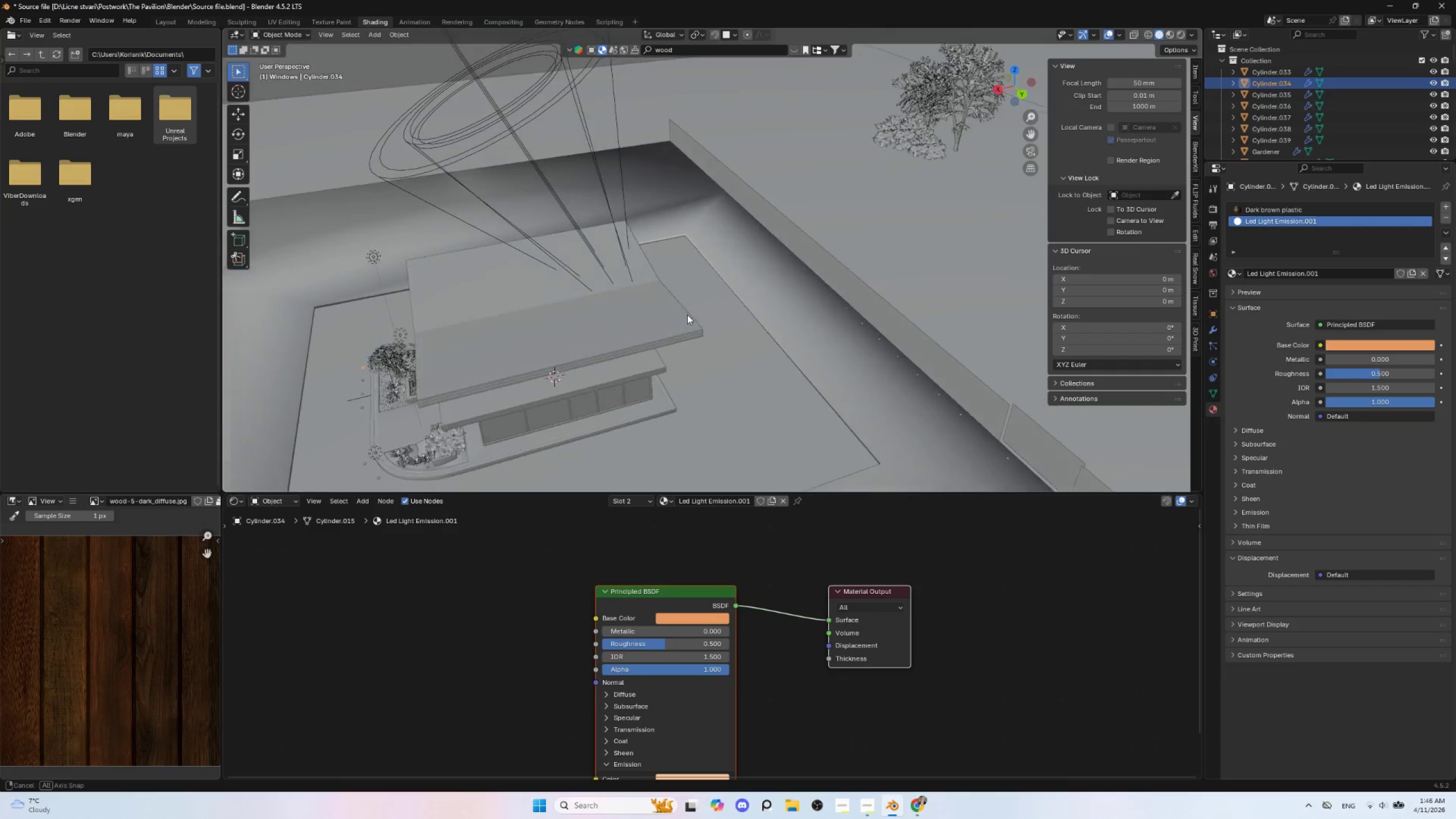 
scroll: coordinate [687, 315], scroll_direction: down, amount: 2.0
 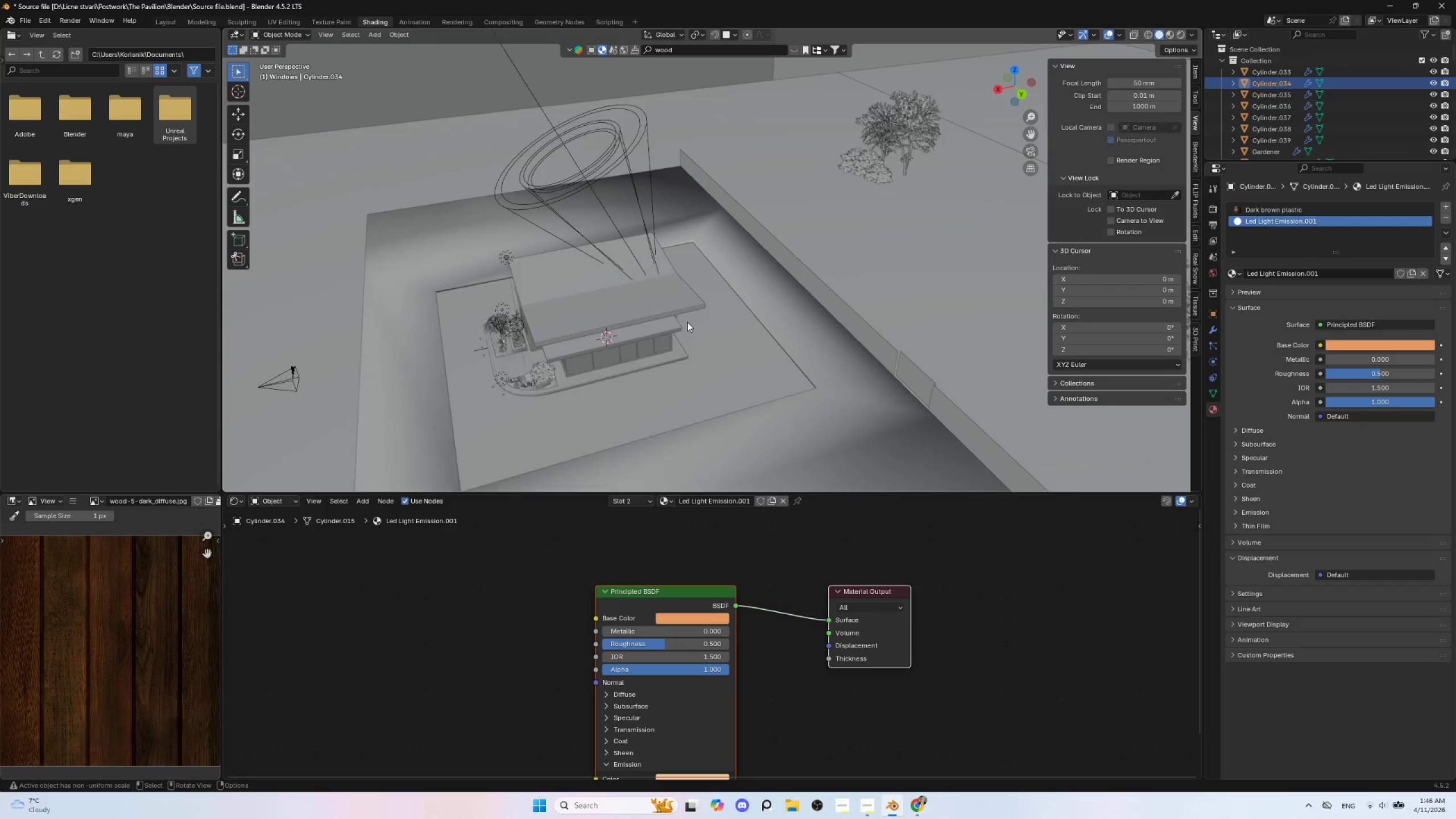 
hold_key(key=ShiftLeft, duration=0.48)
 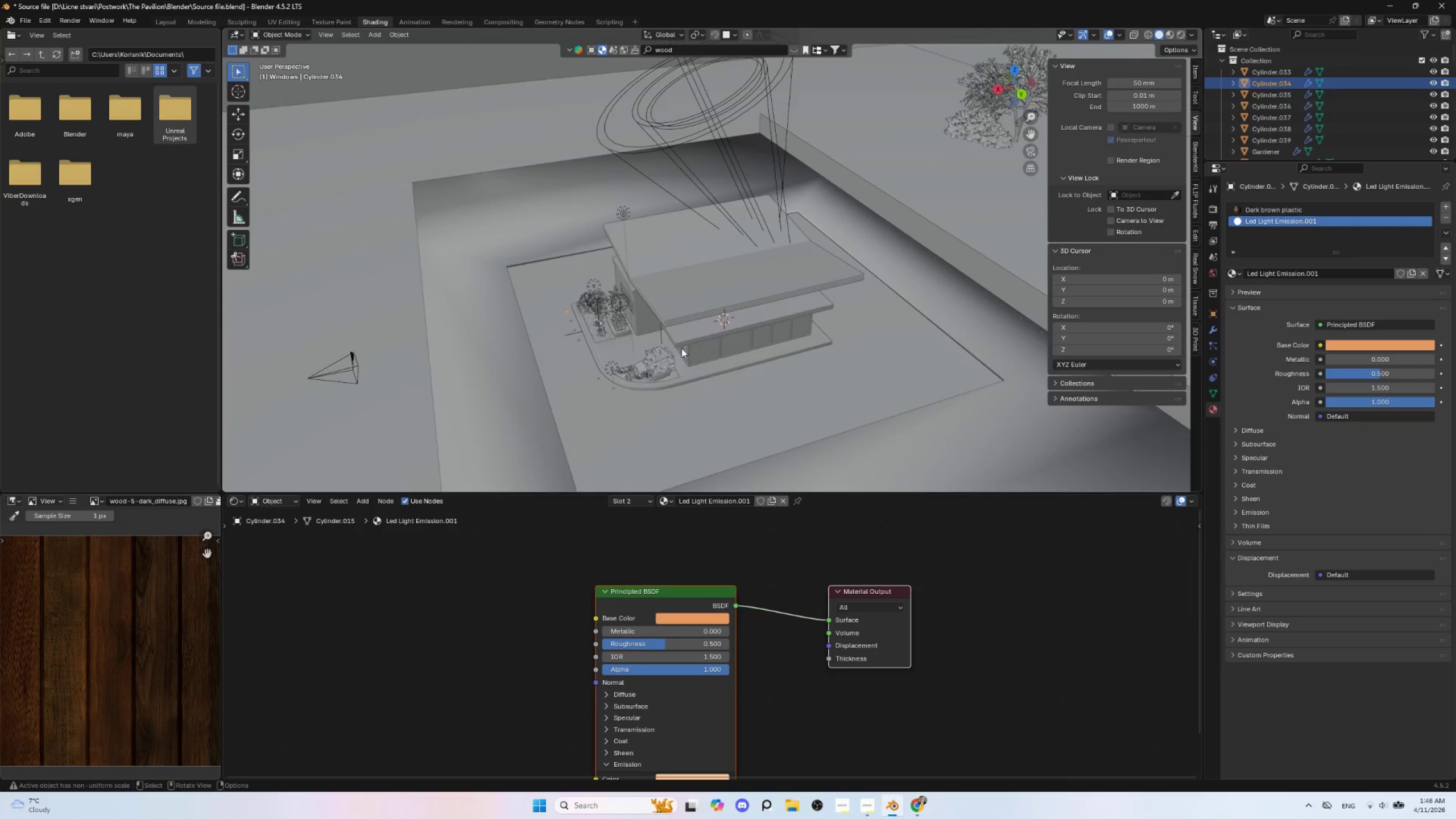 
scroll: coordinate [680, 346], scroll_direction: up, amount: 4.0
 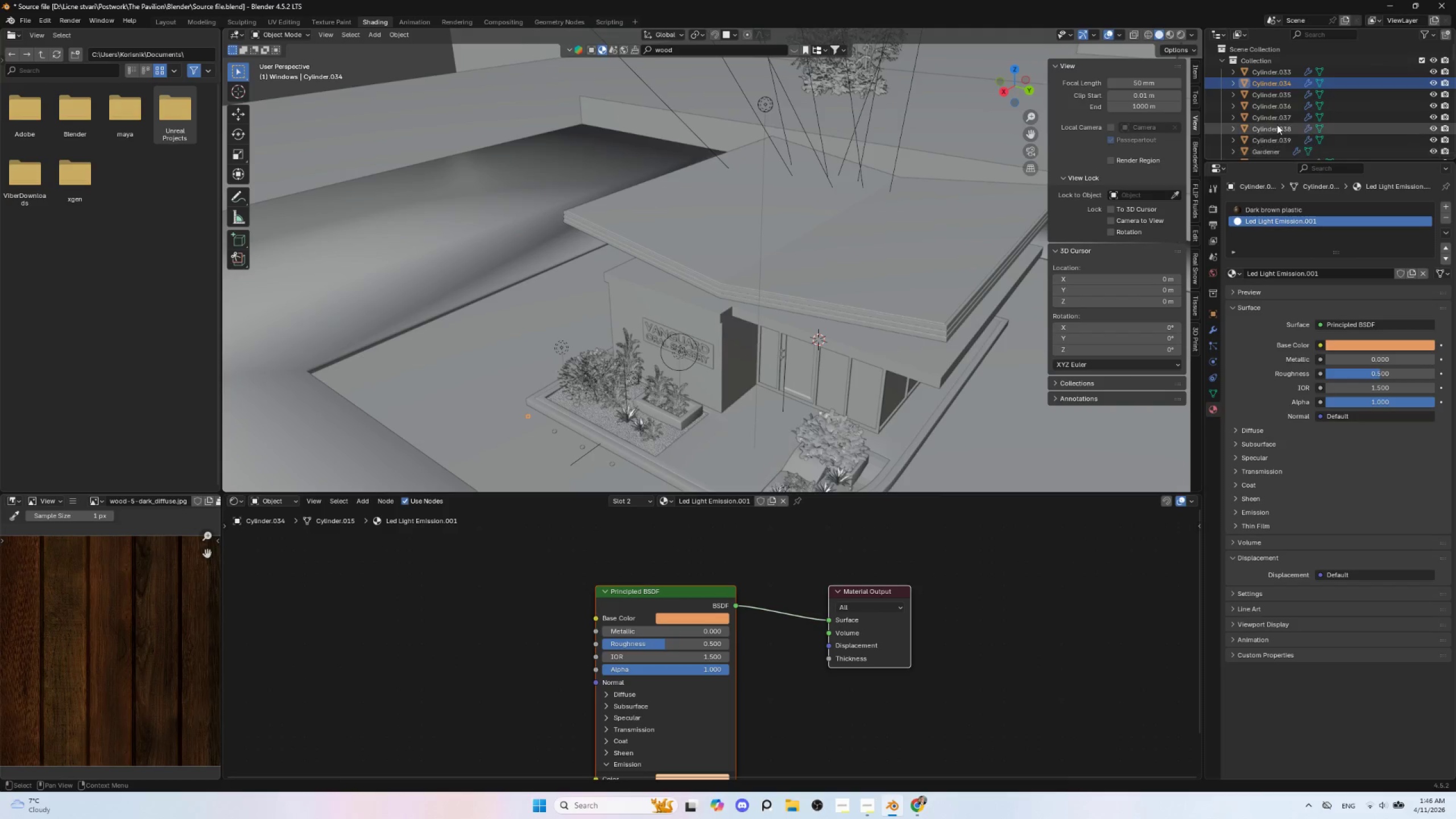 
double_click([1268, 84])
 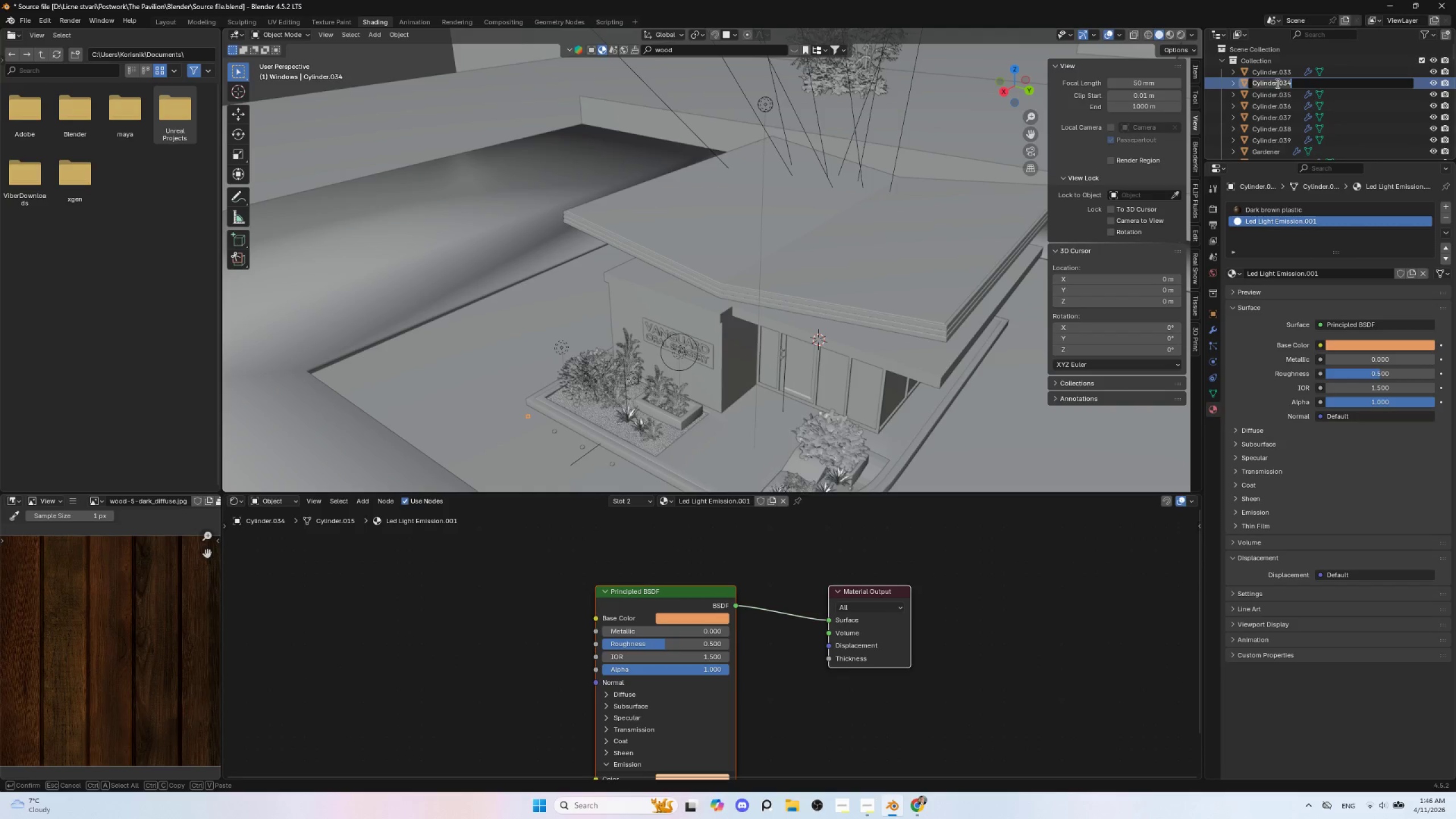 
key(Control+V)
 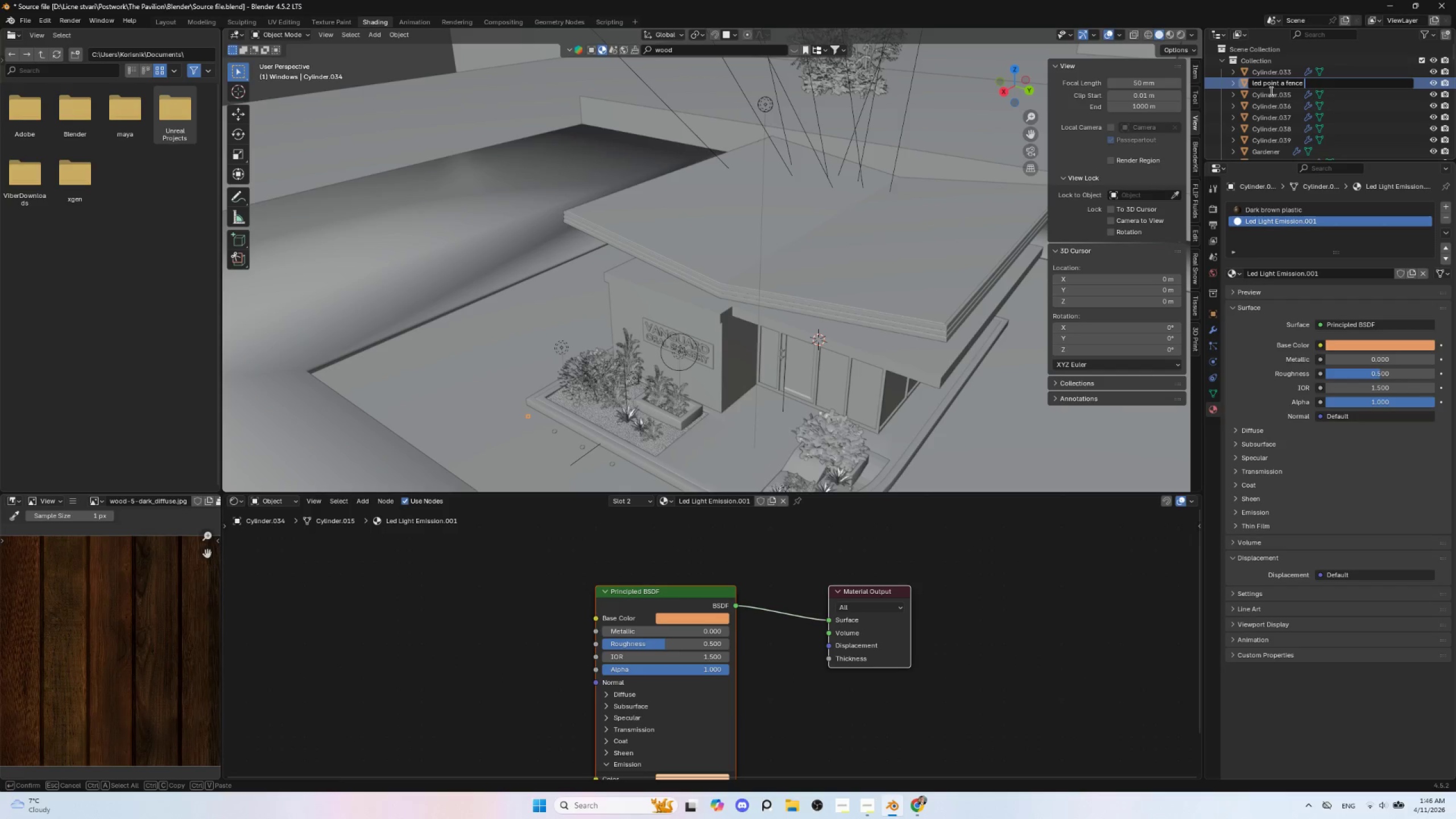 
left_click_drag(start_coordinate=[1280, 83], to_coordinate=[1309, 84])
 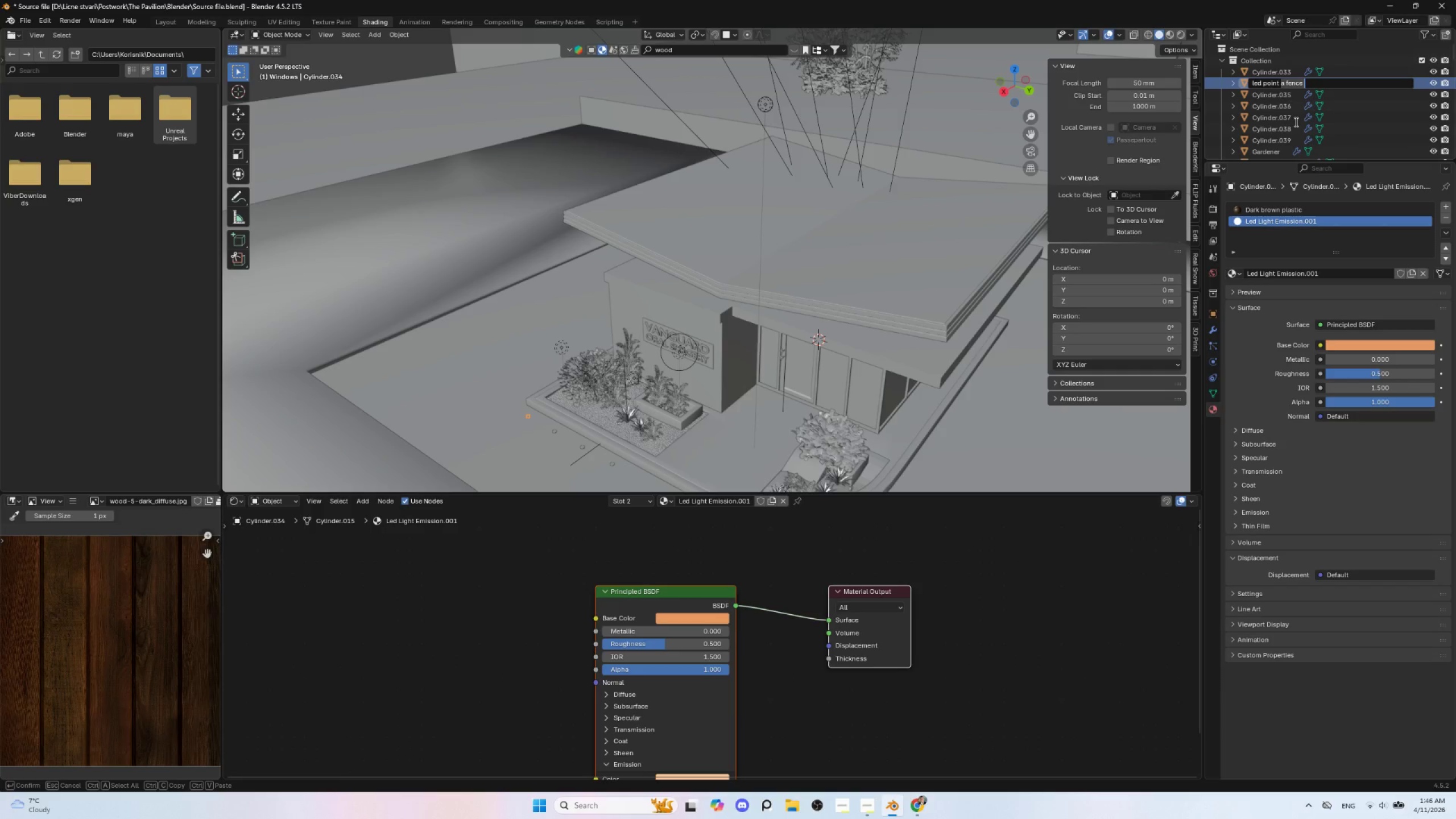 
type(entrance)
 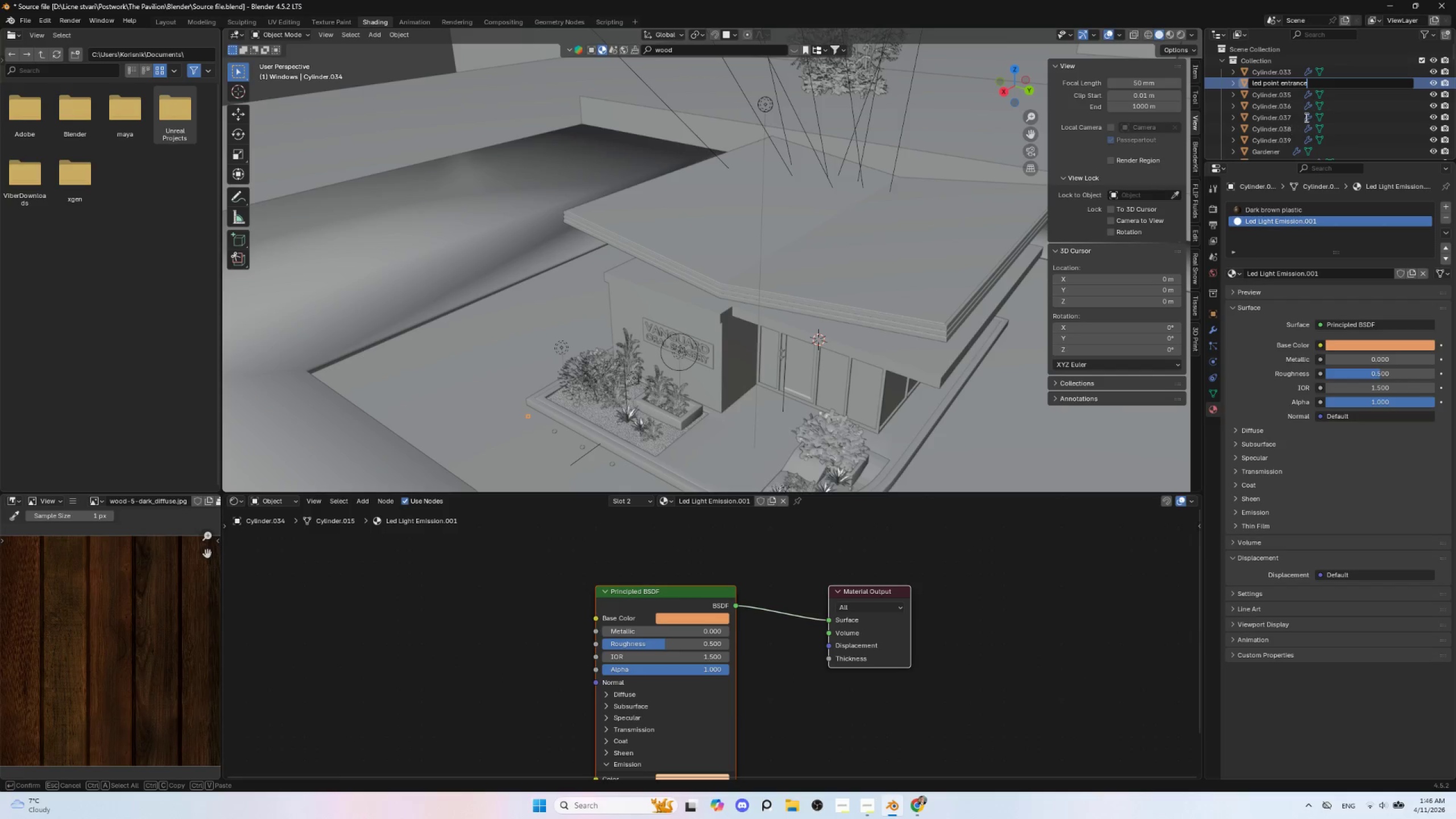 
type( flk)
 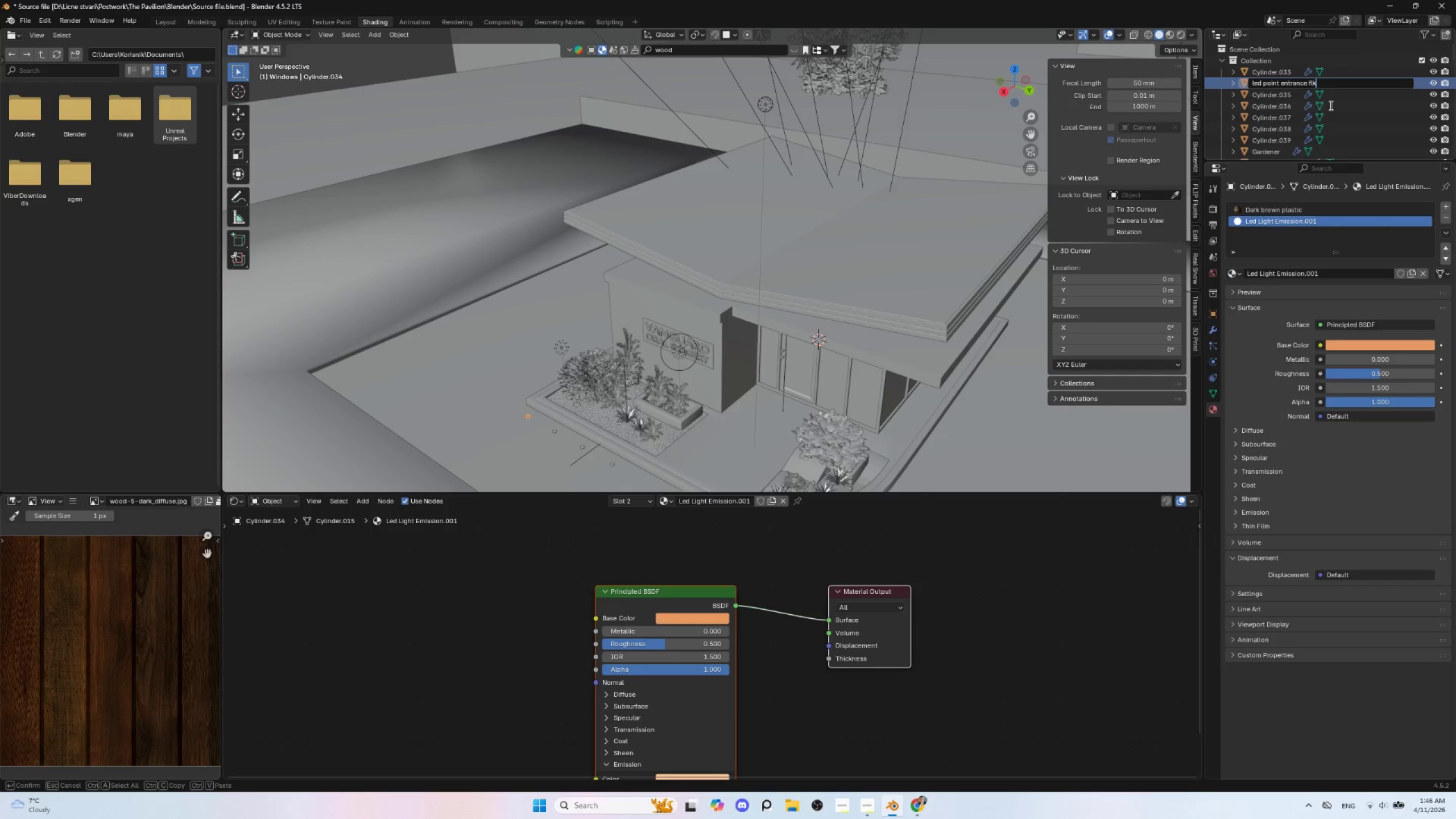 
key(Backspace)
key(Backspace)
type(floor)
 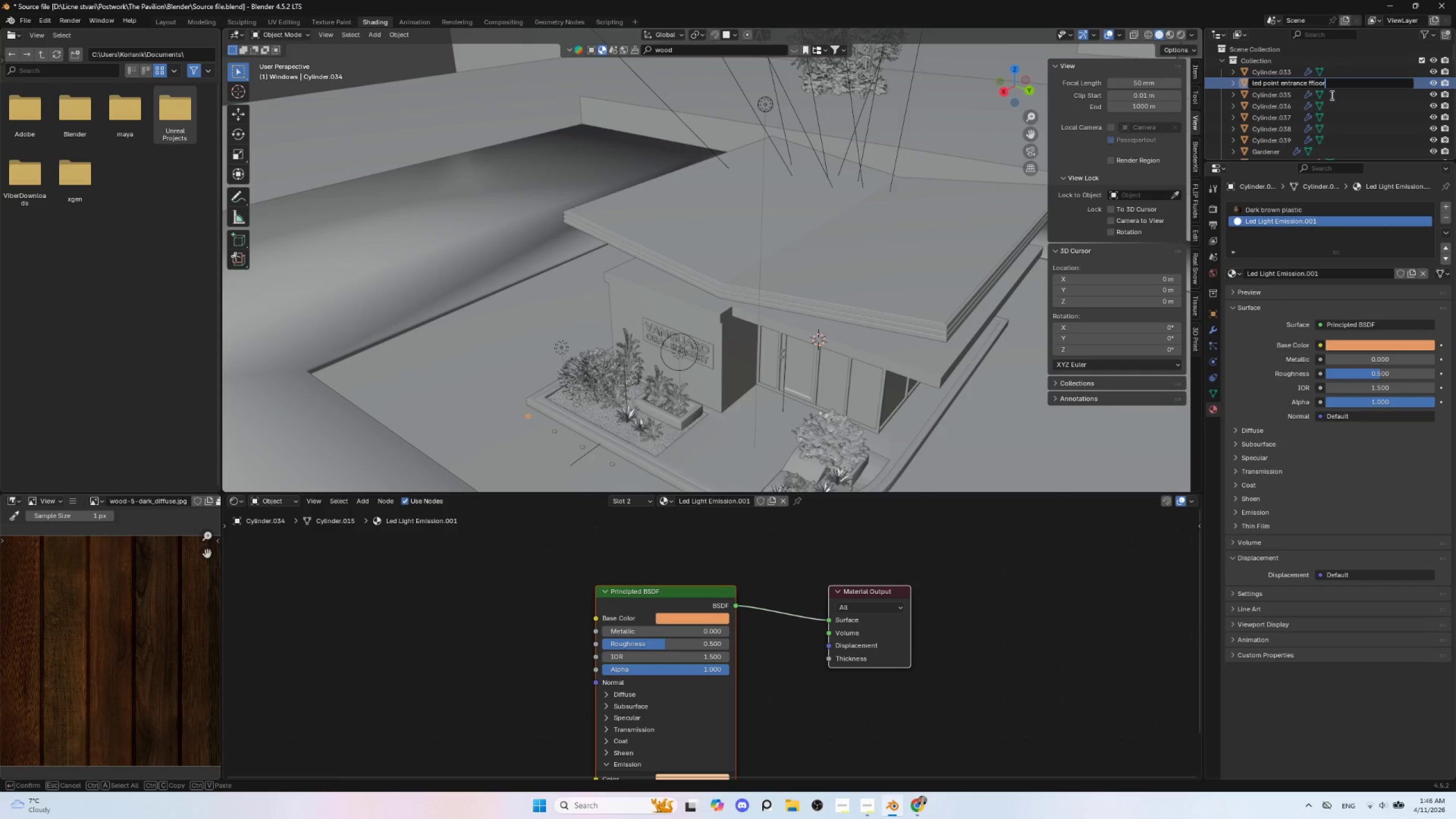 
left_click([1312, 82])
 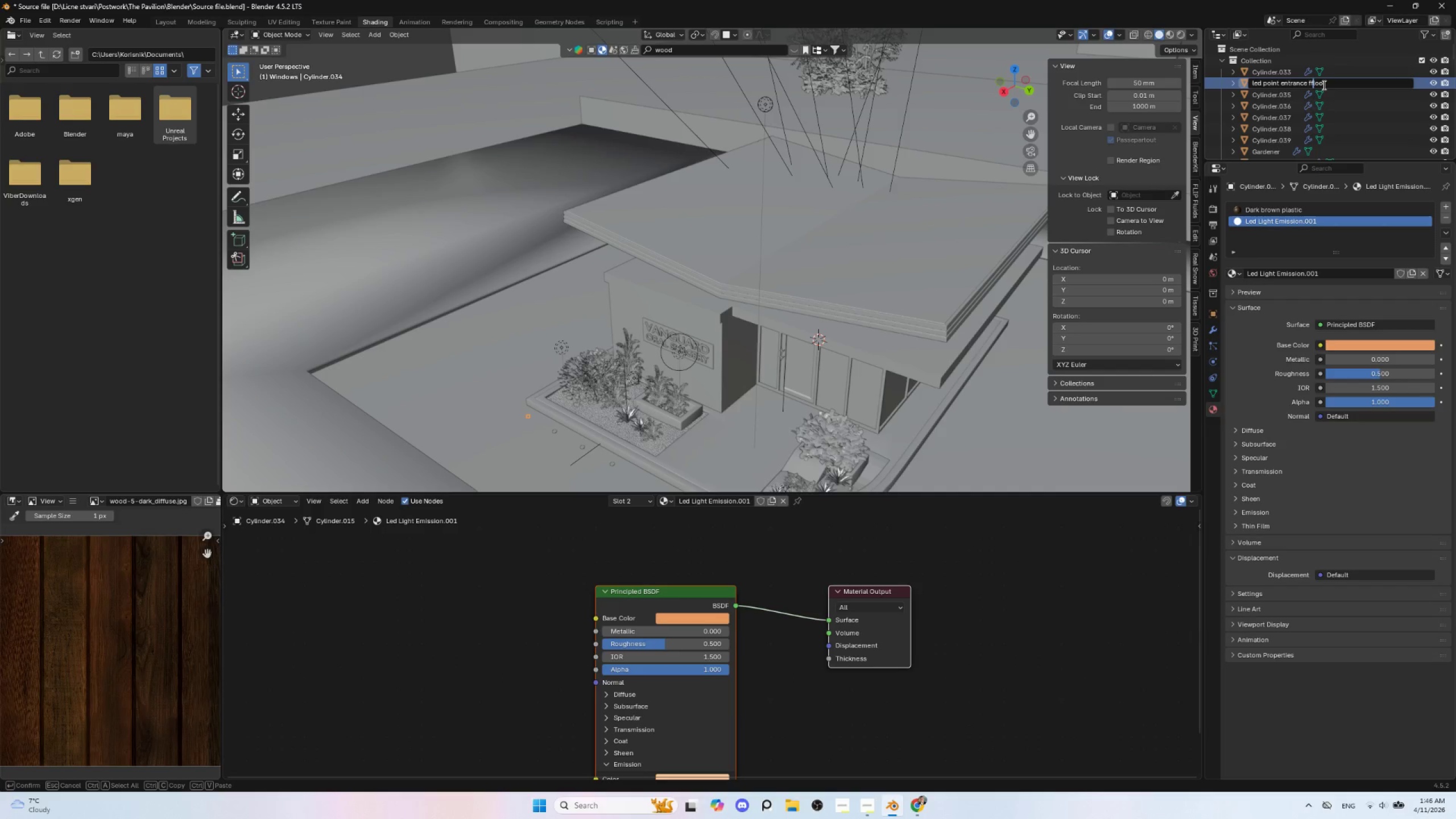 
key(Backspace)
 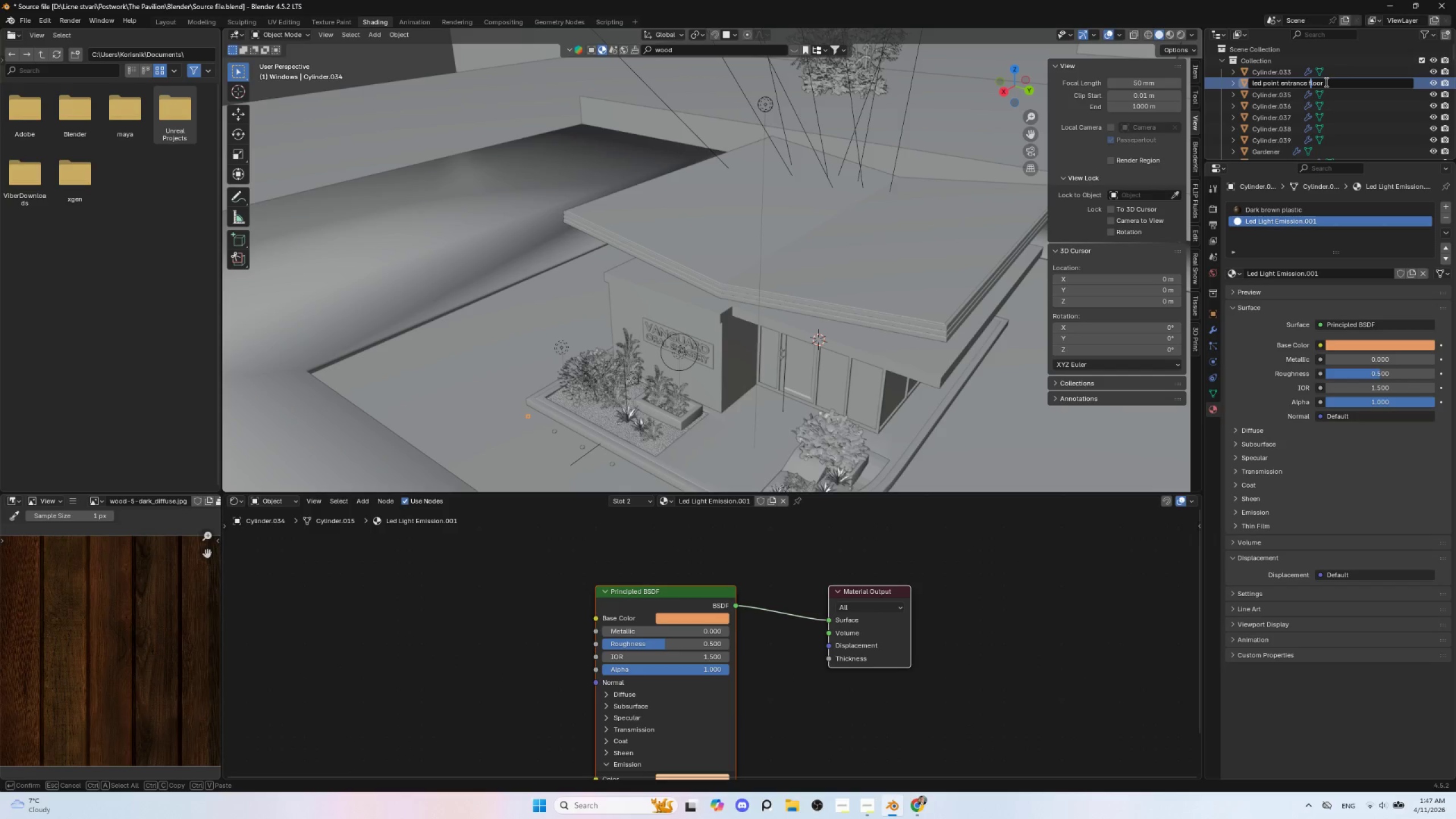 
left_click([1325, 82])
 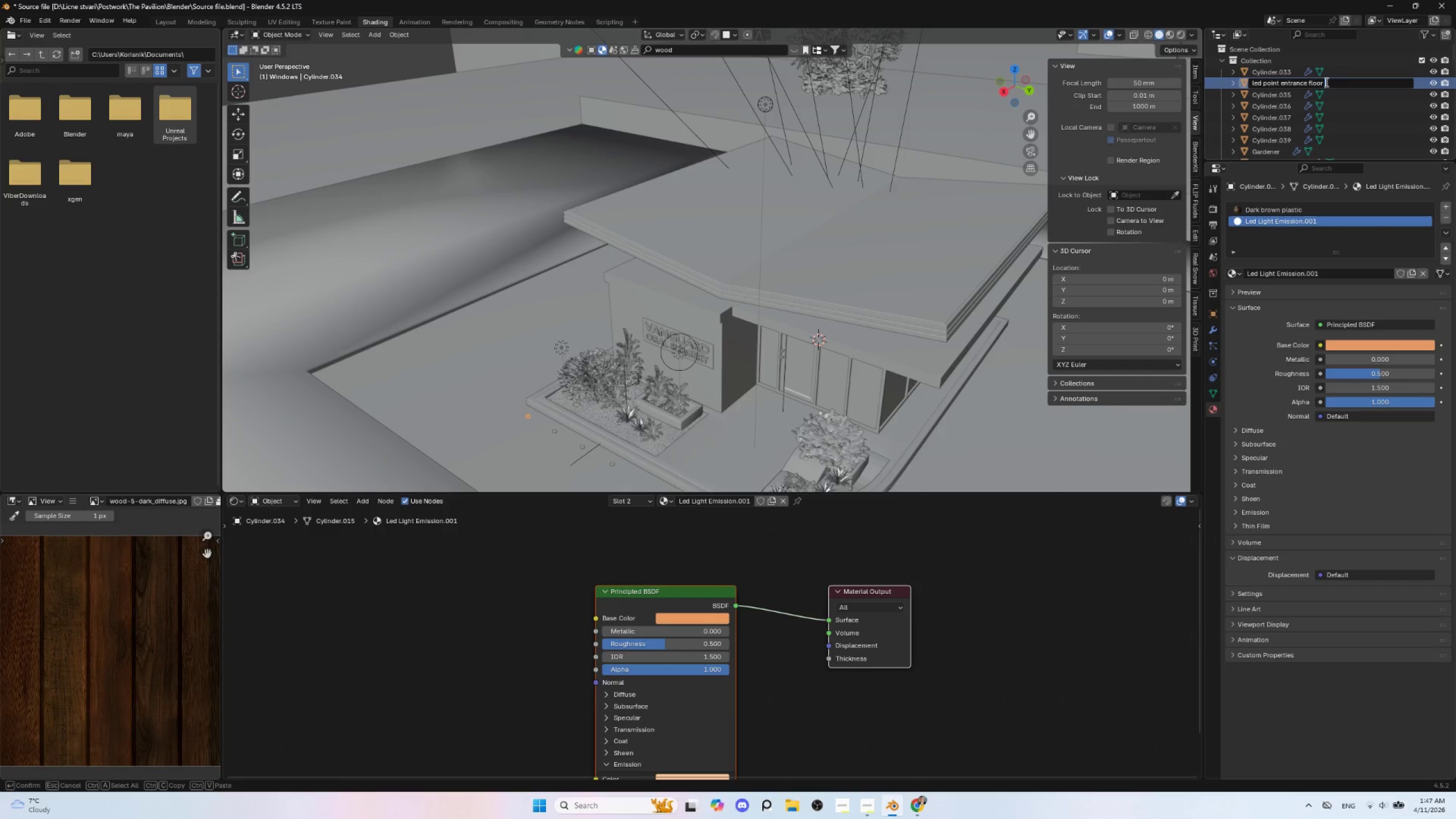 
key(Space)
 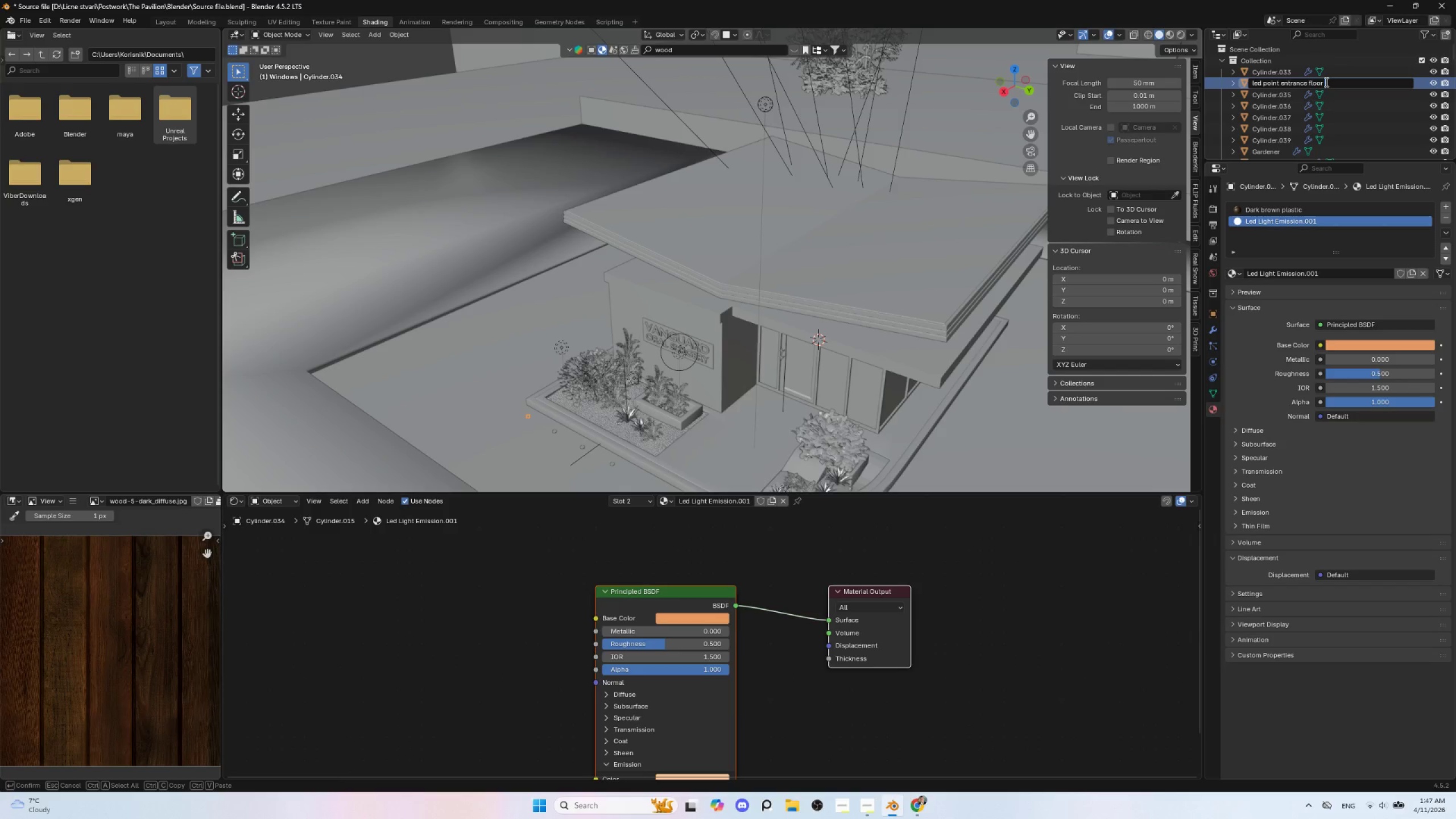 
key(1)
 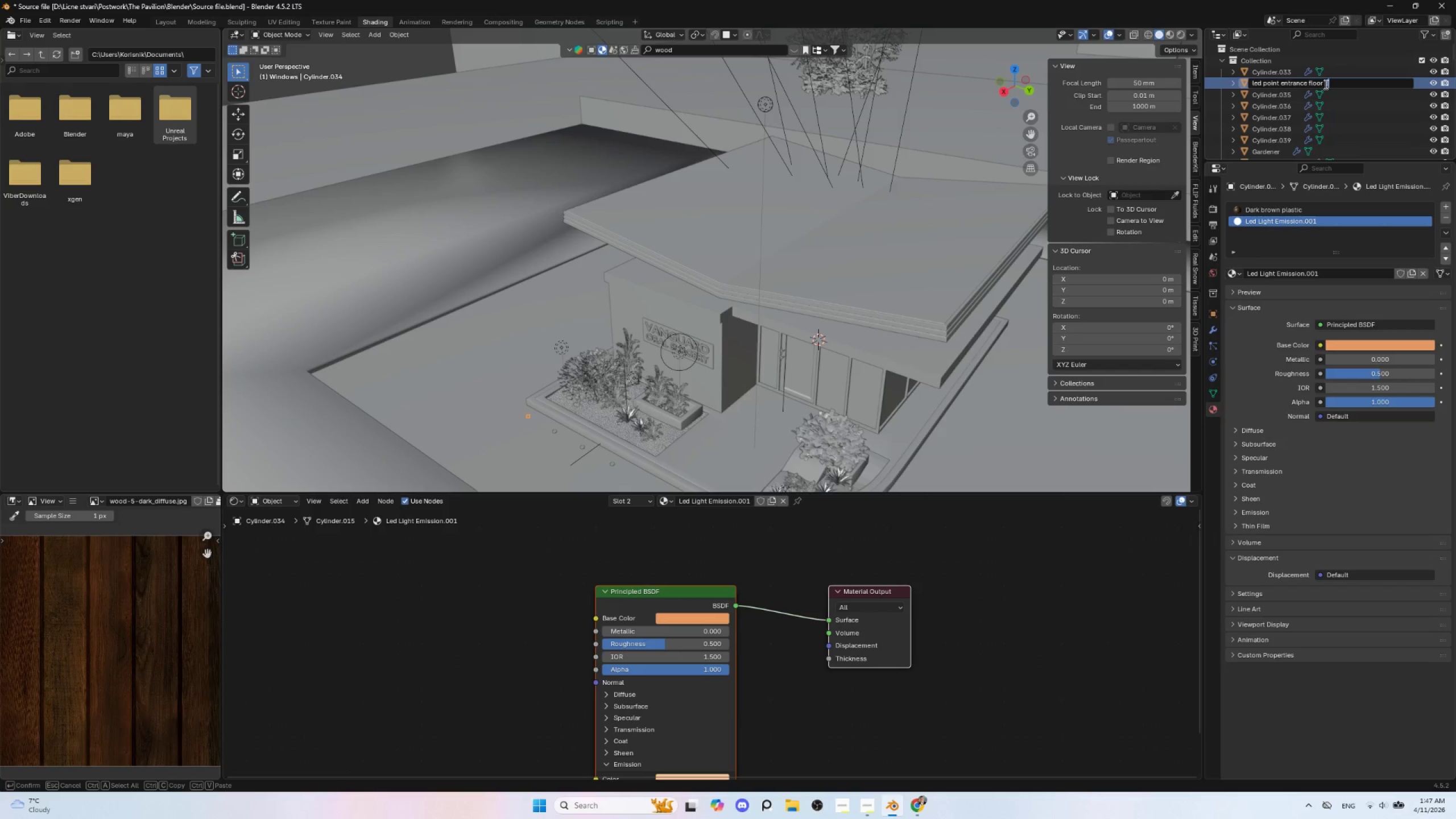 
left_click_drag(start_coordinate=[1325, 84], to_coordinate=[1247, 82])
 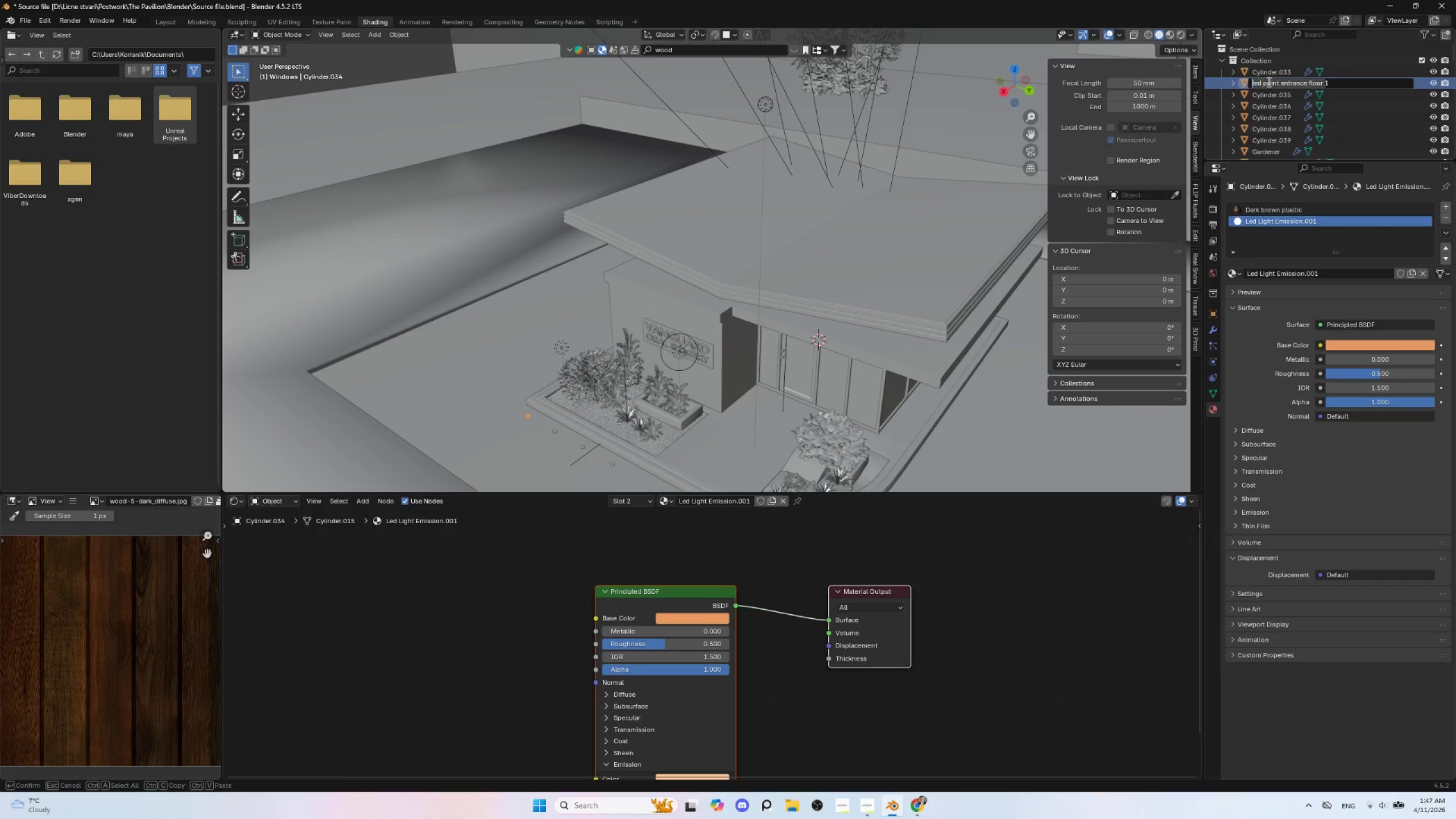 
hold_key(key=ControlLeft, duration=1.5)
 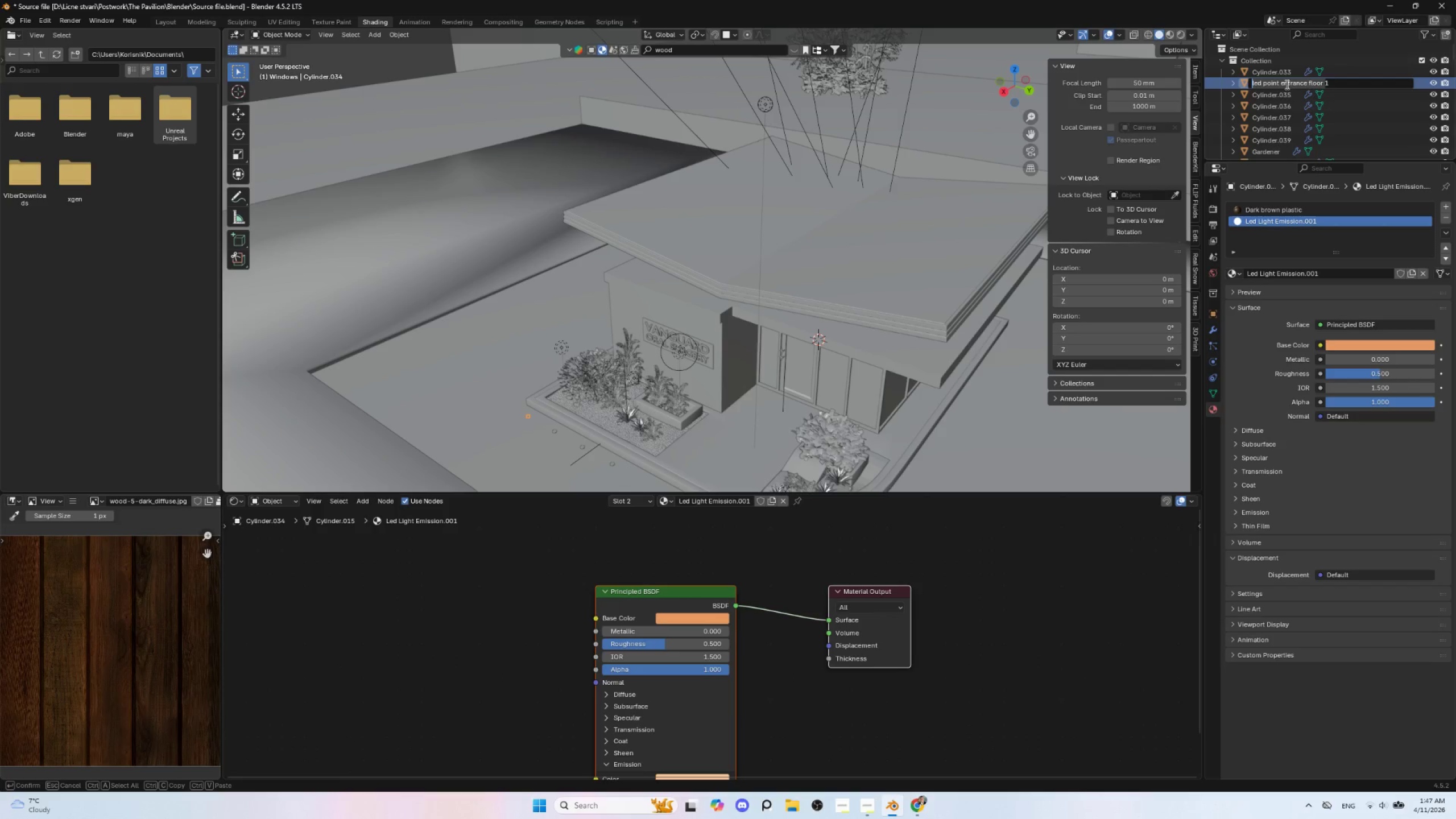 
key(Control+ControlLeft)
 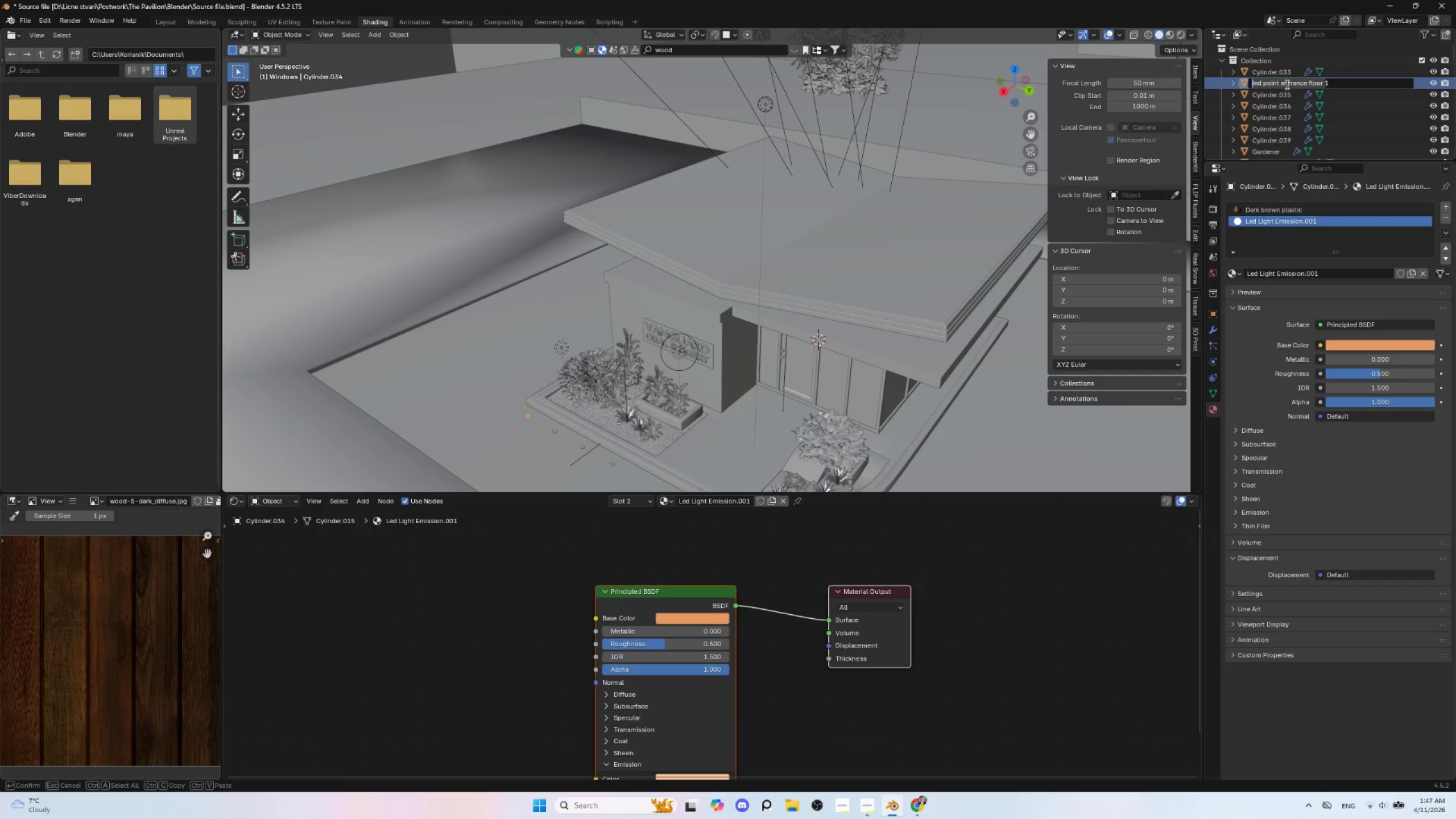 
key(Control+ControlLeft)
 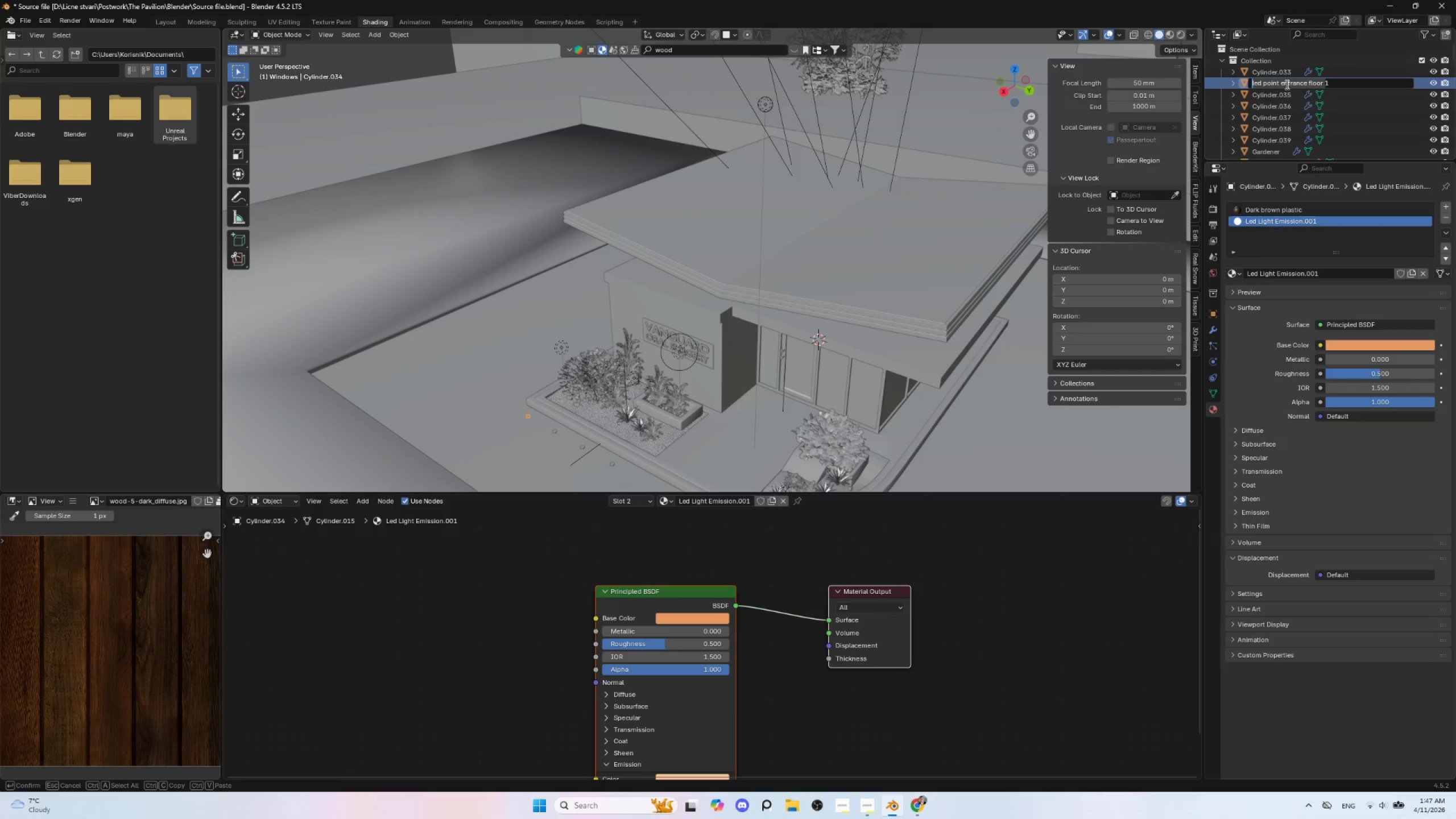 
key(Control+ControlLeft)
 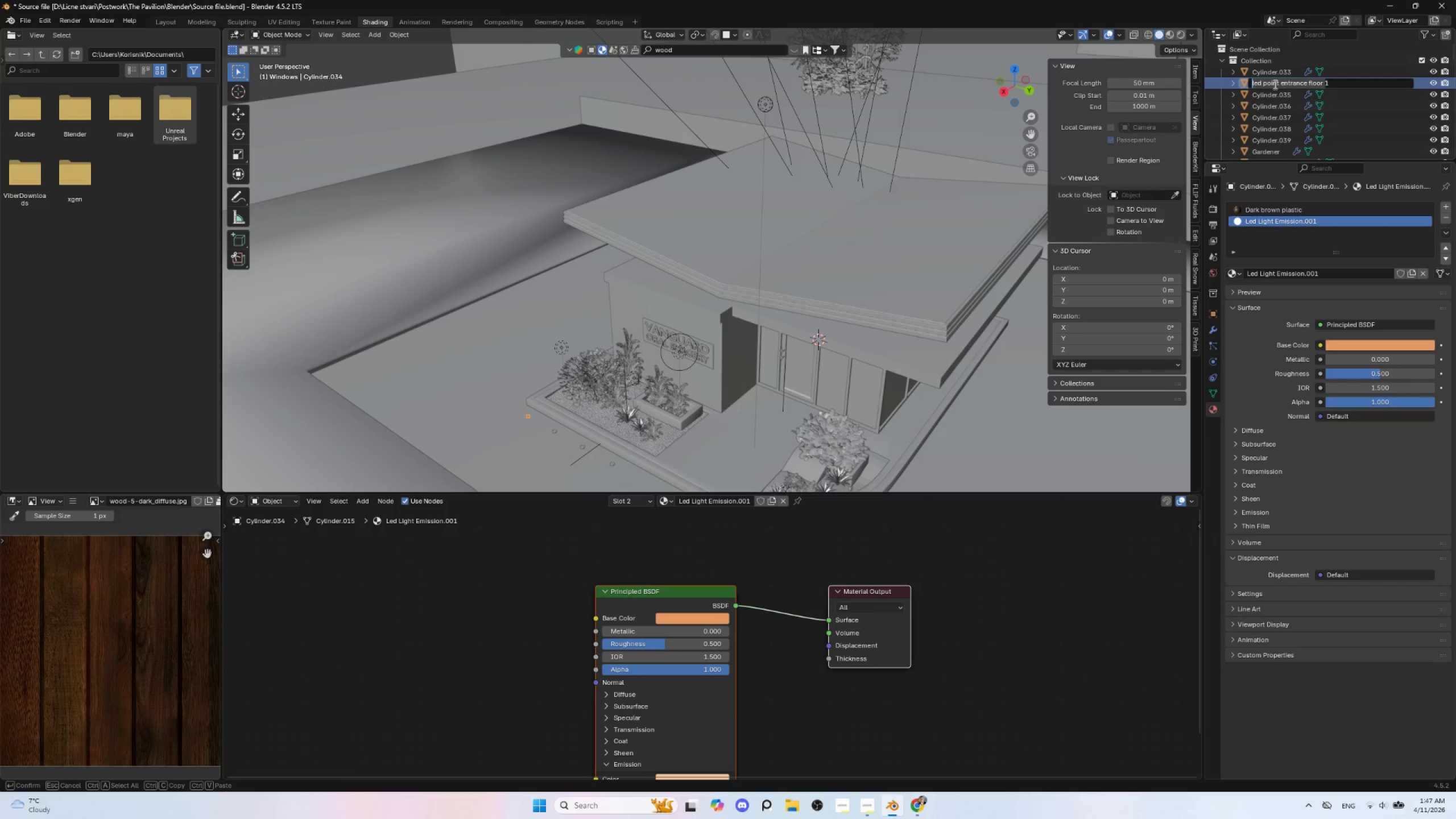 
key(Control+ControlLeft)
 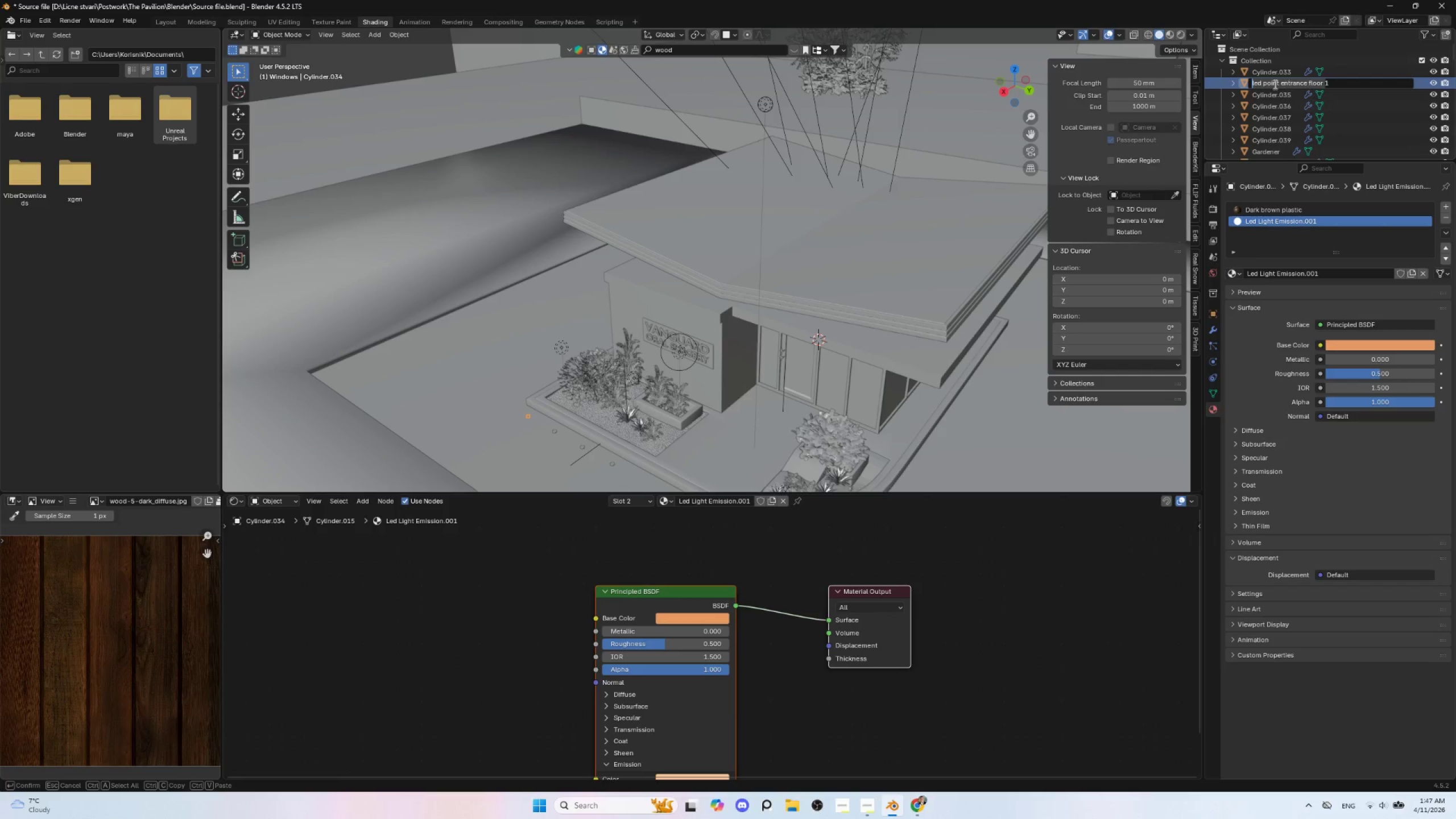 
key(Control+ControlLeft)
 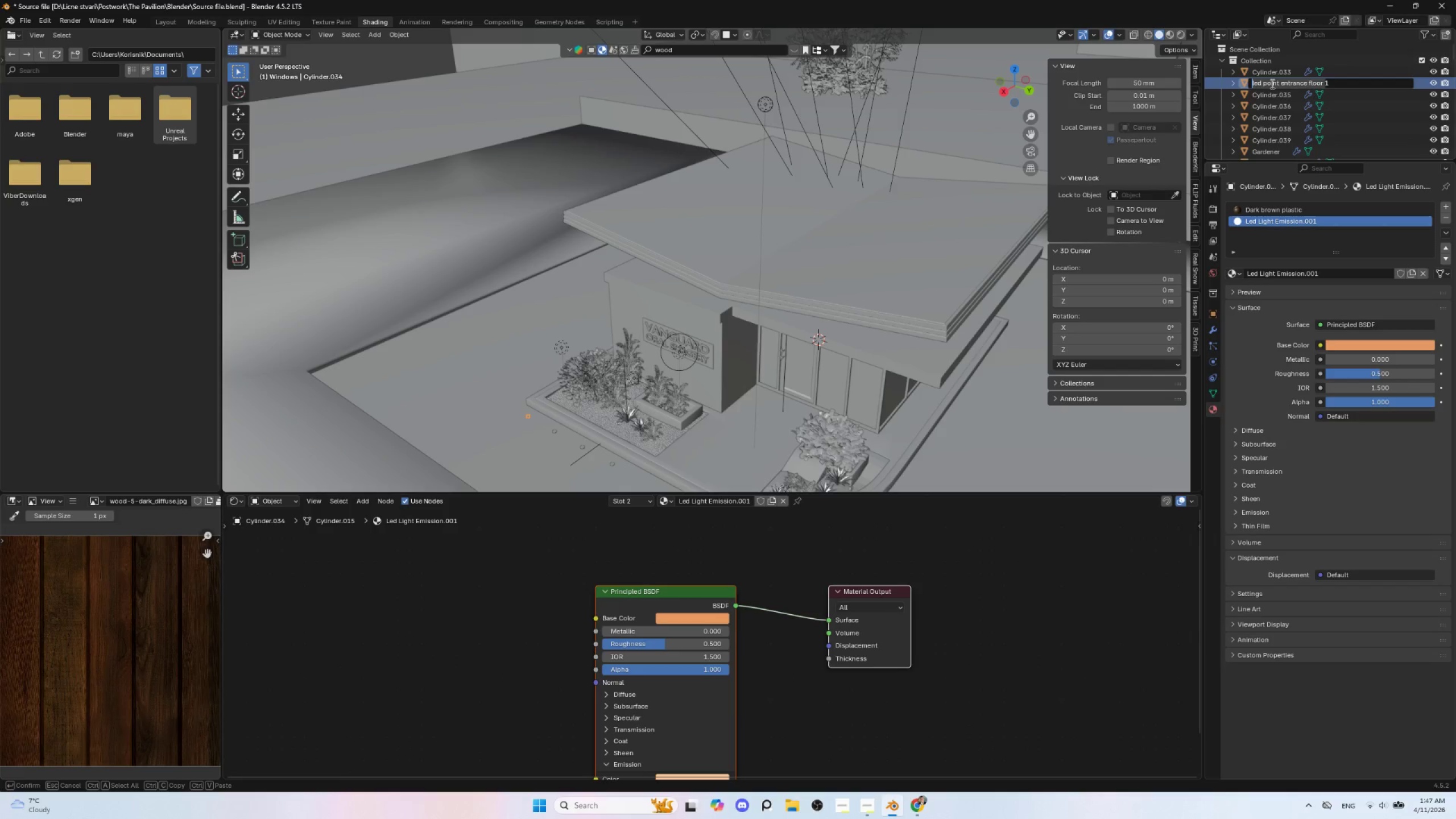 
key(Control+ControlLeft)
 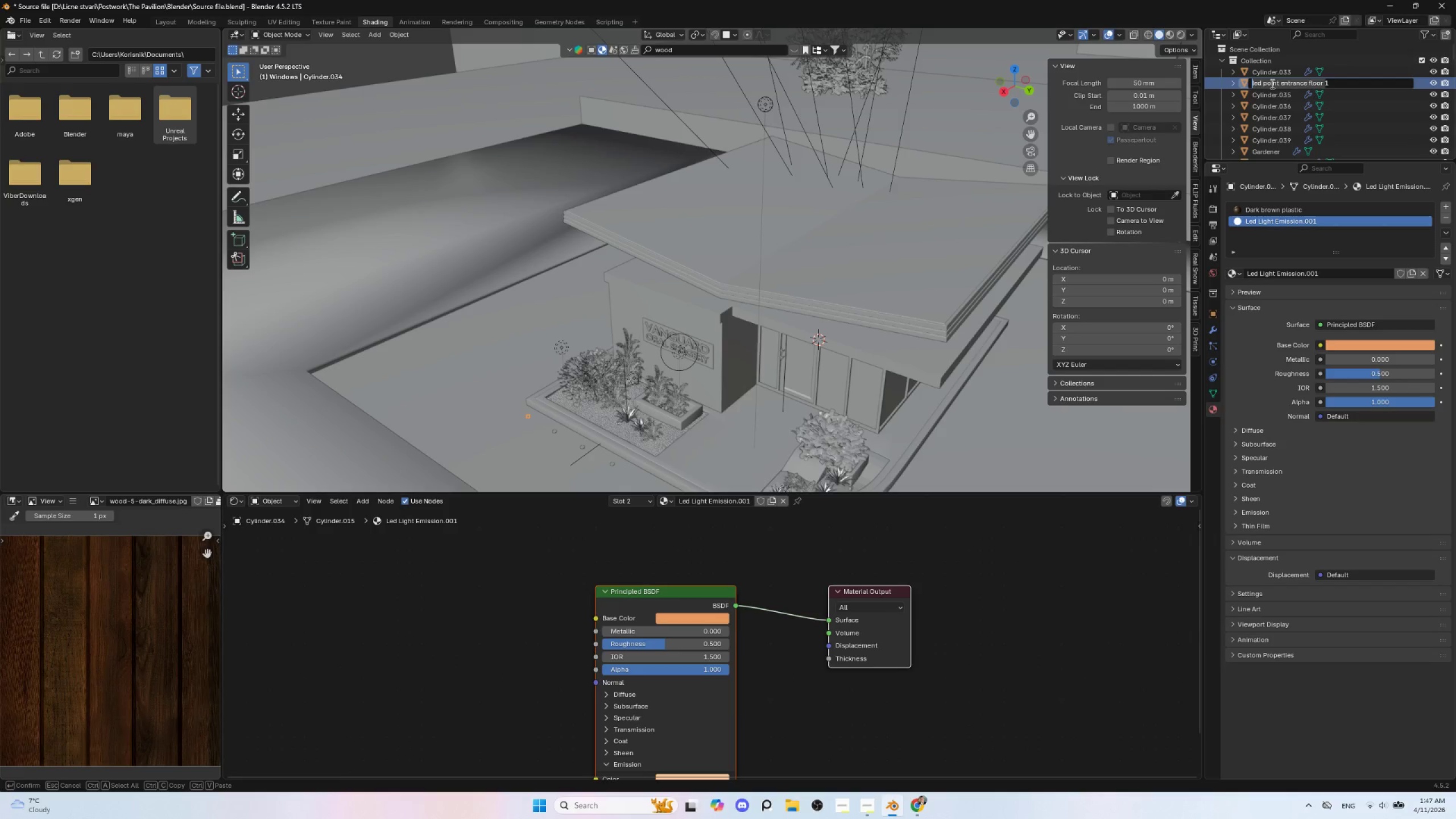 
key(Control+ControlLeft)
 